 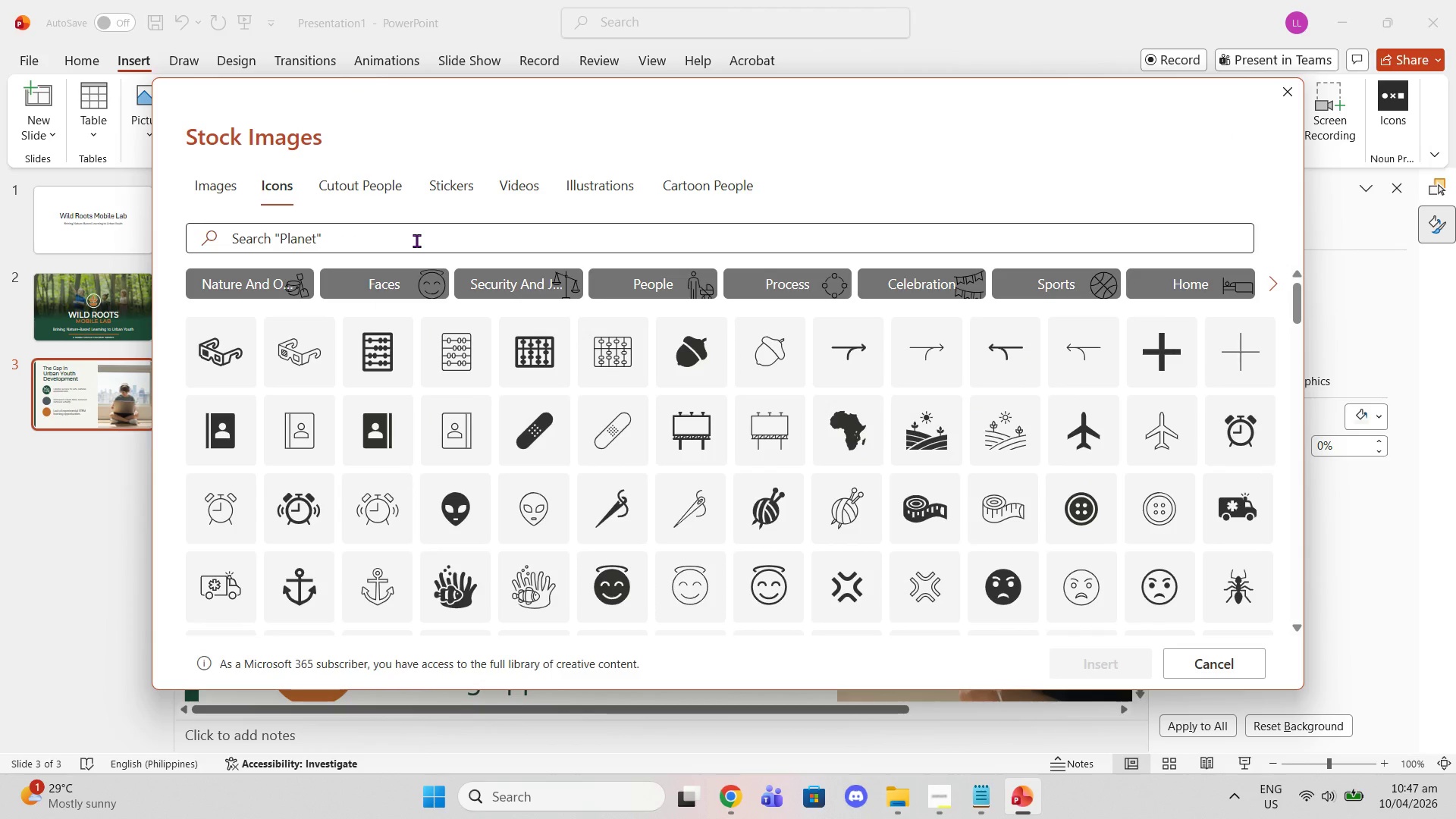 
left_click([387, 235])
 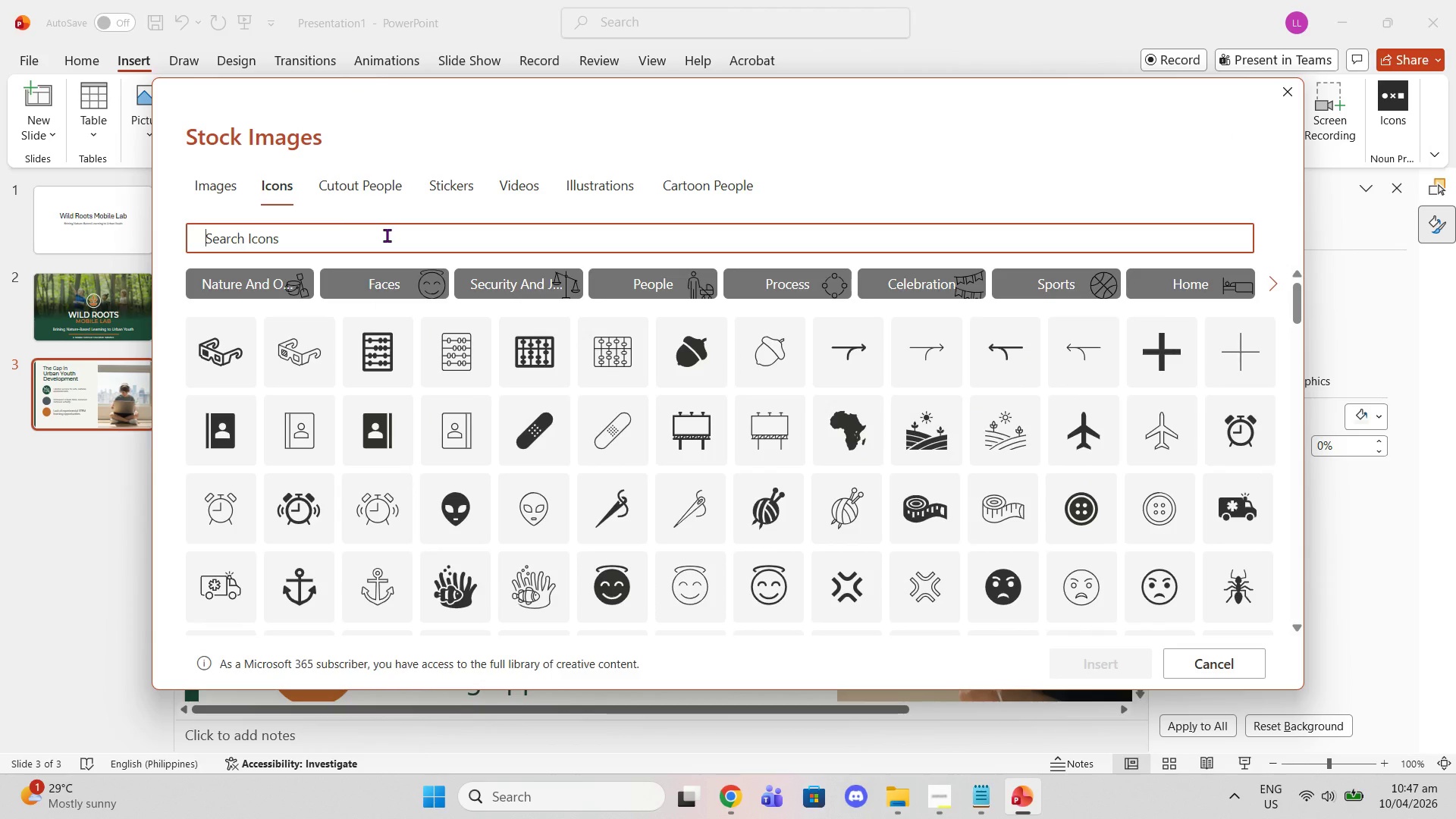 
type(cellphone)
 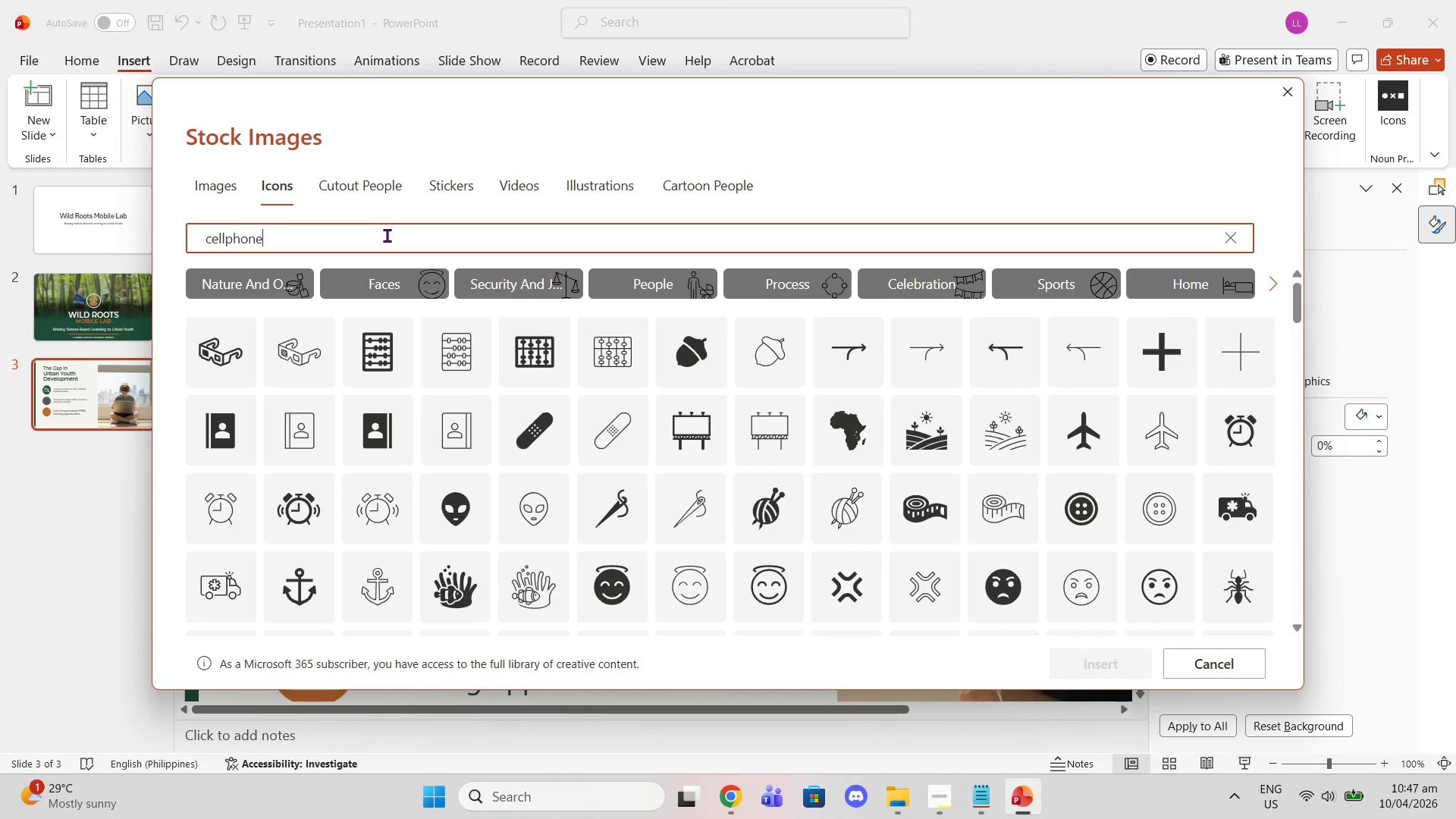 
key(Enter)
 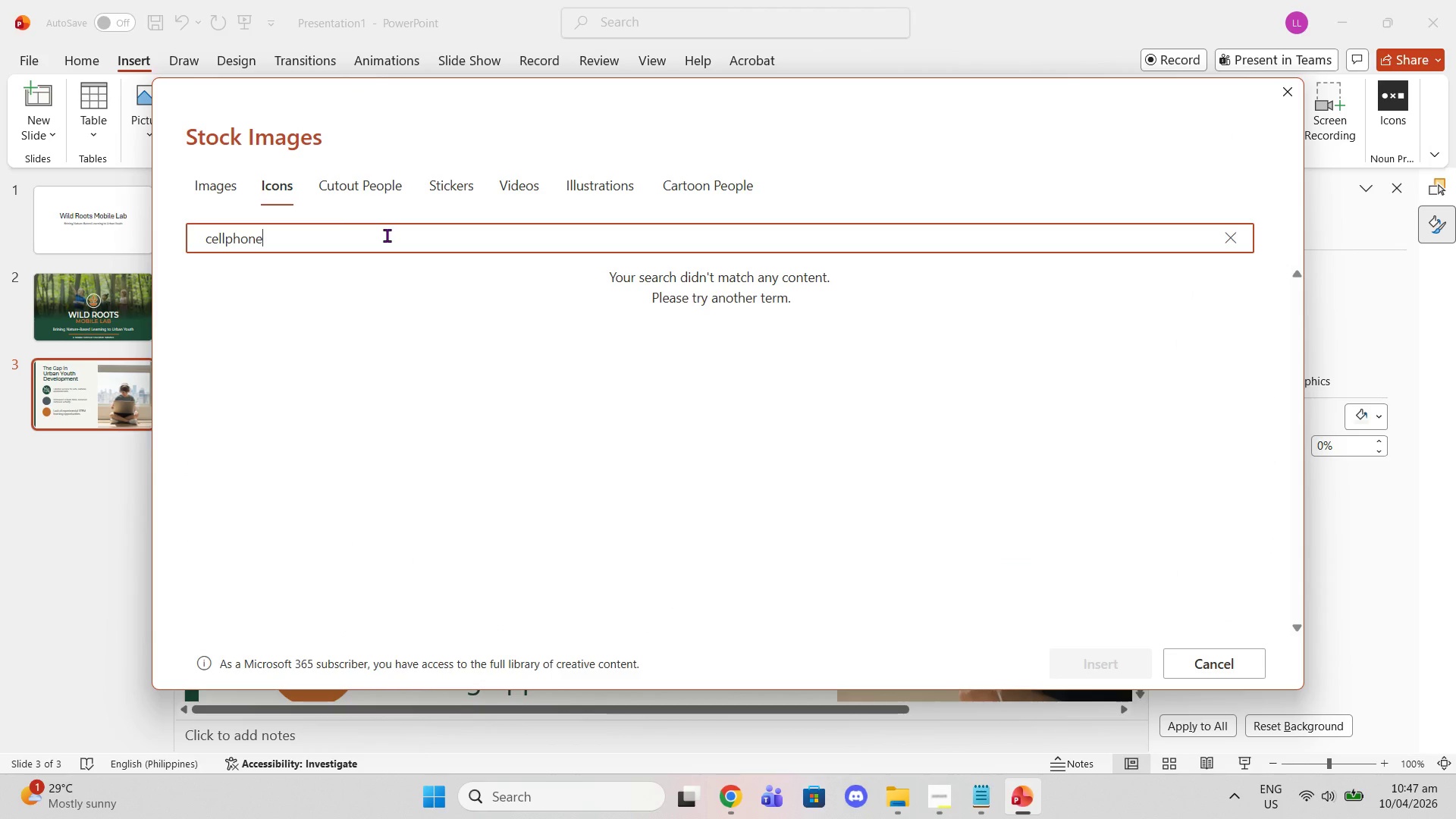 
left_click_drag(start_coordinate=[387, 228], to_coordinate=[0, 451])
 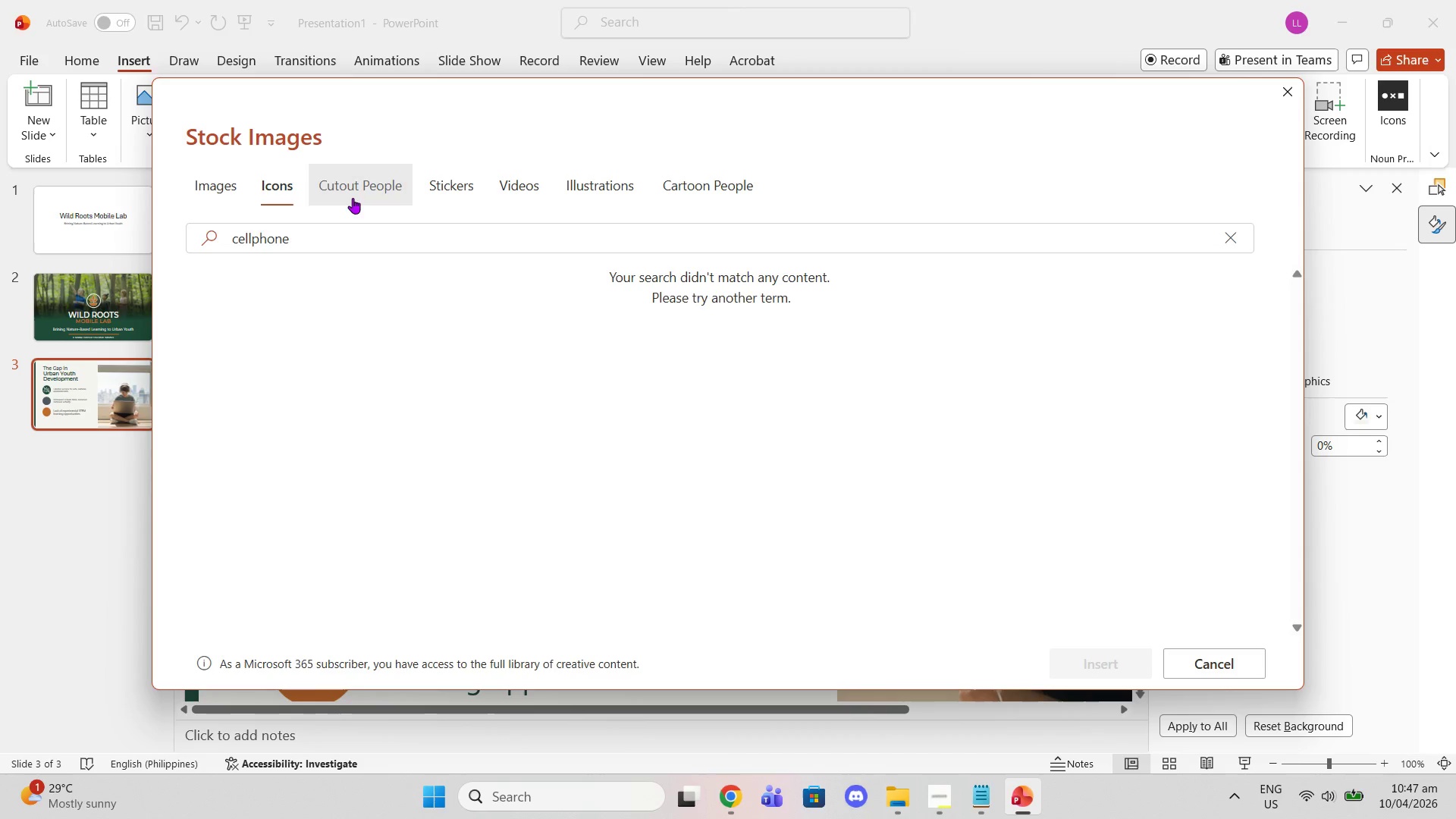 
left_click_drag(start_coordinate=[312, 245], to_coordinate=[31, 259])
 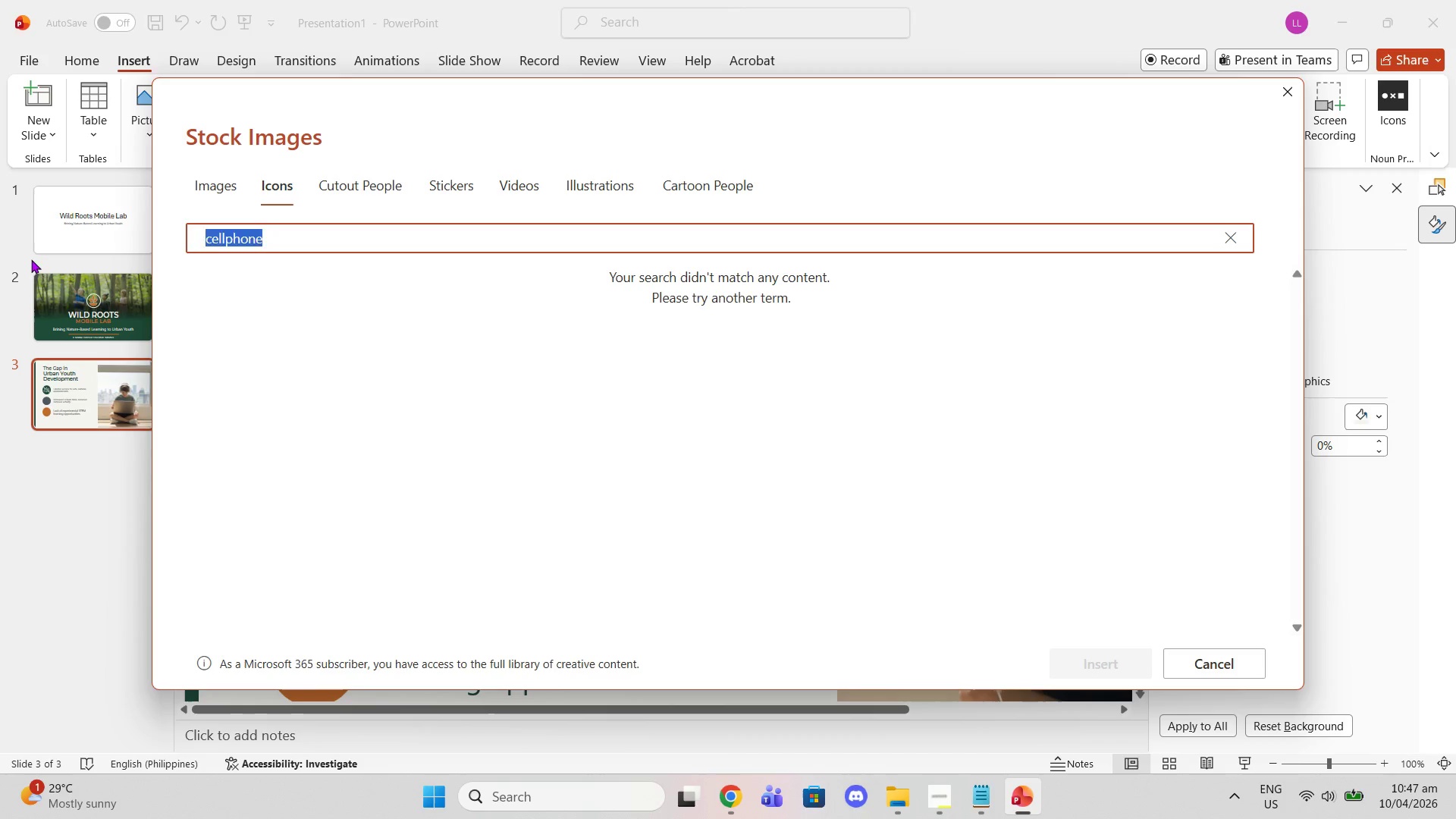 
type(phone)
 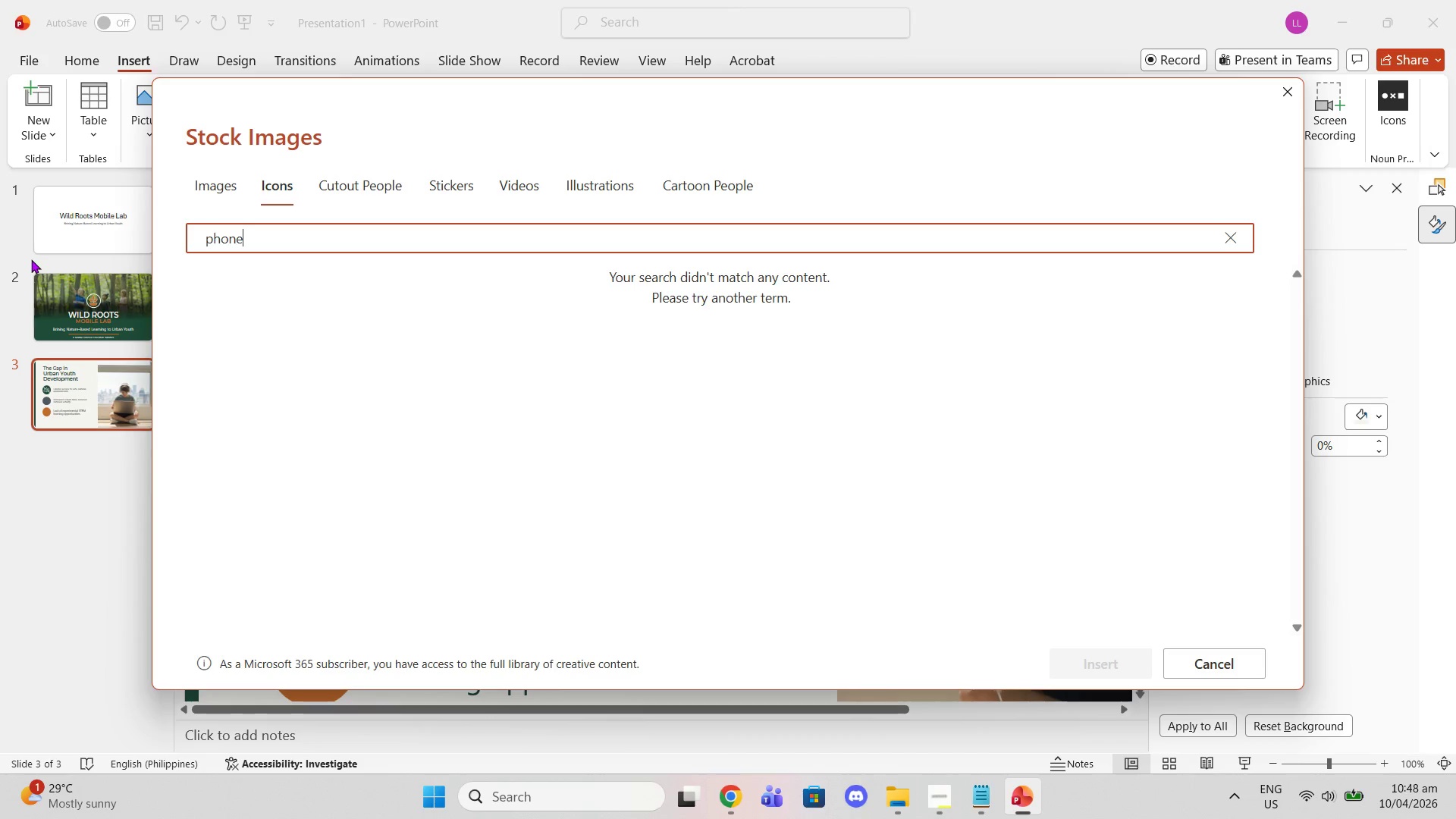 
key(Enter)
 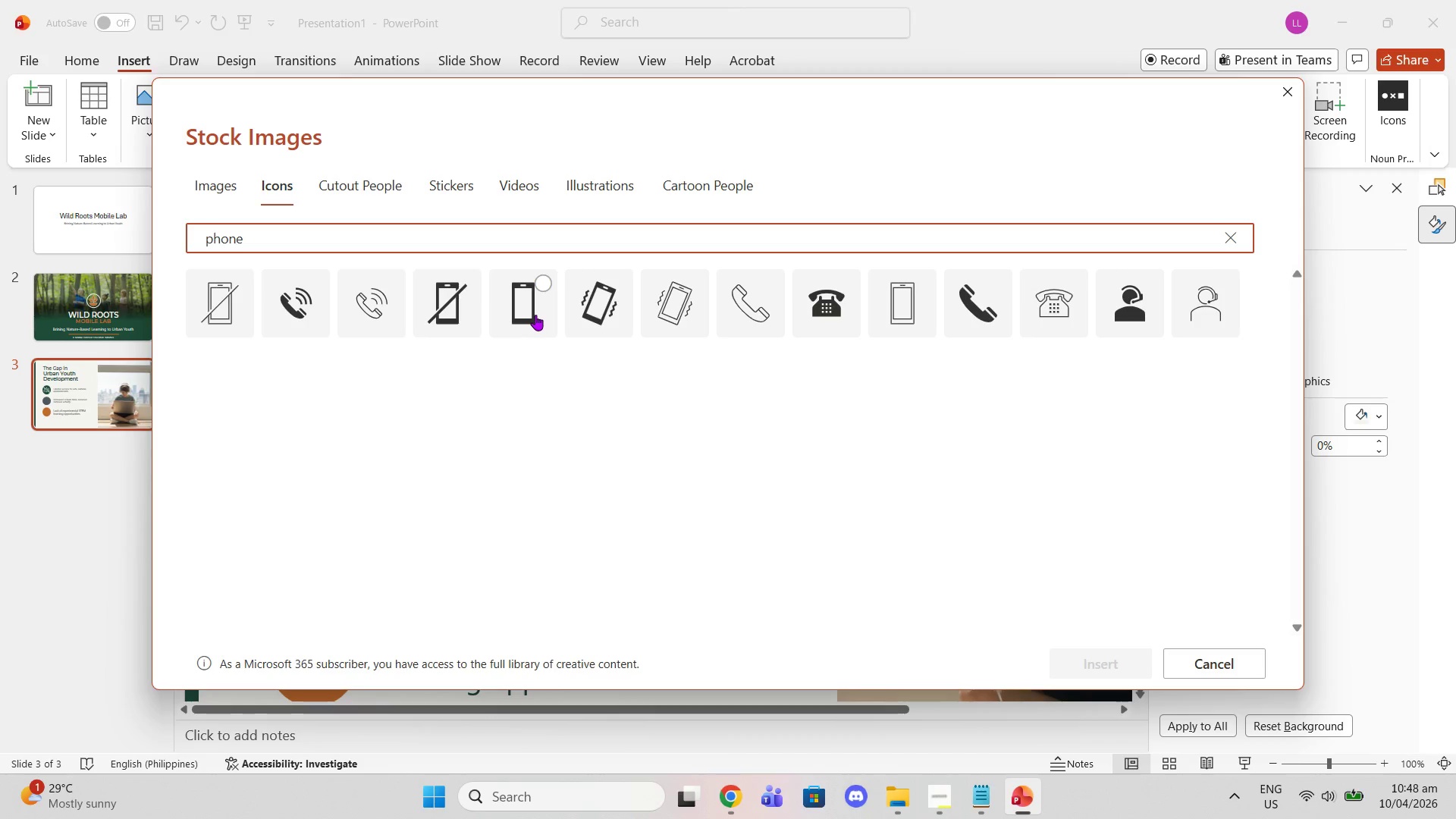 
left_click([522, 312])
 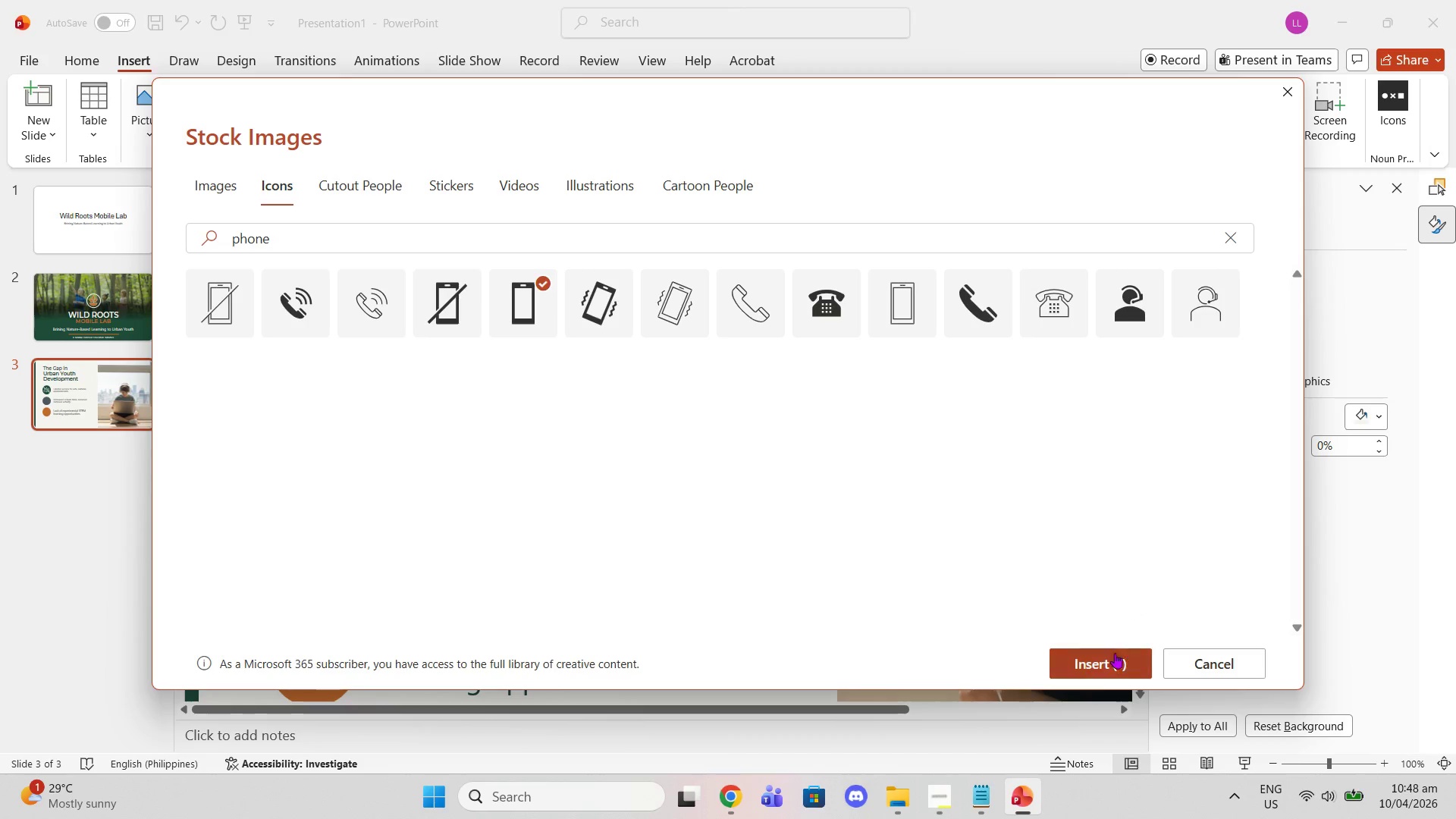 
left_click([1094, 672])
 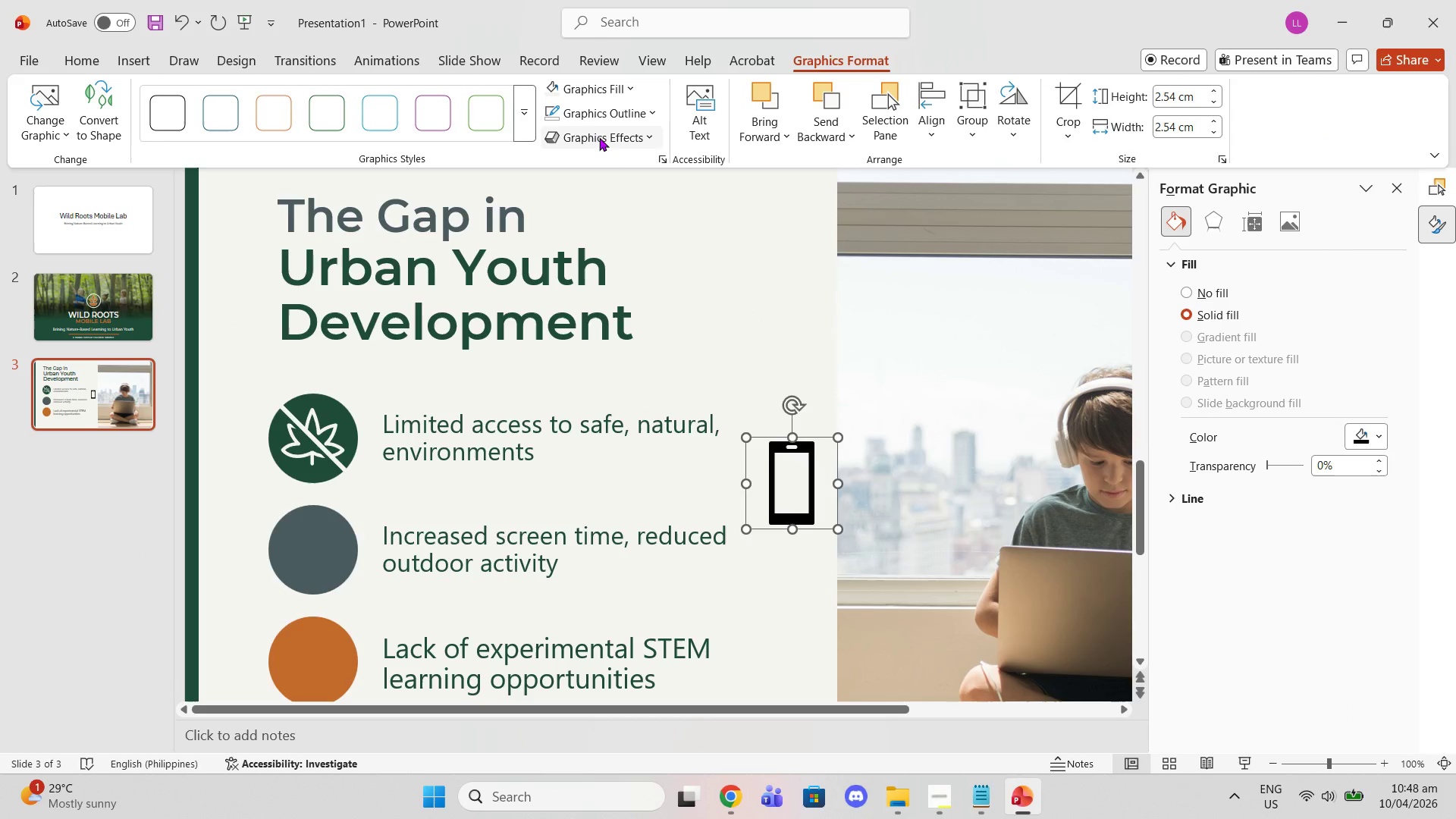 
left_click([554, 94])
 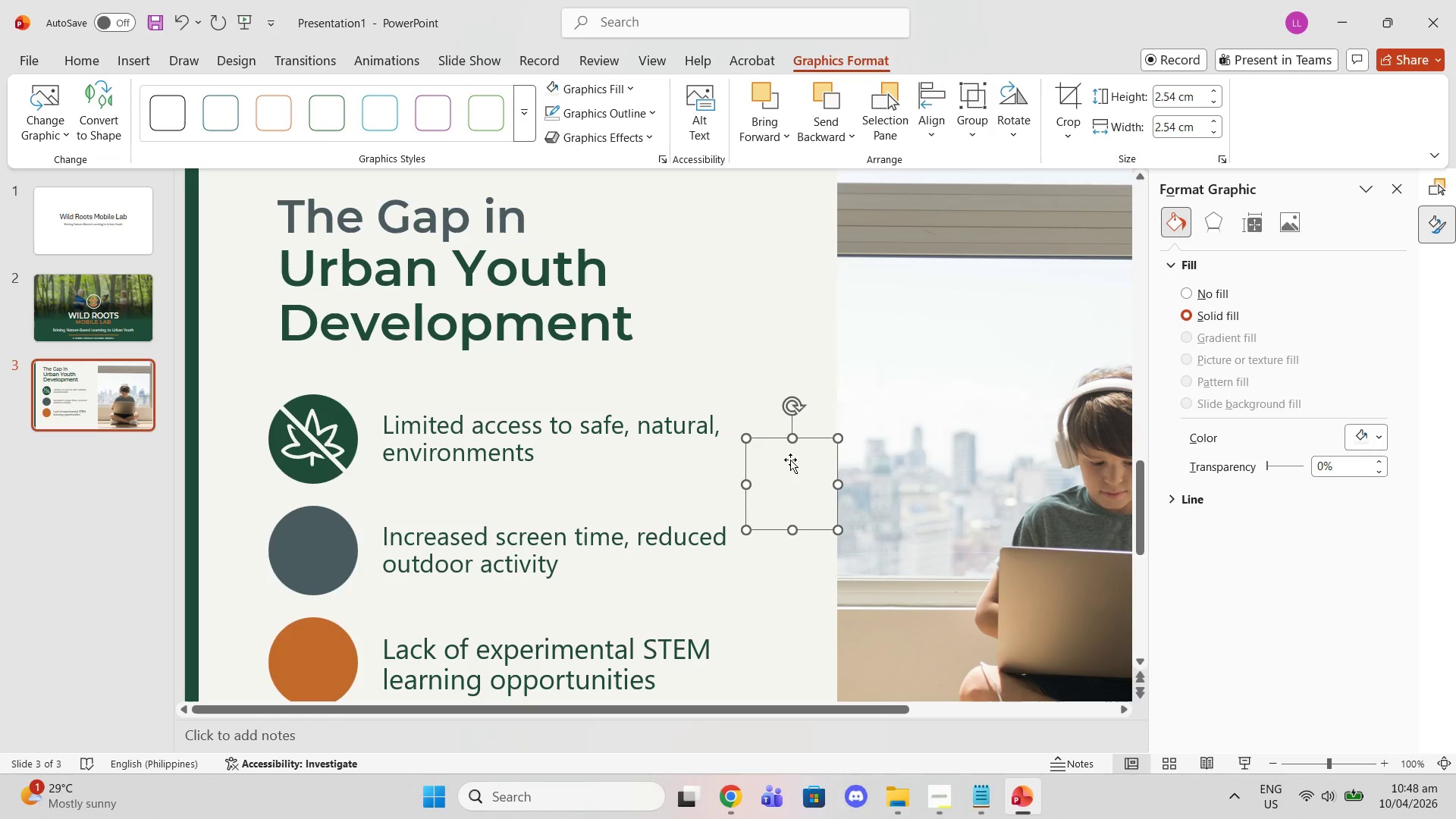 
left_click_drag(start_coordinate=[790, 460], to_coordinate=[309, 523])
 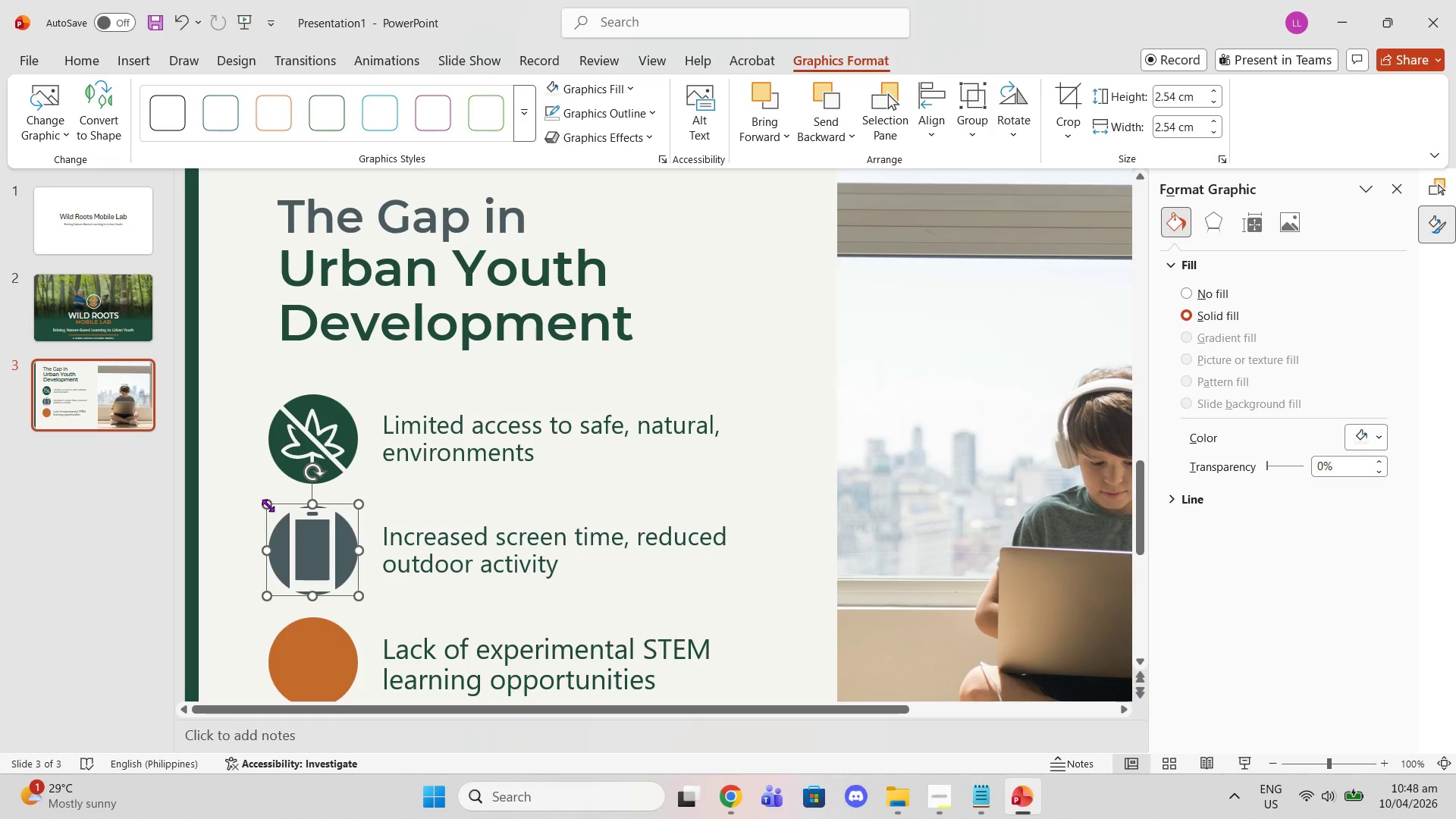 
left_click_drag(start_coordinate=[267, 505], to_coordinate=[286, 526])
 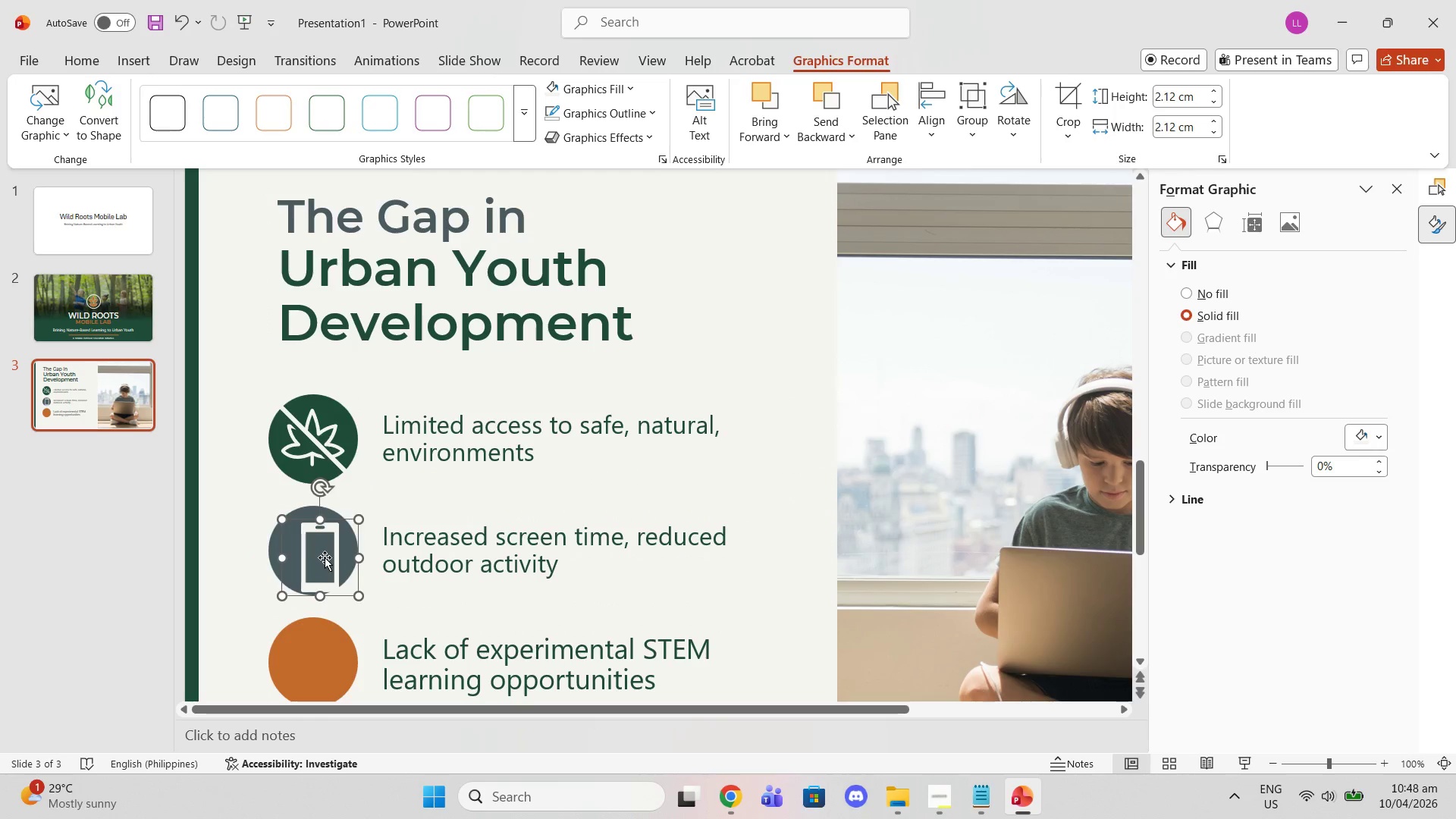 
left_click_drag(start_coordinate=[325, 557], to_coordinate=[315, 556])
 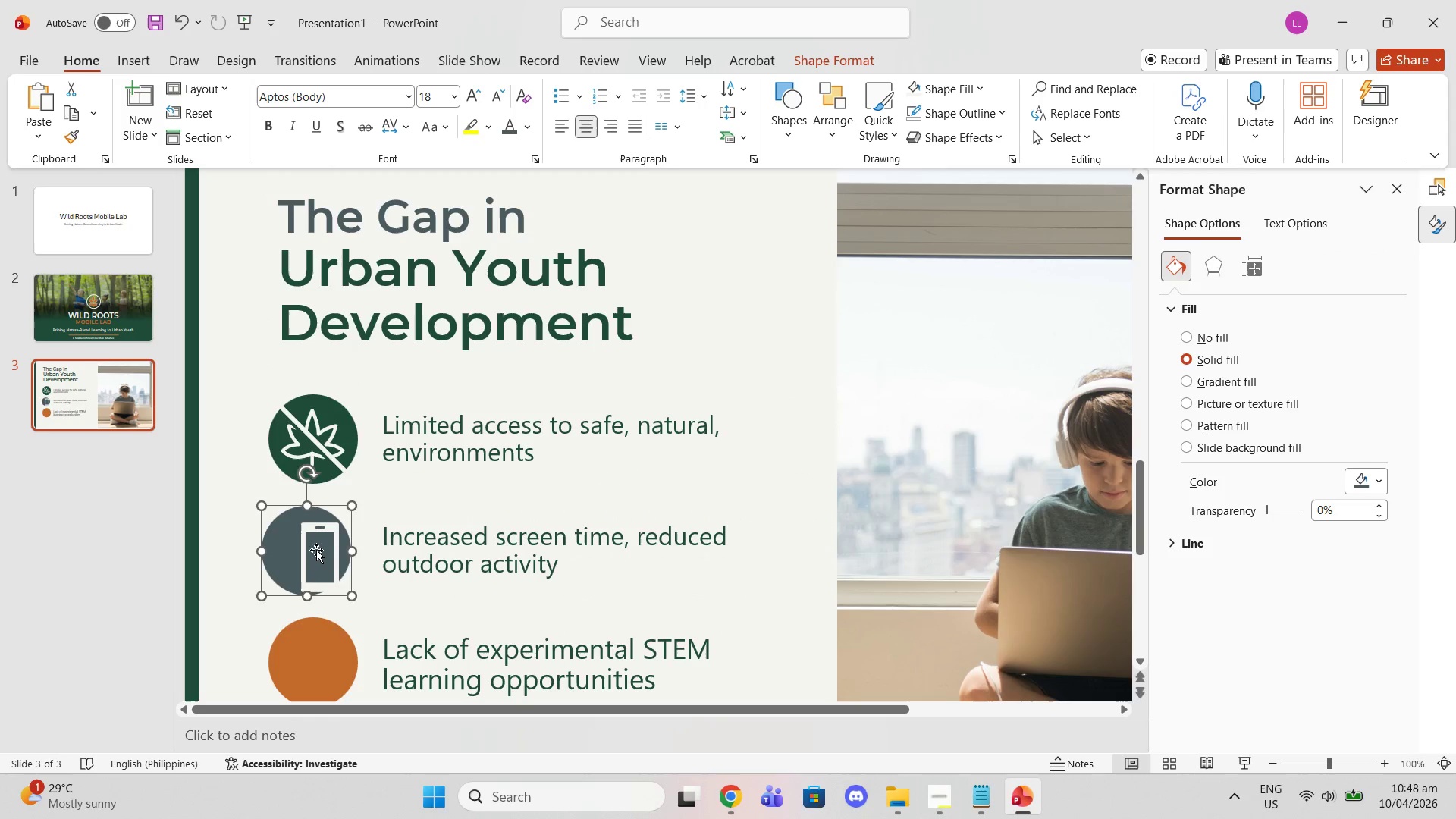 
key(Control+Z)
 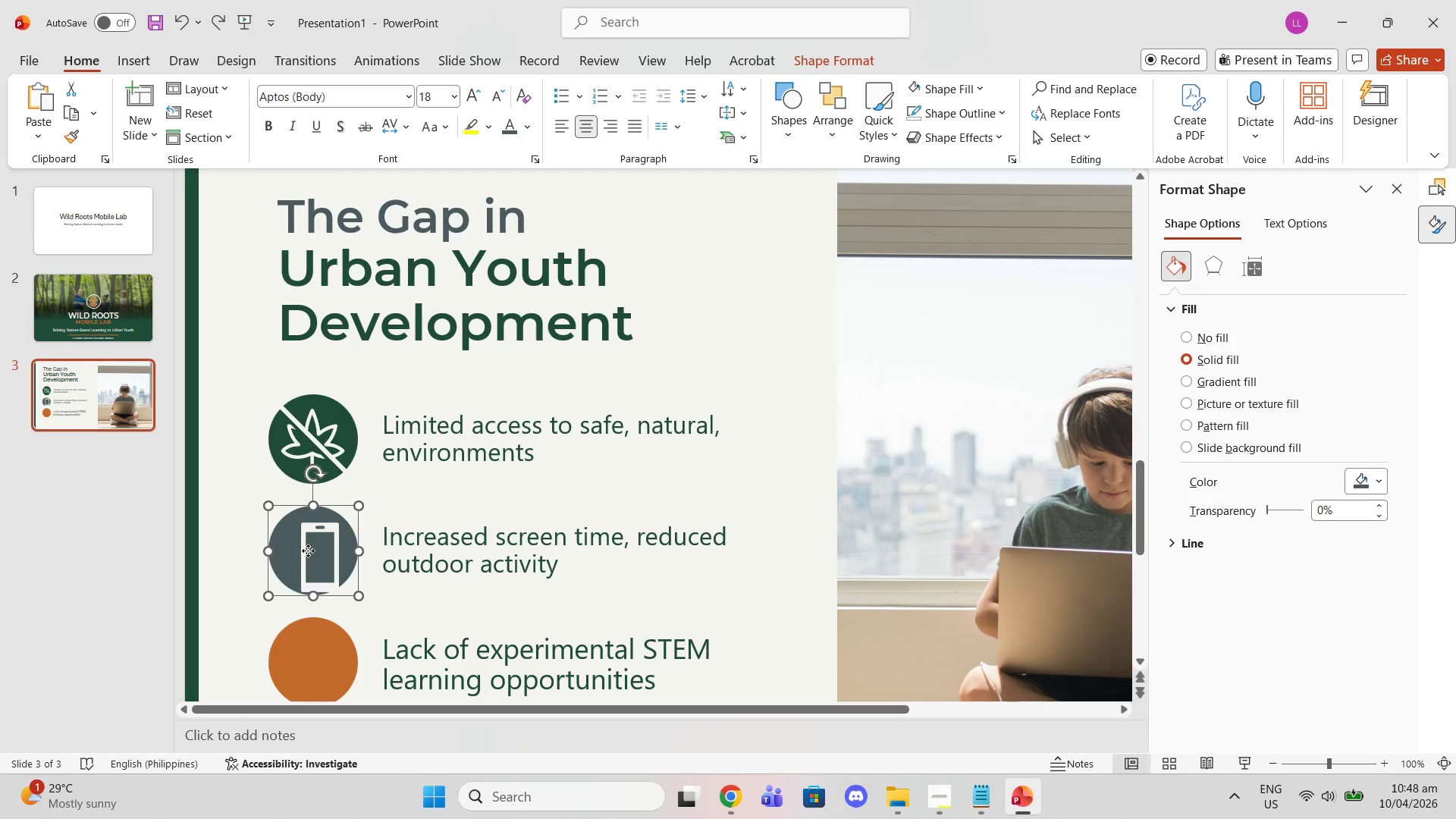 
left_click_drag(start_coordinate=[308, 551], to_coordinate=[303, 551])
 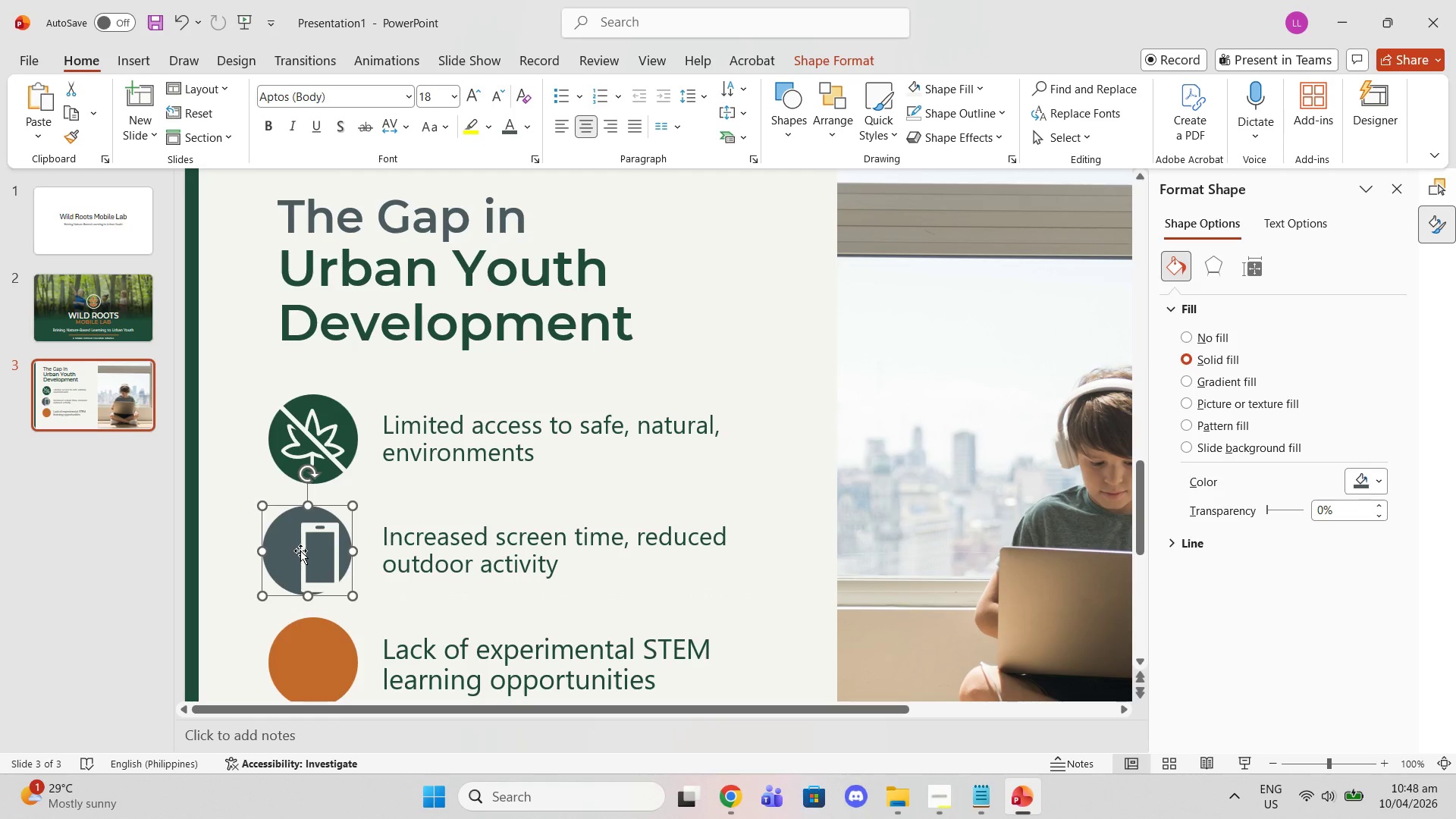 
key(Control+Z)
 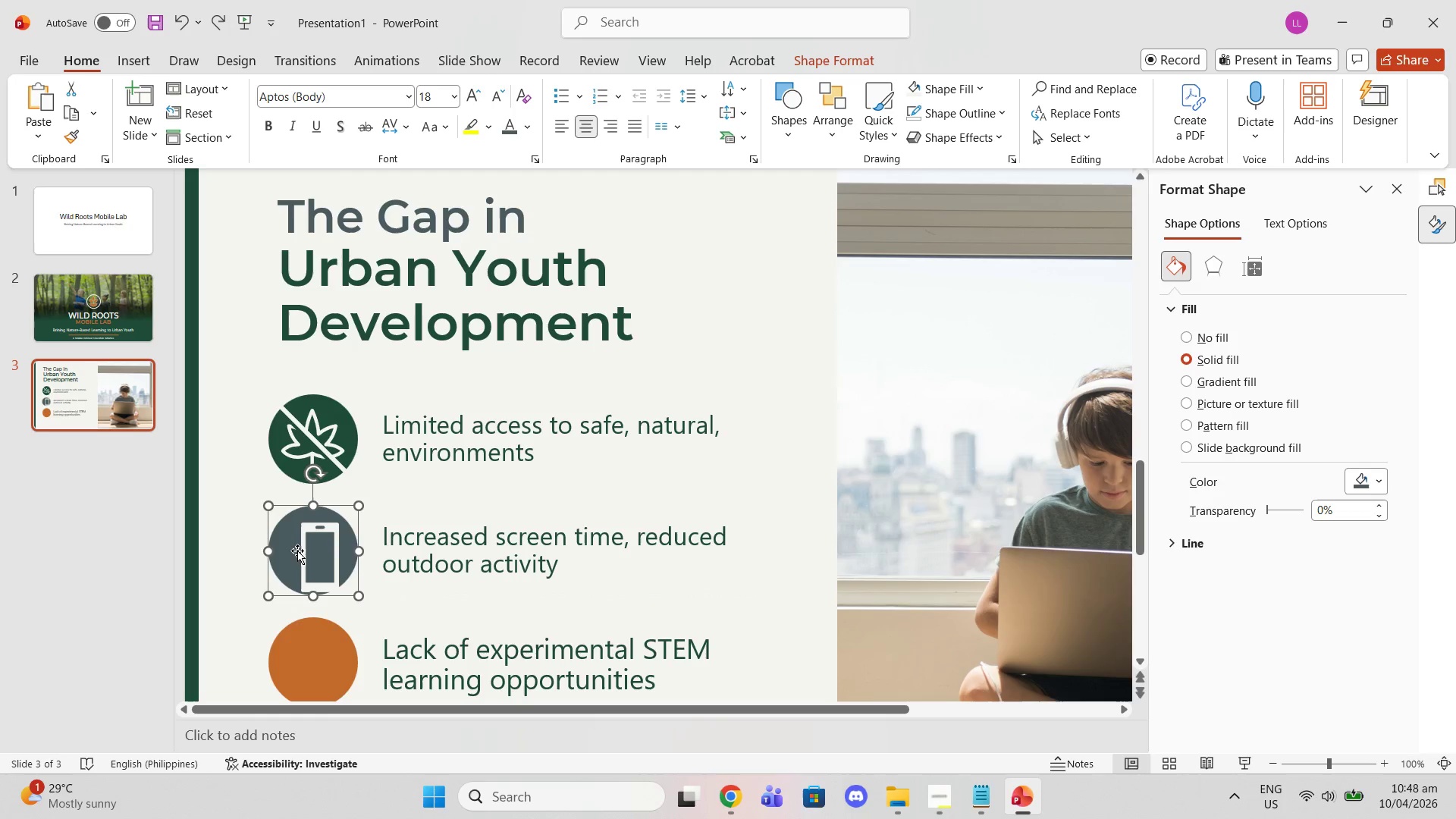 
left_click([297, 551])
 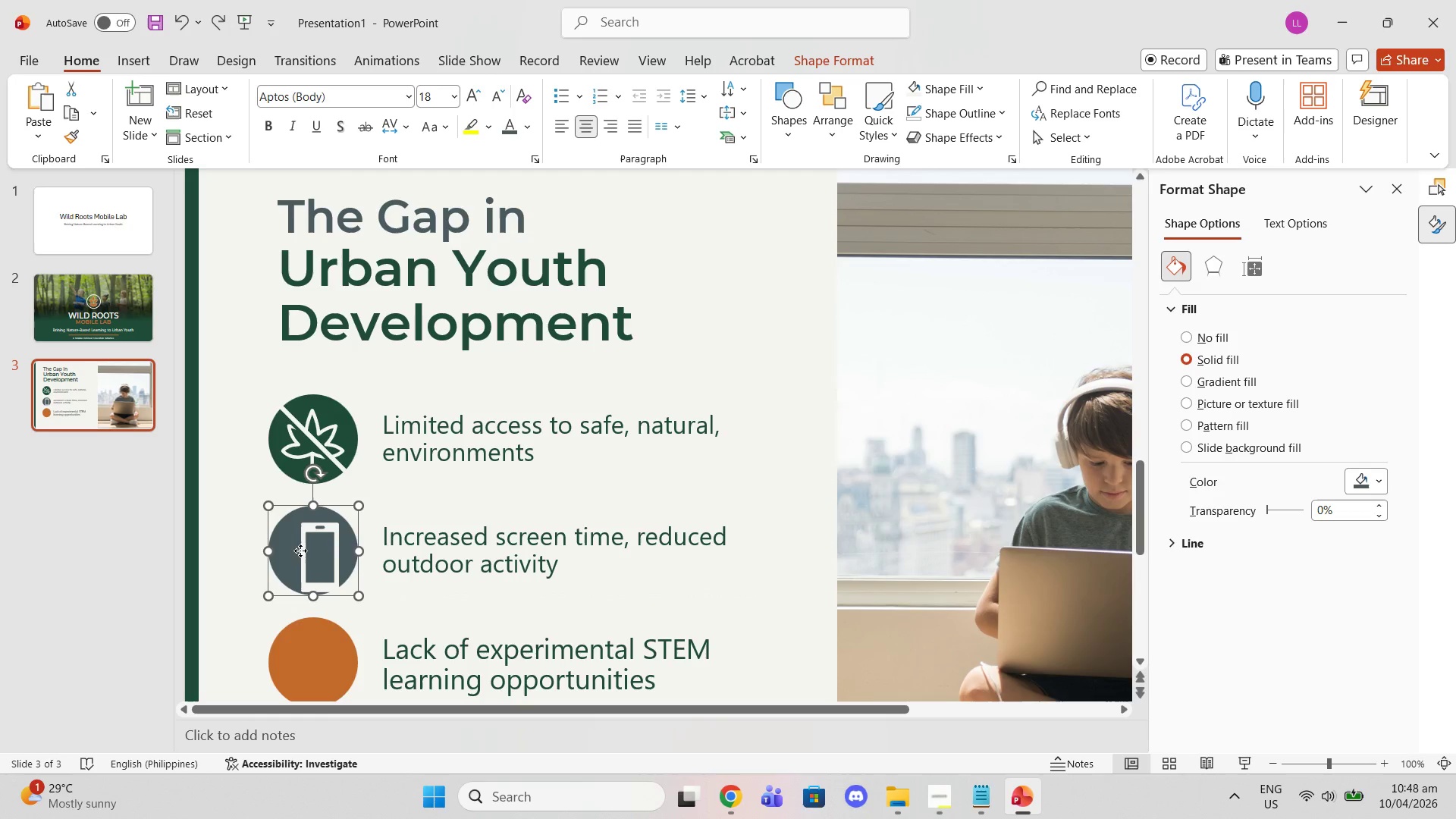 
left_click([300, 551])
 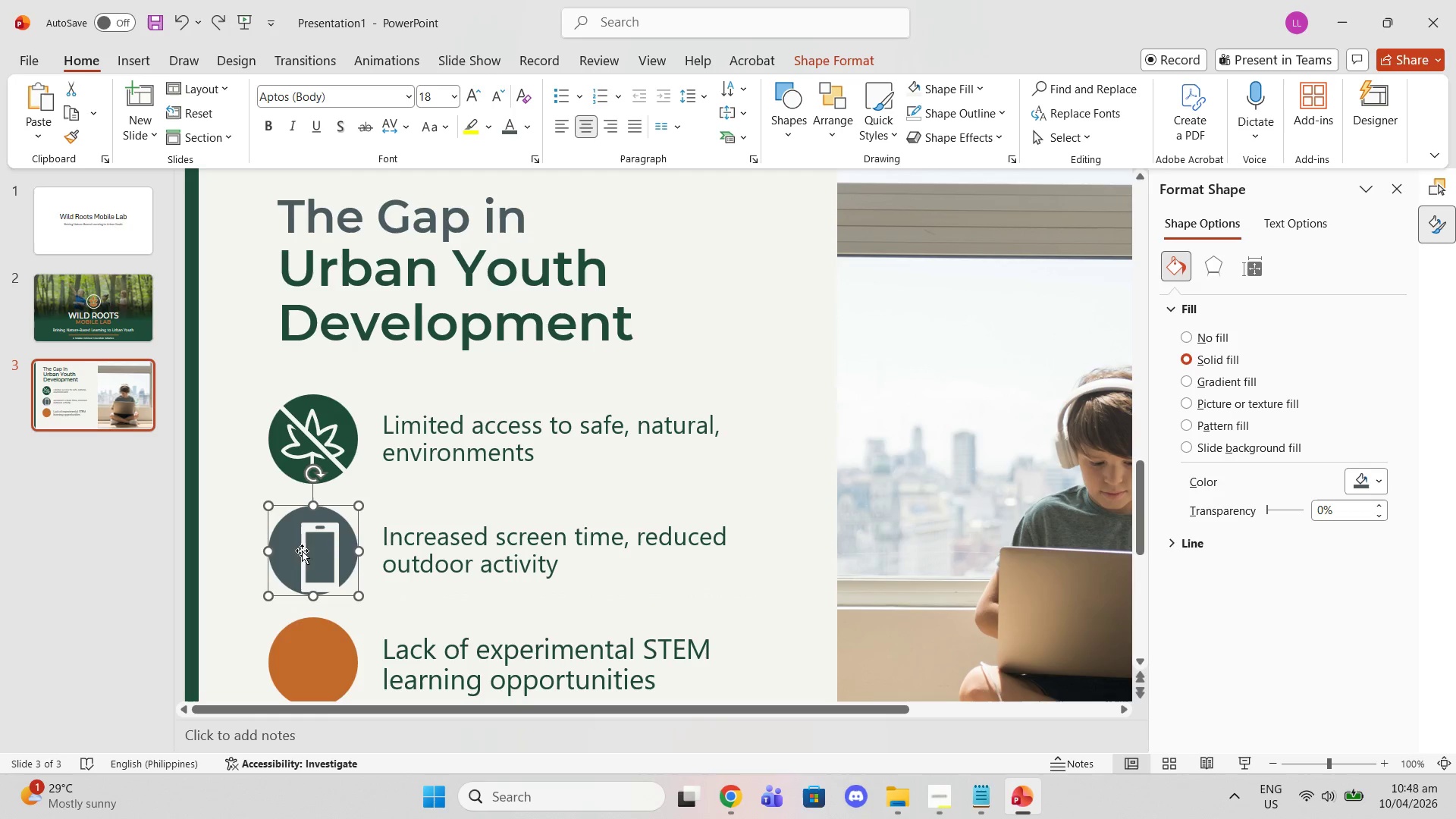 
left_click([306, 551])
 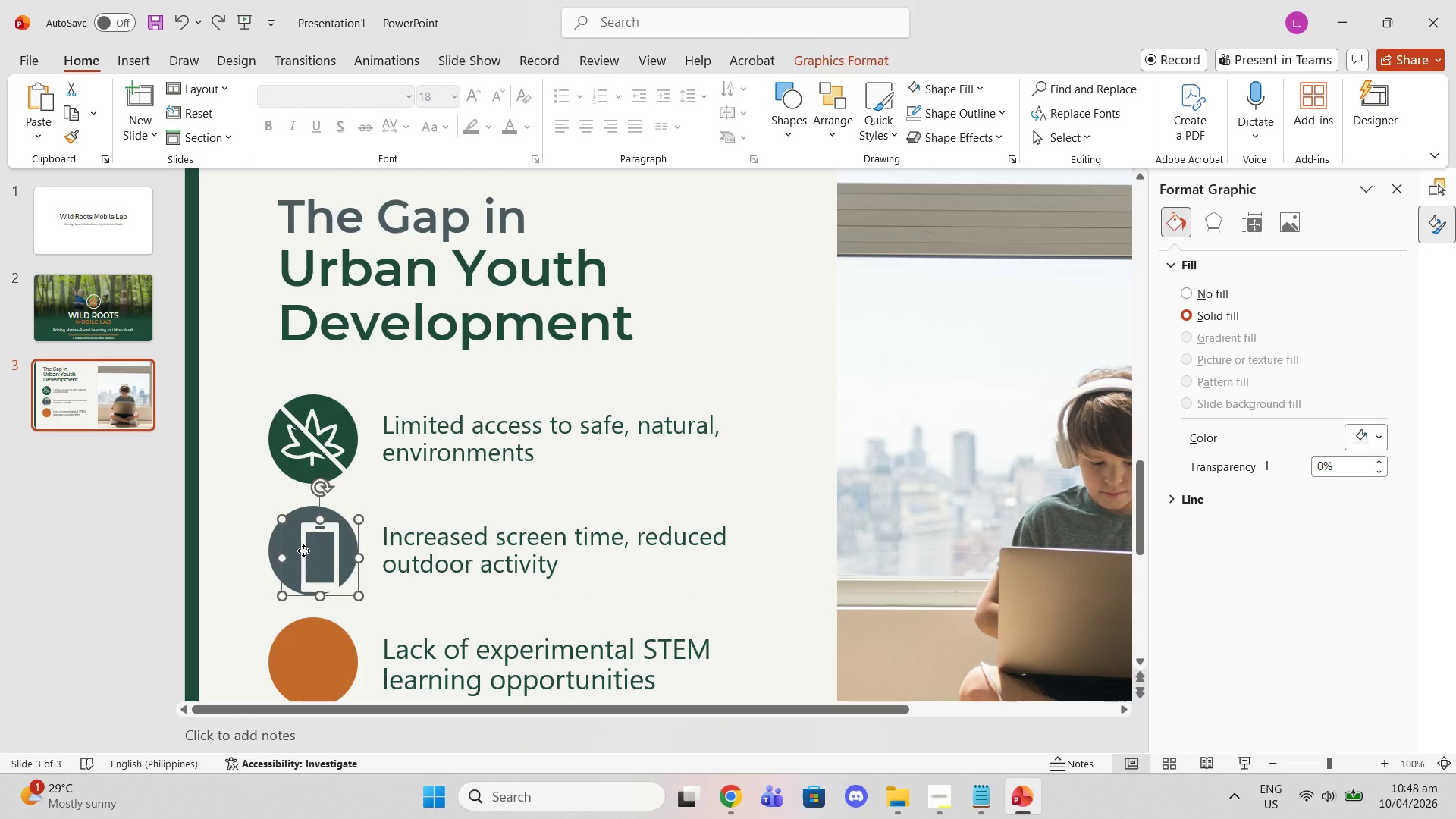 
left_click_drag(start_coordinate=[303, 551], to_coordinate=[297, 544])
 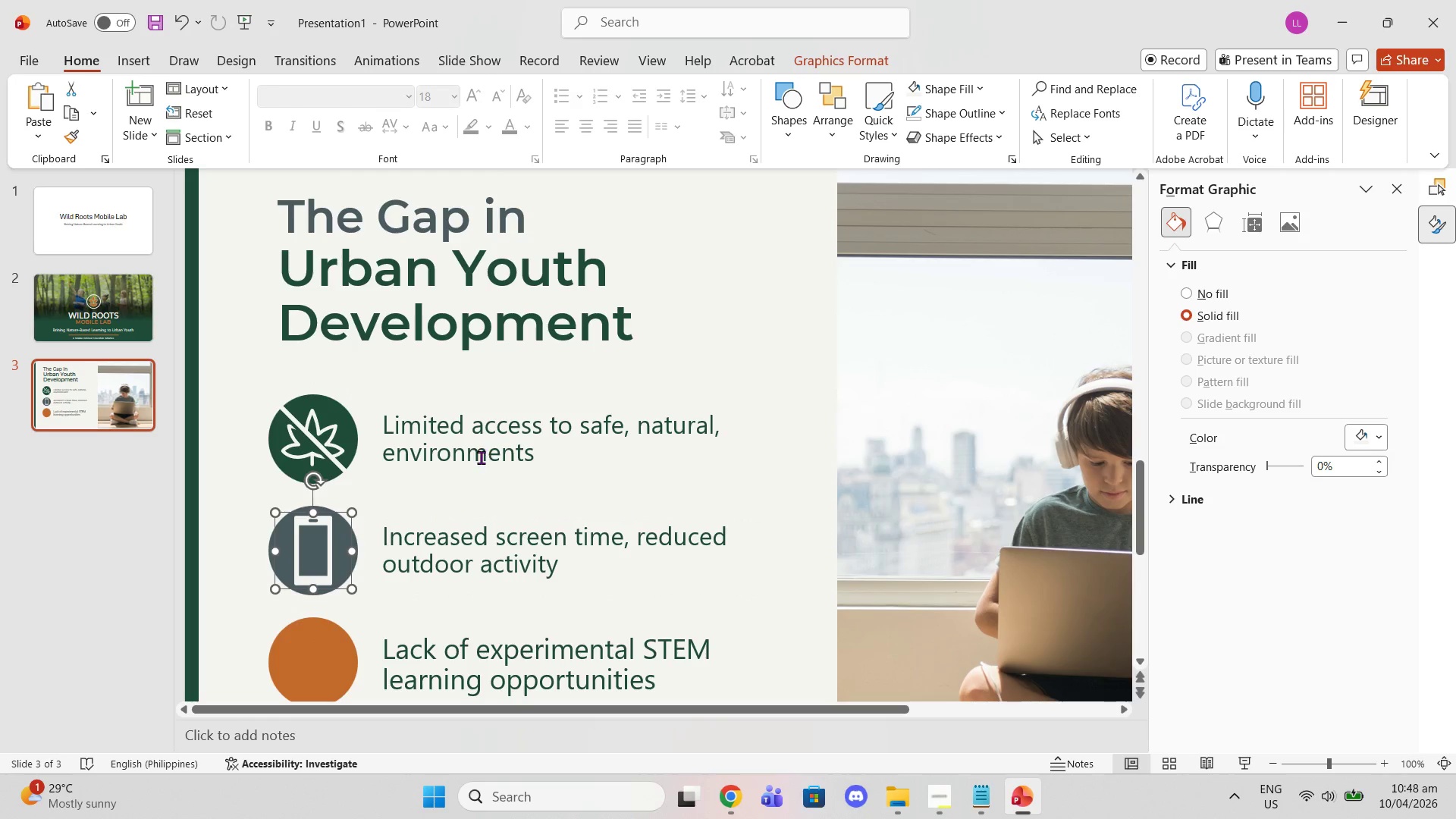 
left_click([459, 485])
 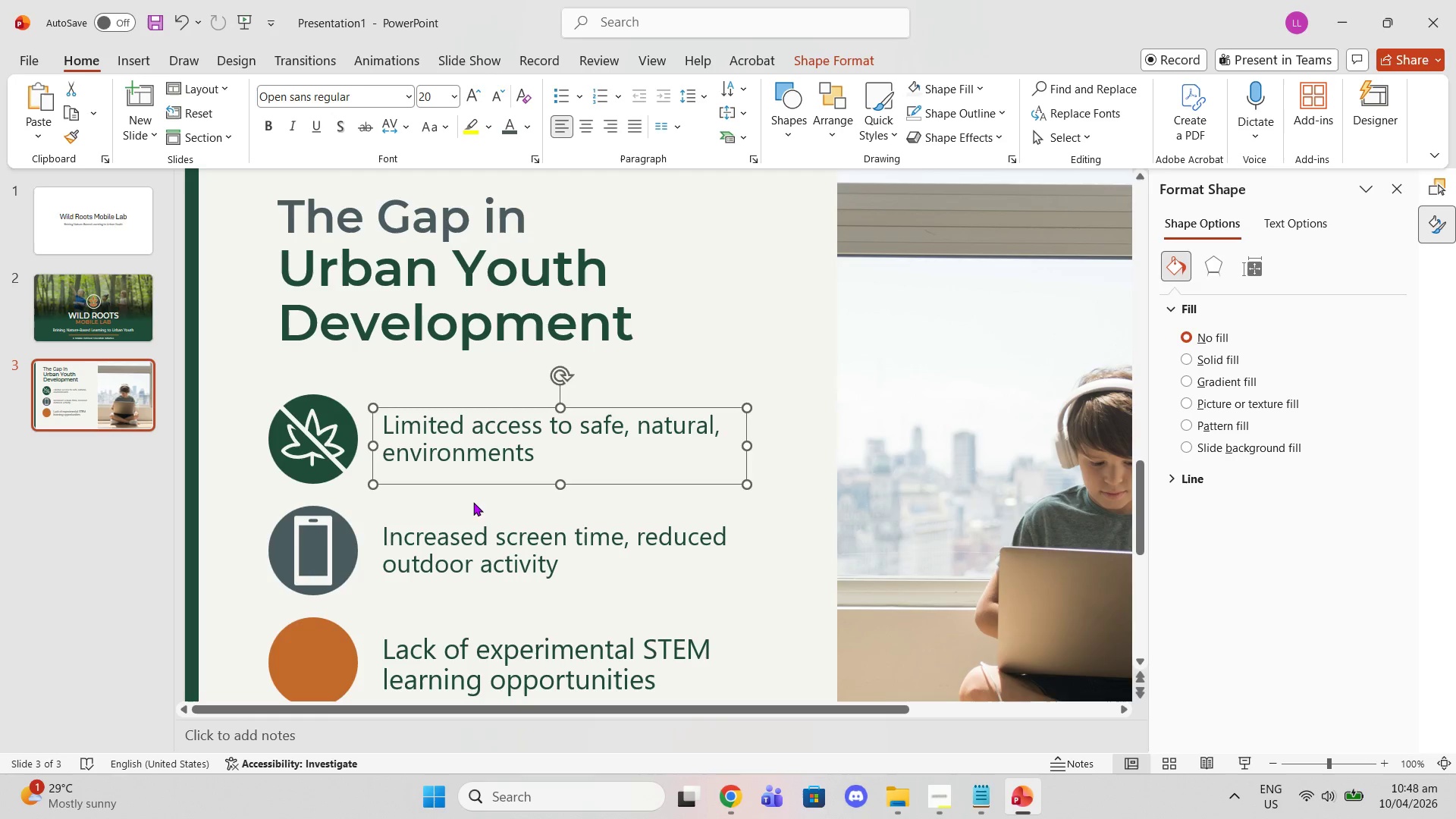 
left_click([474, 502])
 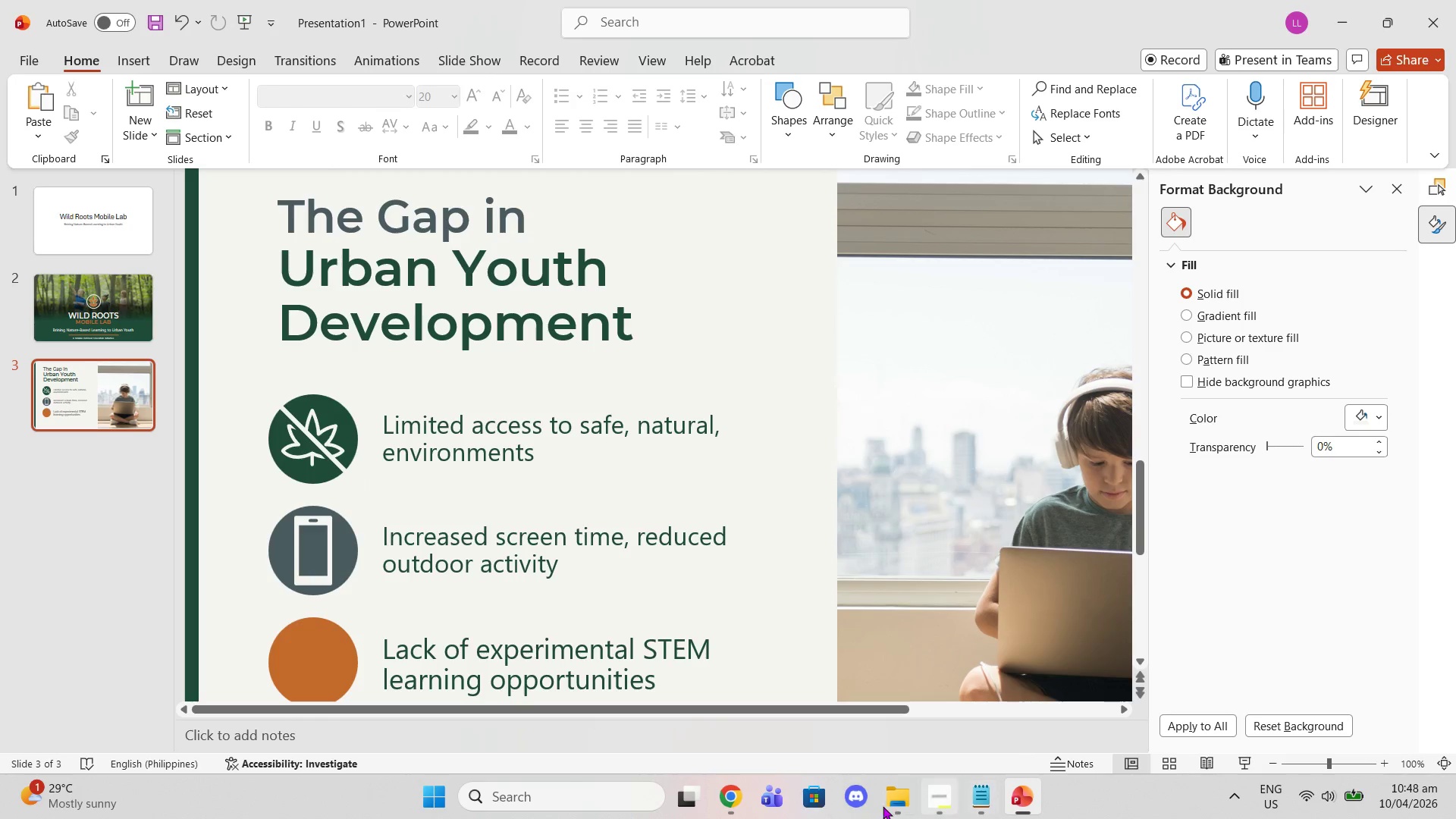 
wait(5.75)
 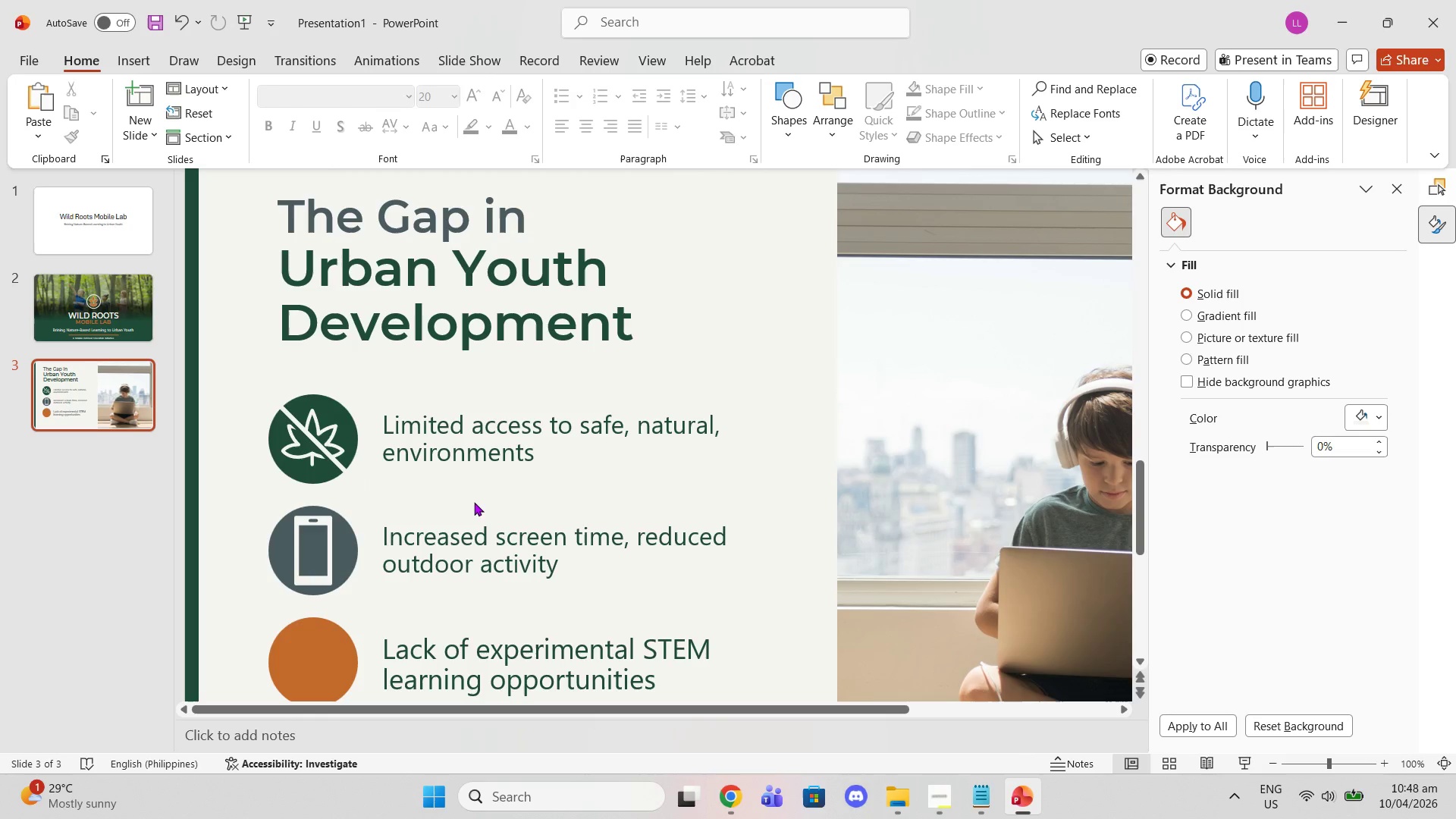 
left_click([743, 792])
 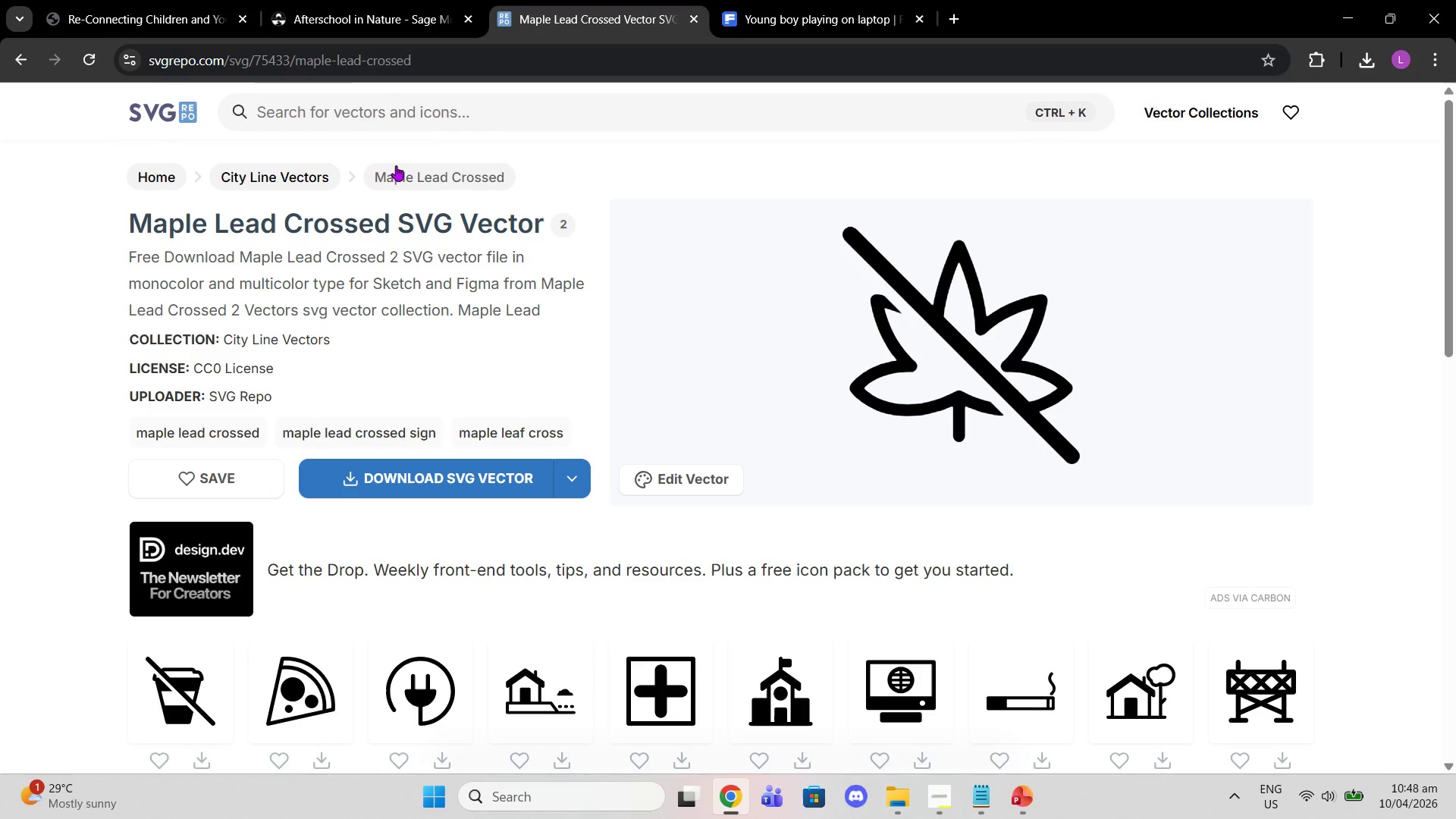 
left_click([378, 119])
 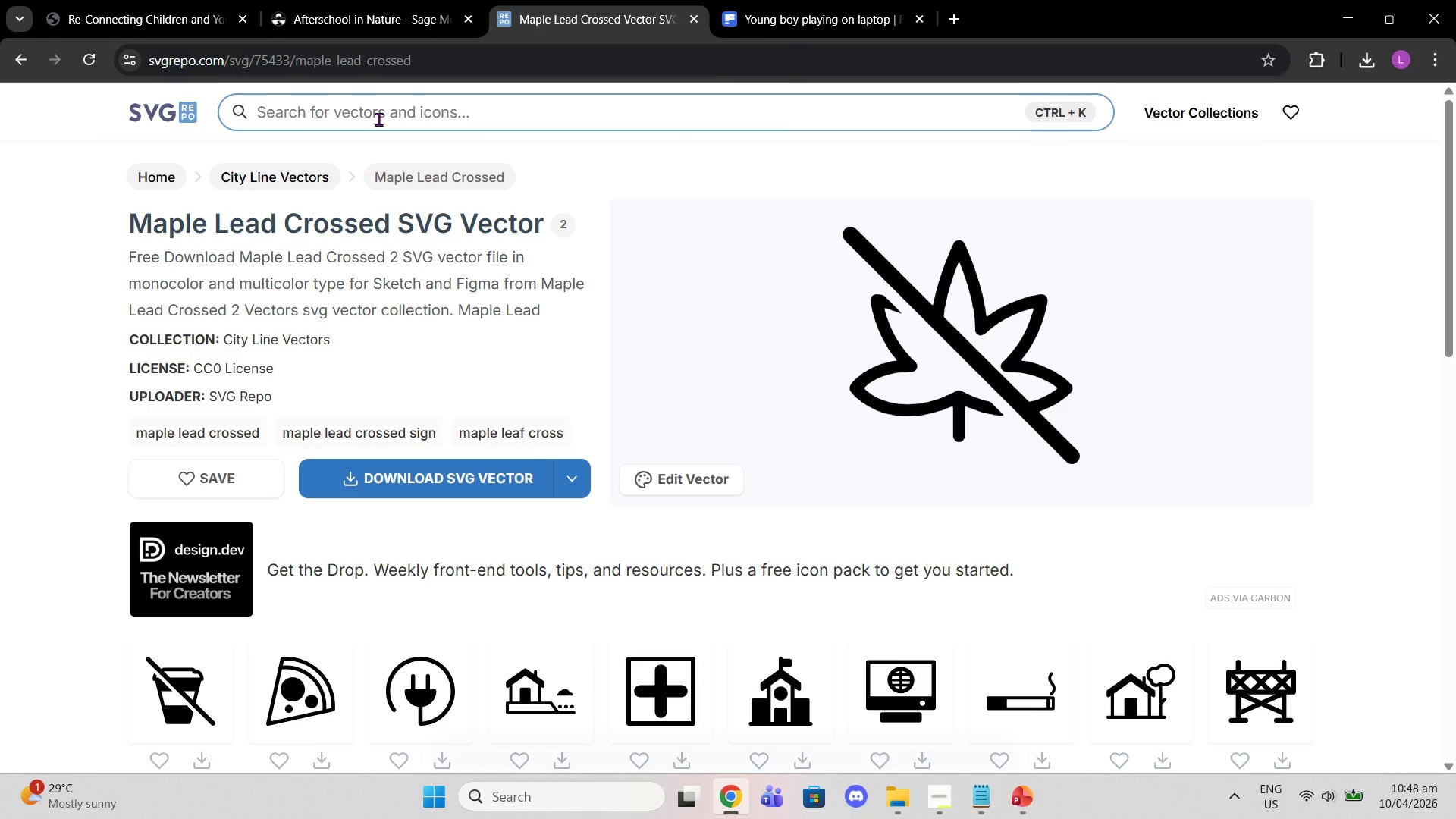 
type(STEM)
 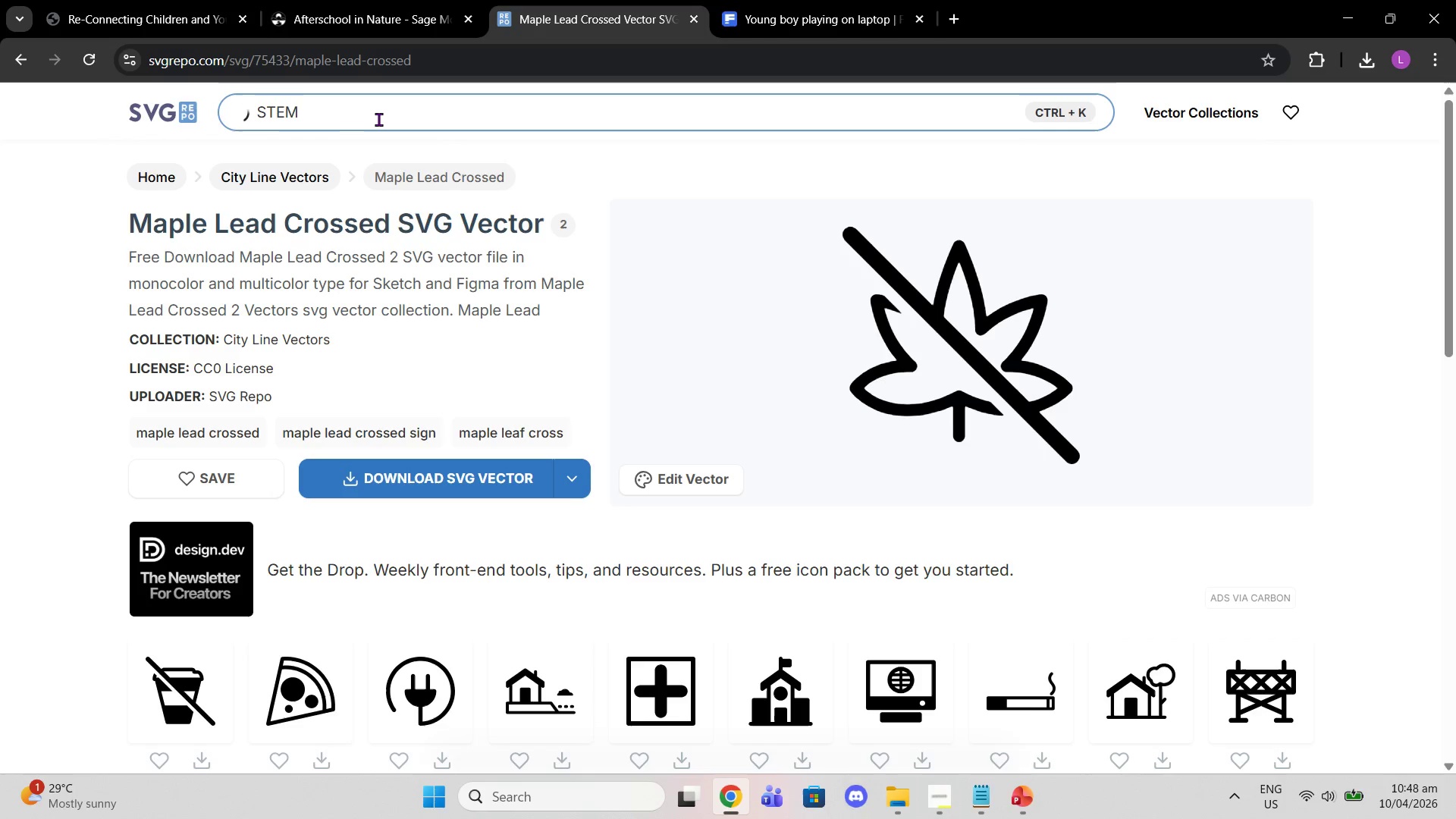 
key(Enter)
 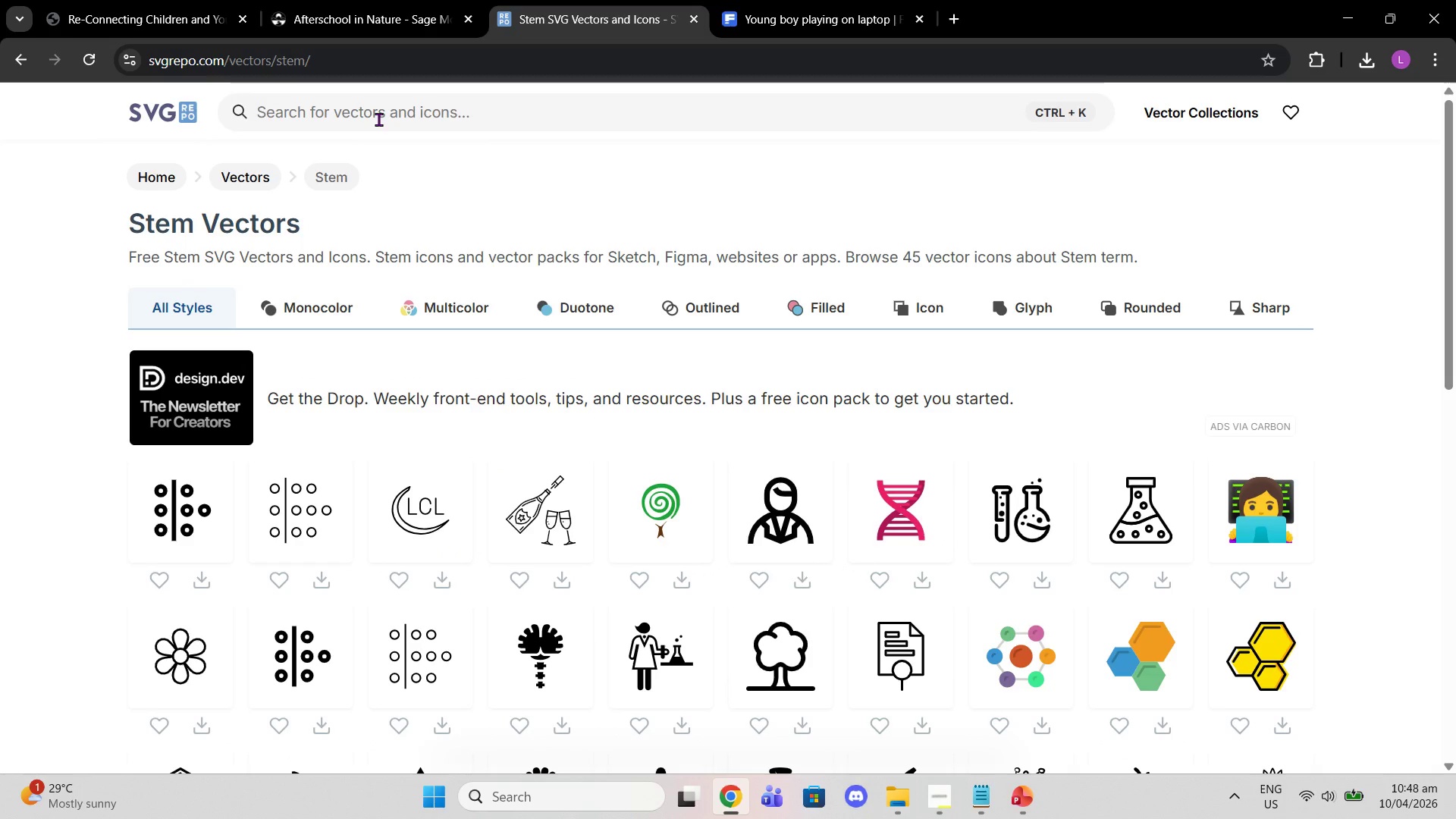 
wait(12.27)
 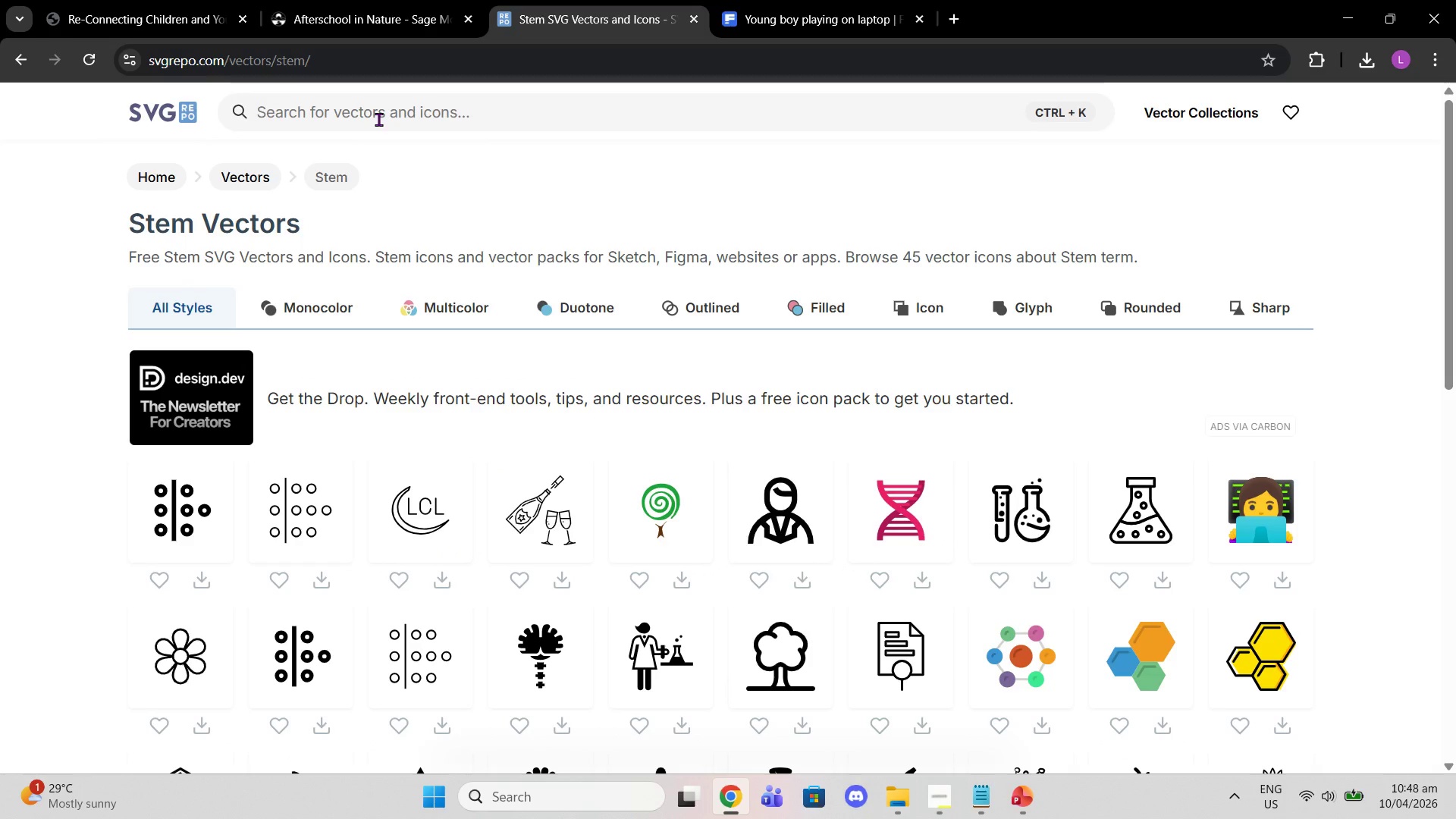 
scroll: coordinate [575, 428], scroll_direction: down, amount: 3.0
 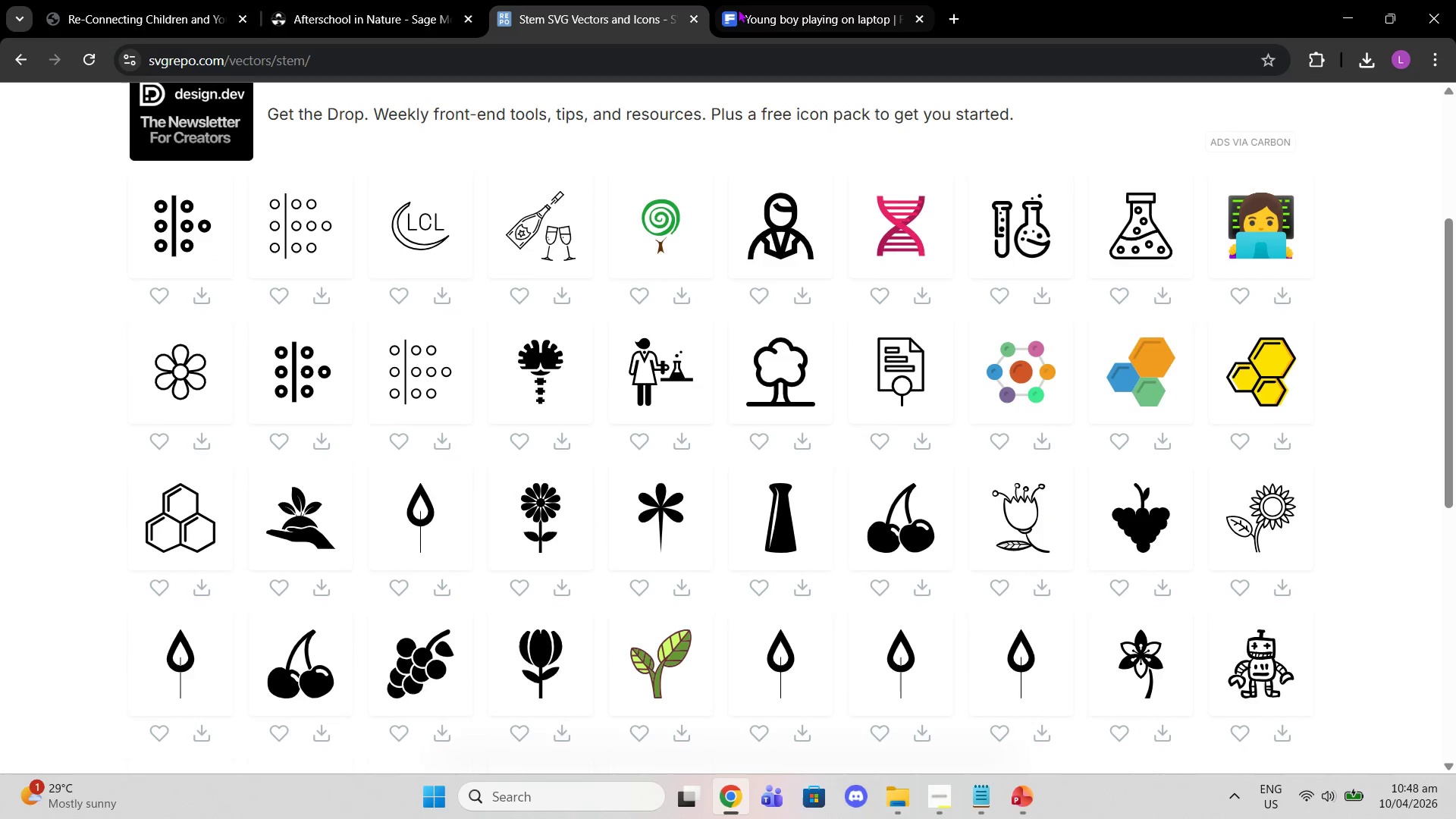 
left_click_drag(start_coordinate=[742, 11], to_coordinate=[743, 17])
 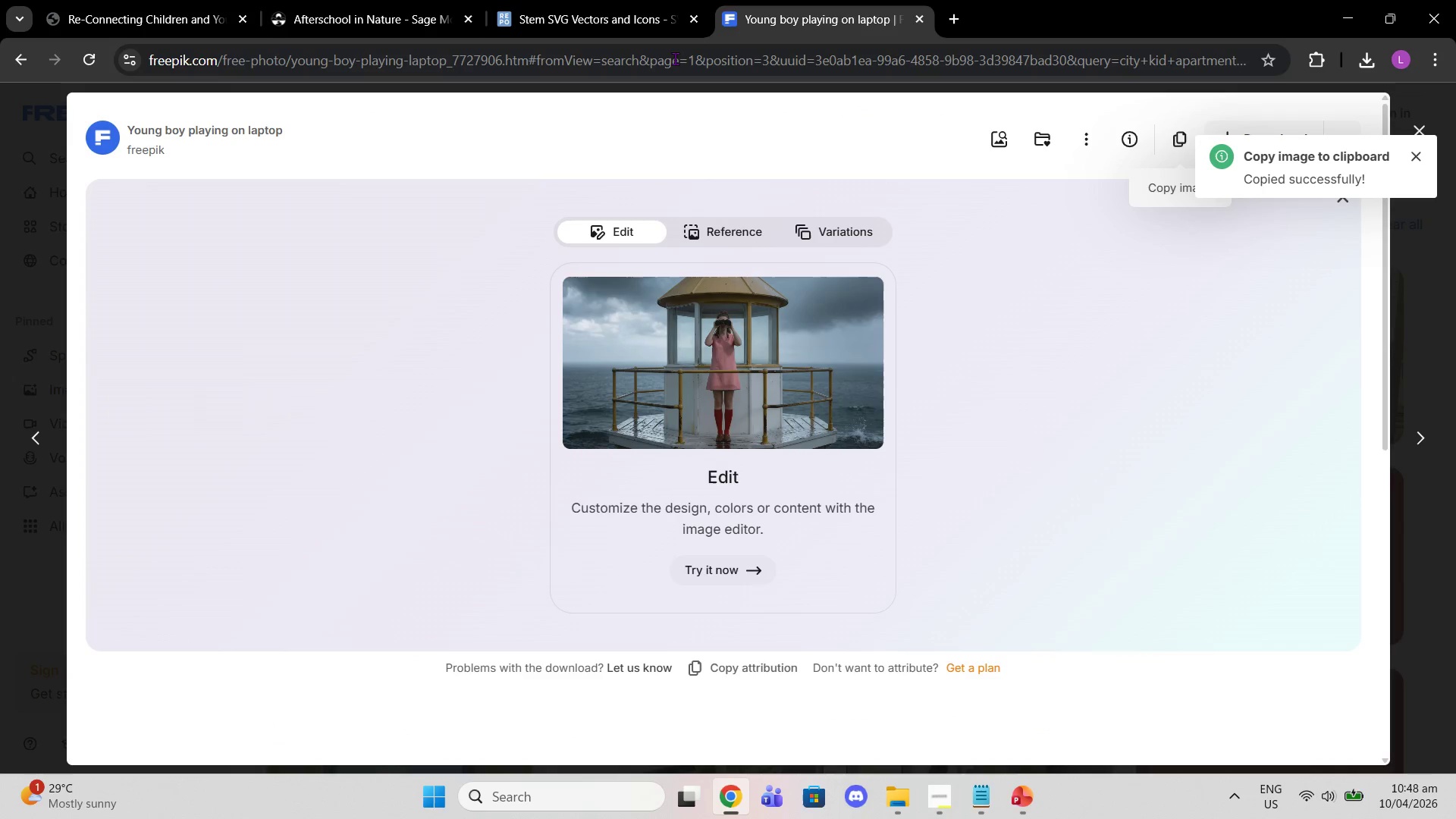 
left_click([674, 55])
 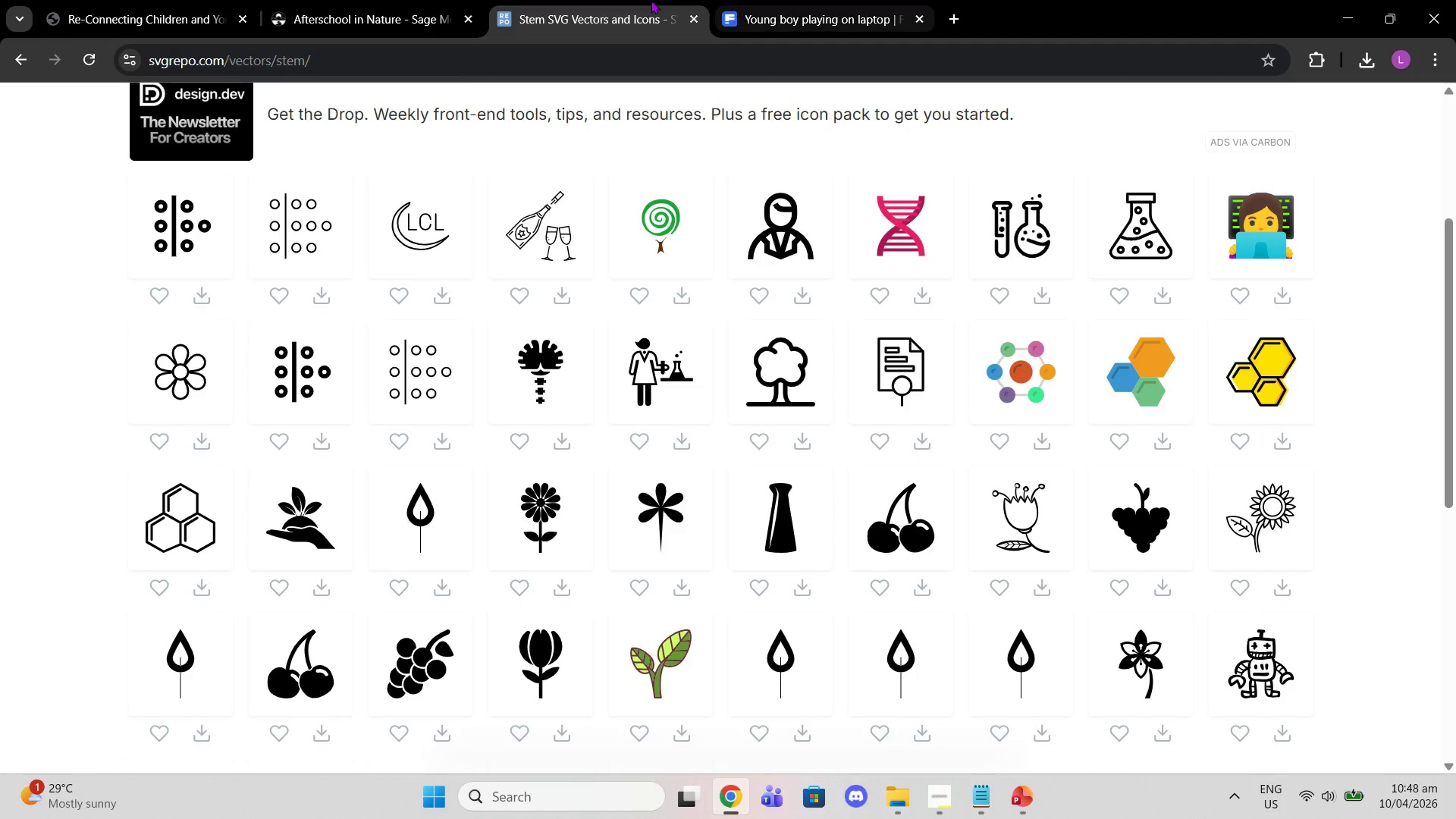 
left_click_drag(start_coordinate=[312, 0], to_coordinate=[317, 9])
 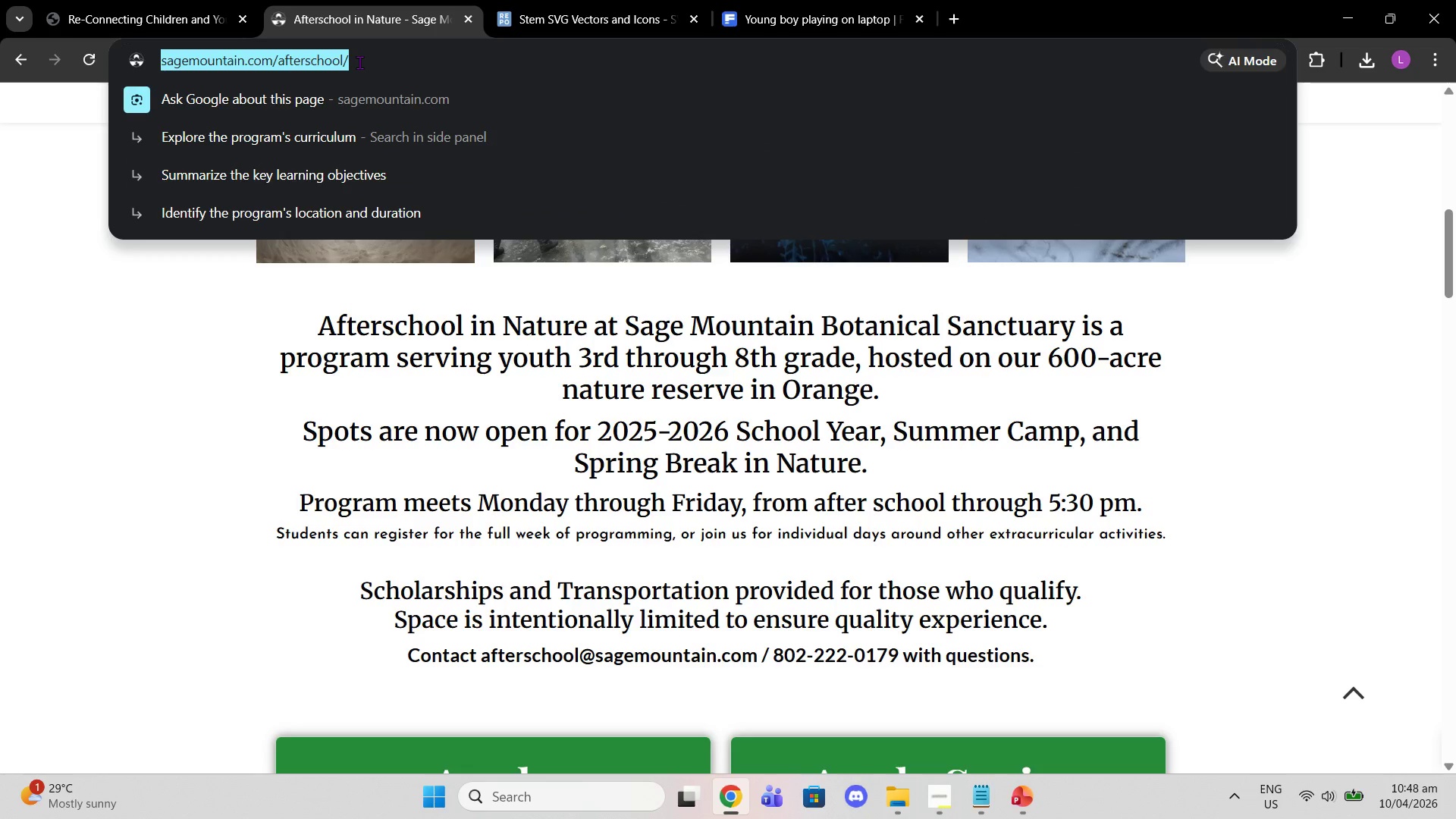 
type(STEM icon)
 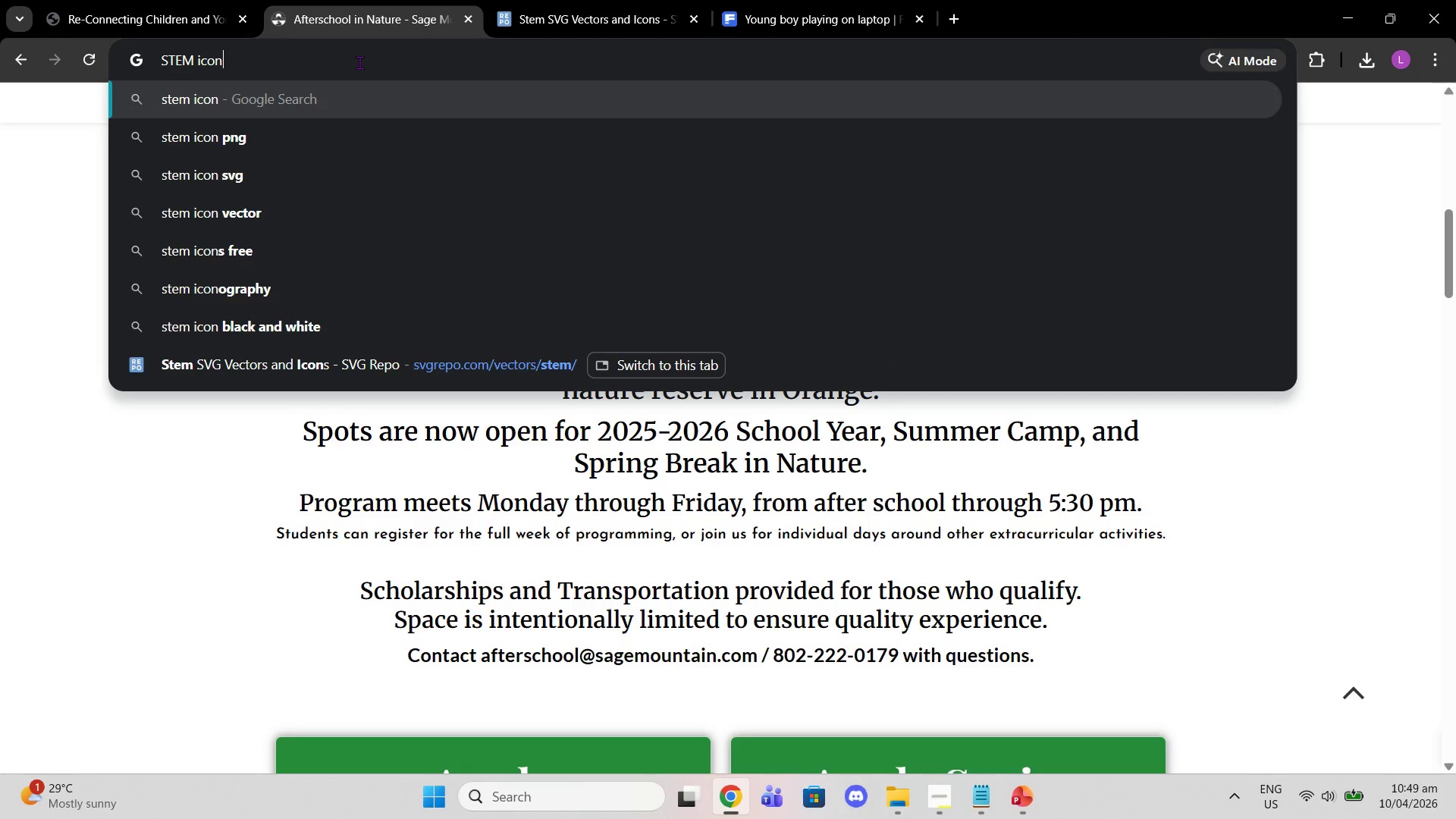 
key(Enter)
 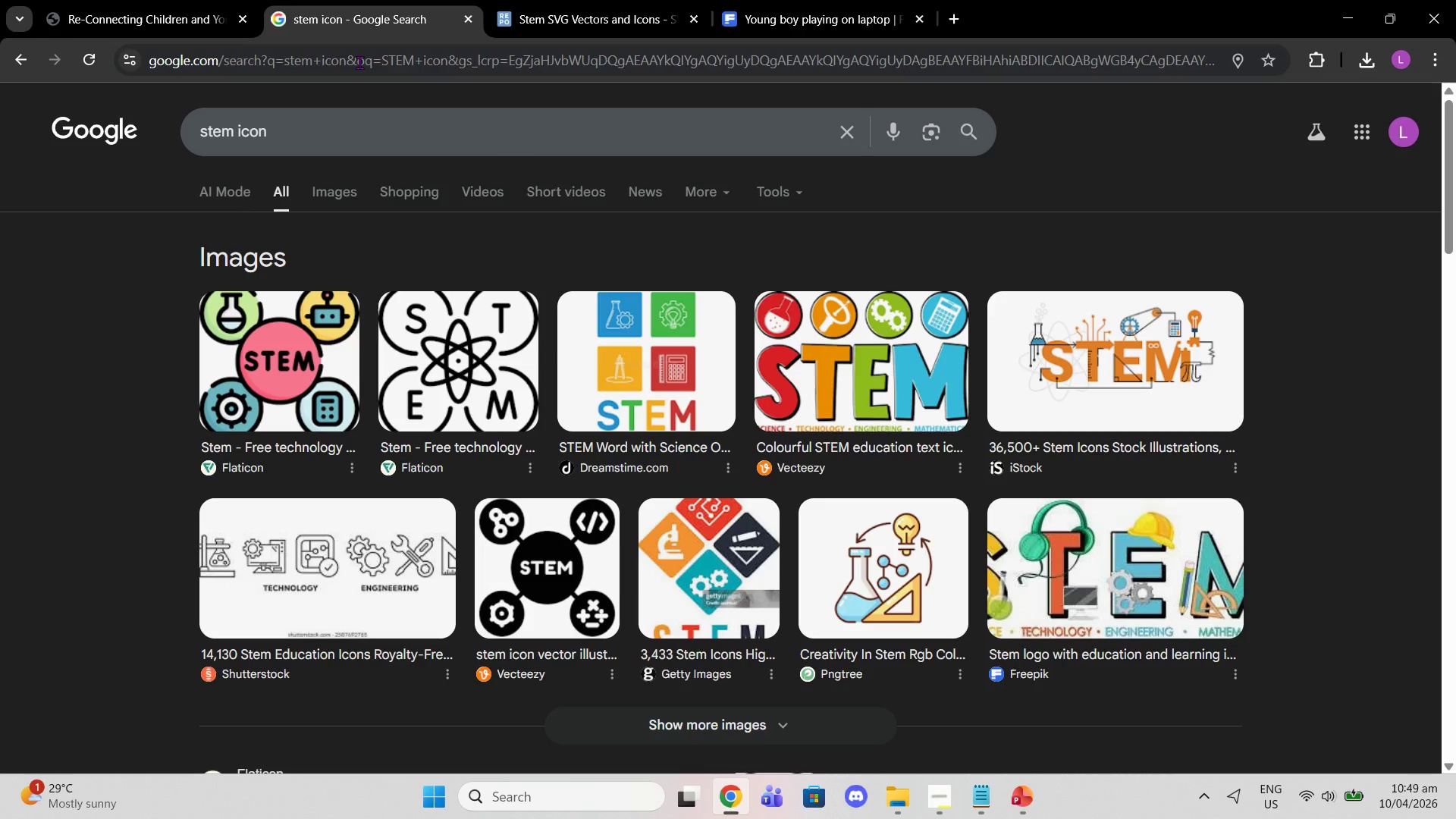 
wait(13.27)
 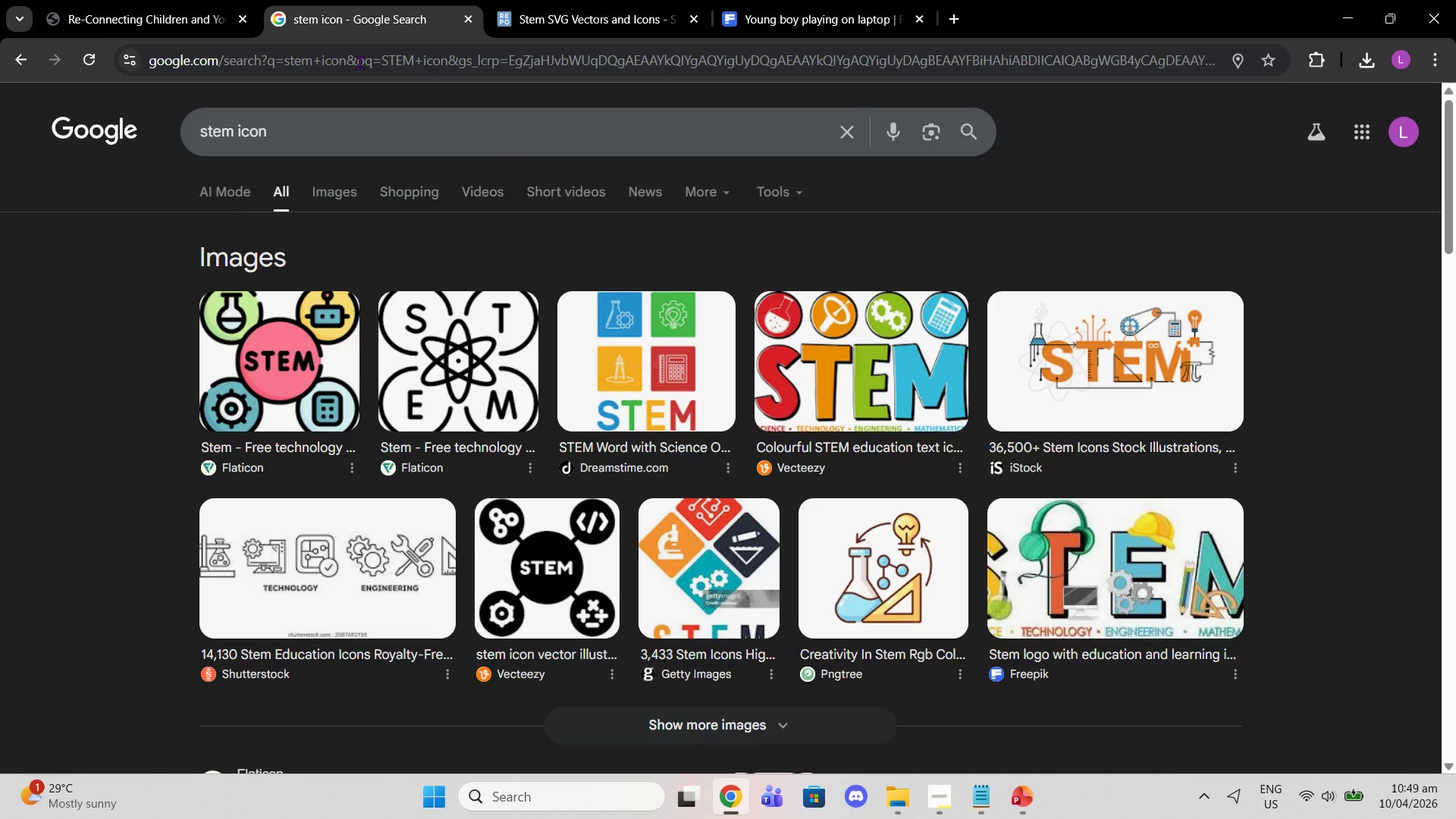 
left_click_drag(start_coordinate=[571, 124], to_coordinate=[0, 232])
 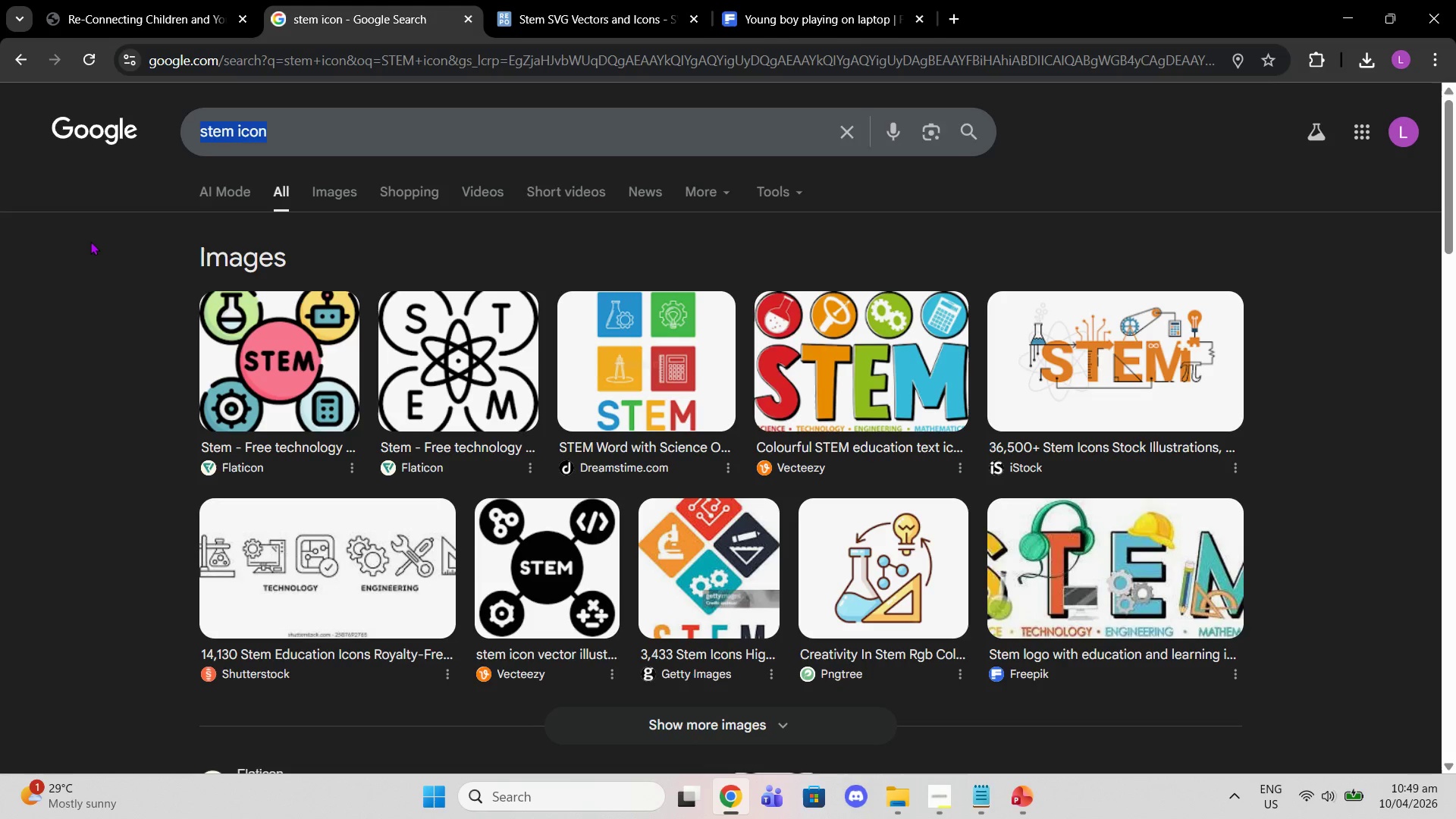 
type(education gap icon)
 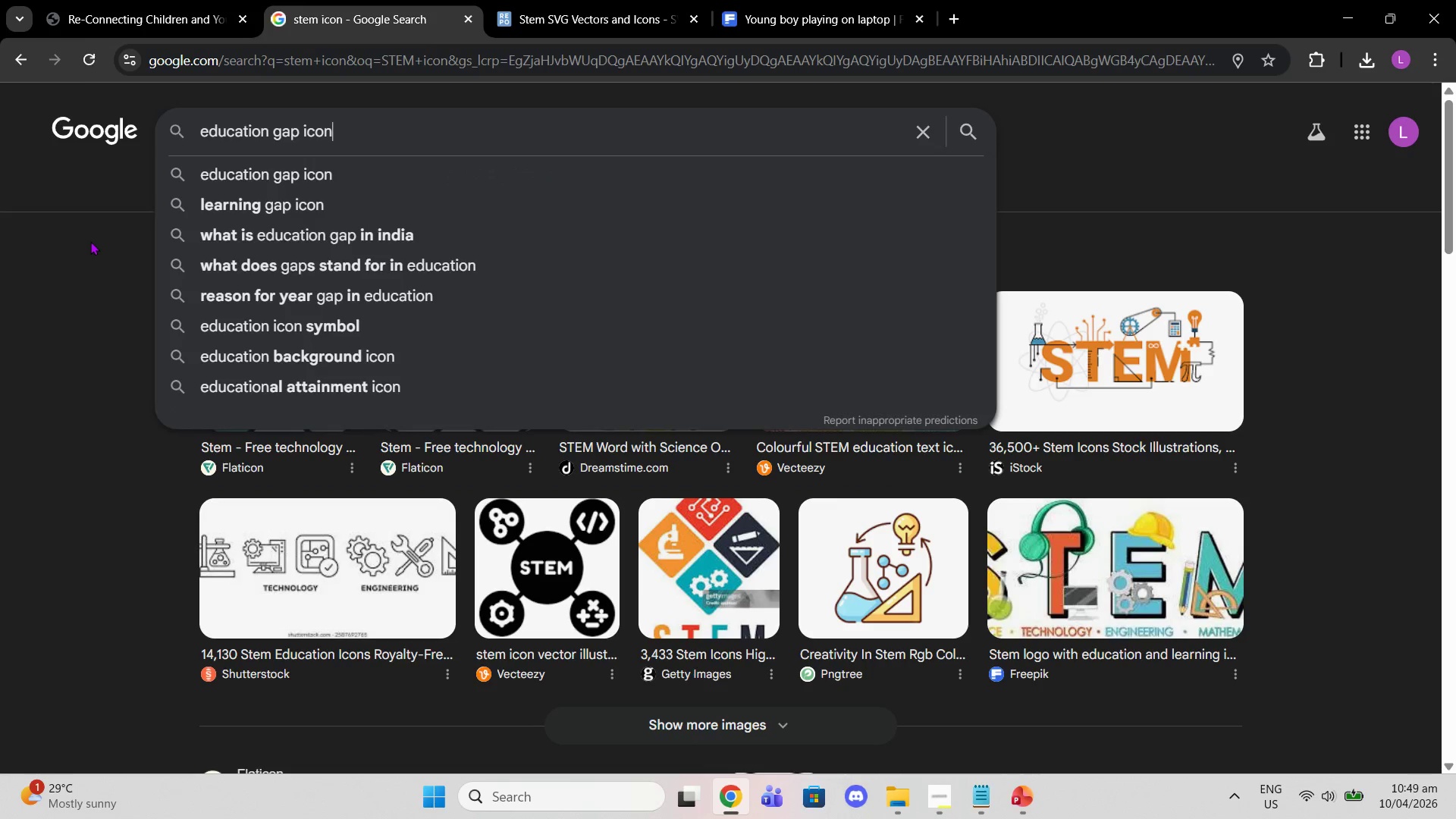 
key(Enter)
 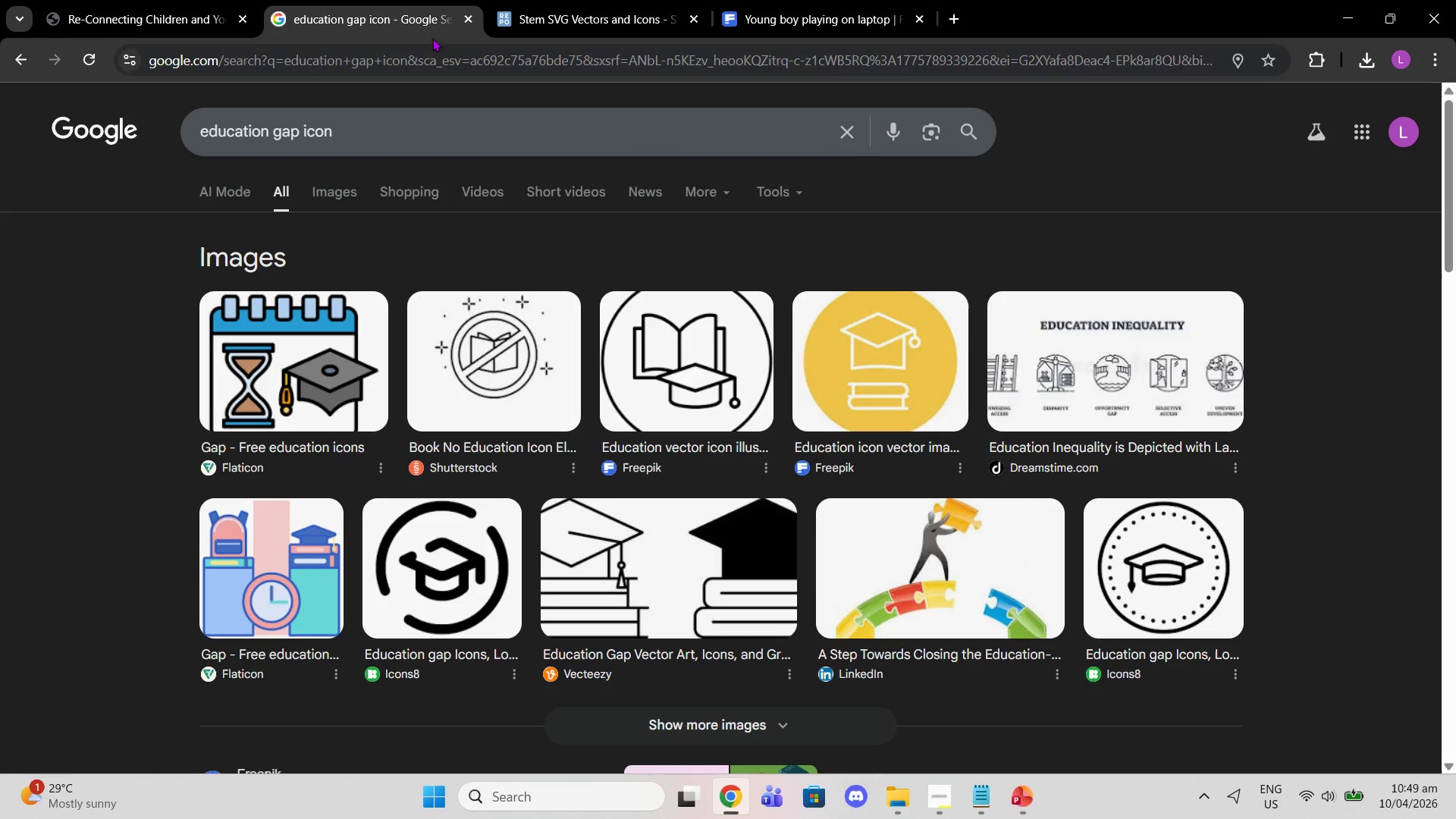 
left_click([599, 20])
 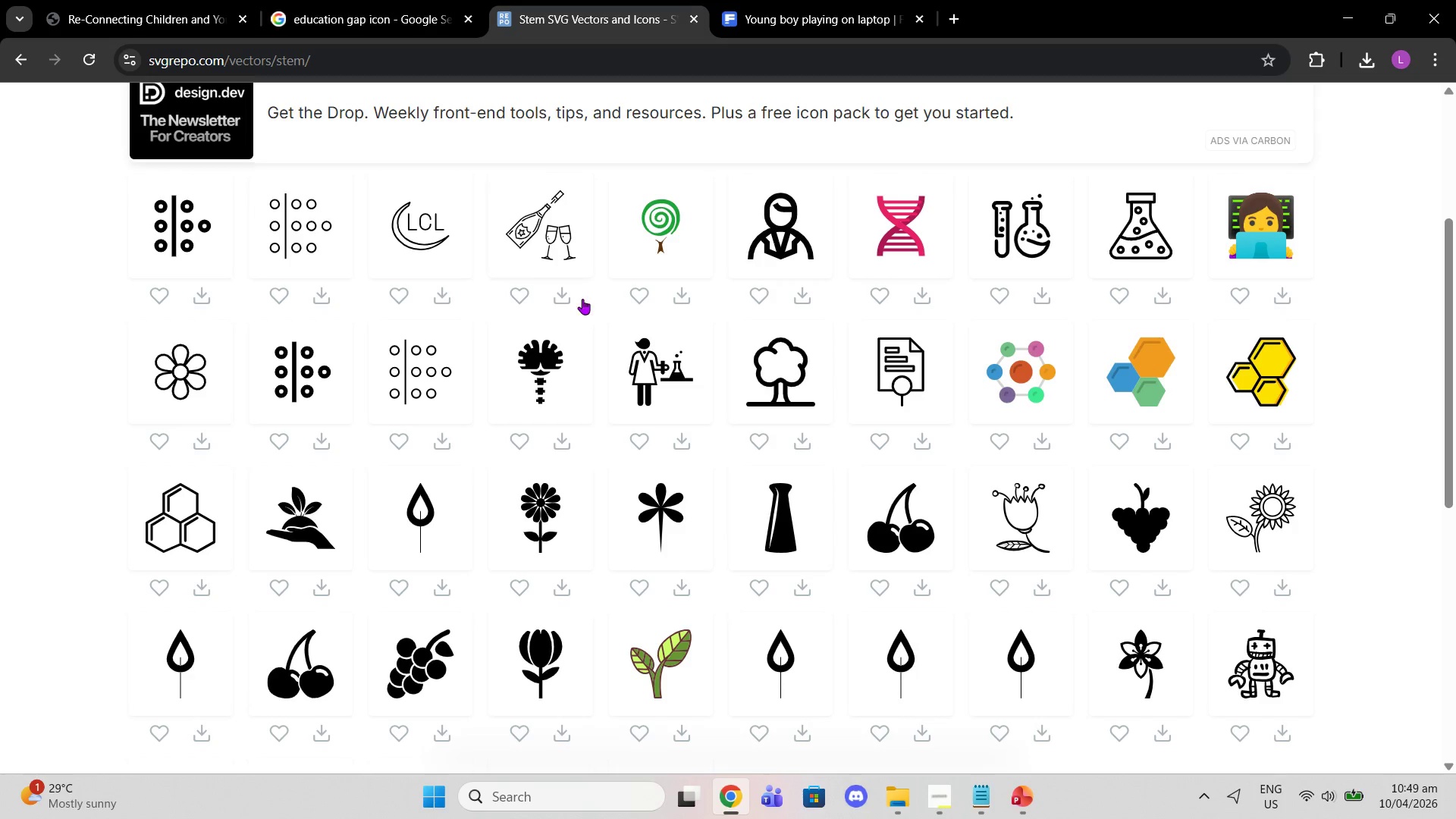 
scroll: coordinate [671, 342], scroll_direction: up, amount: 6.0
 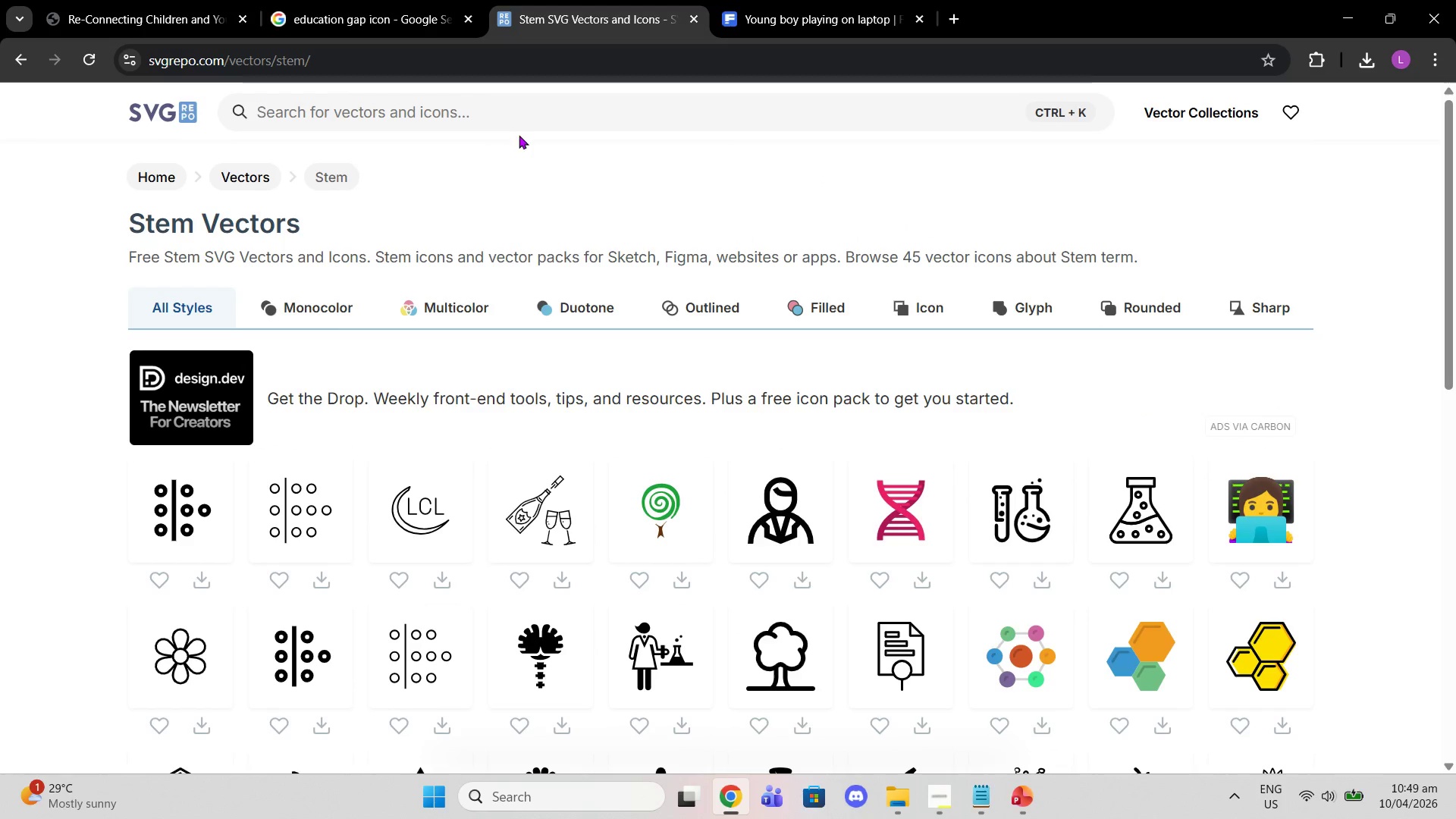 
left_click([519, 119])
 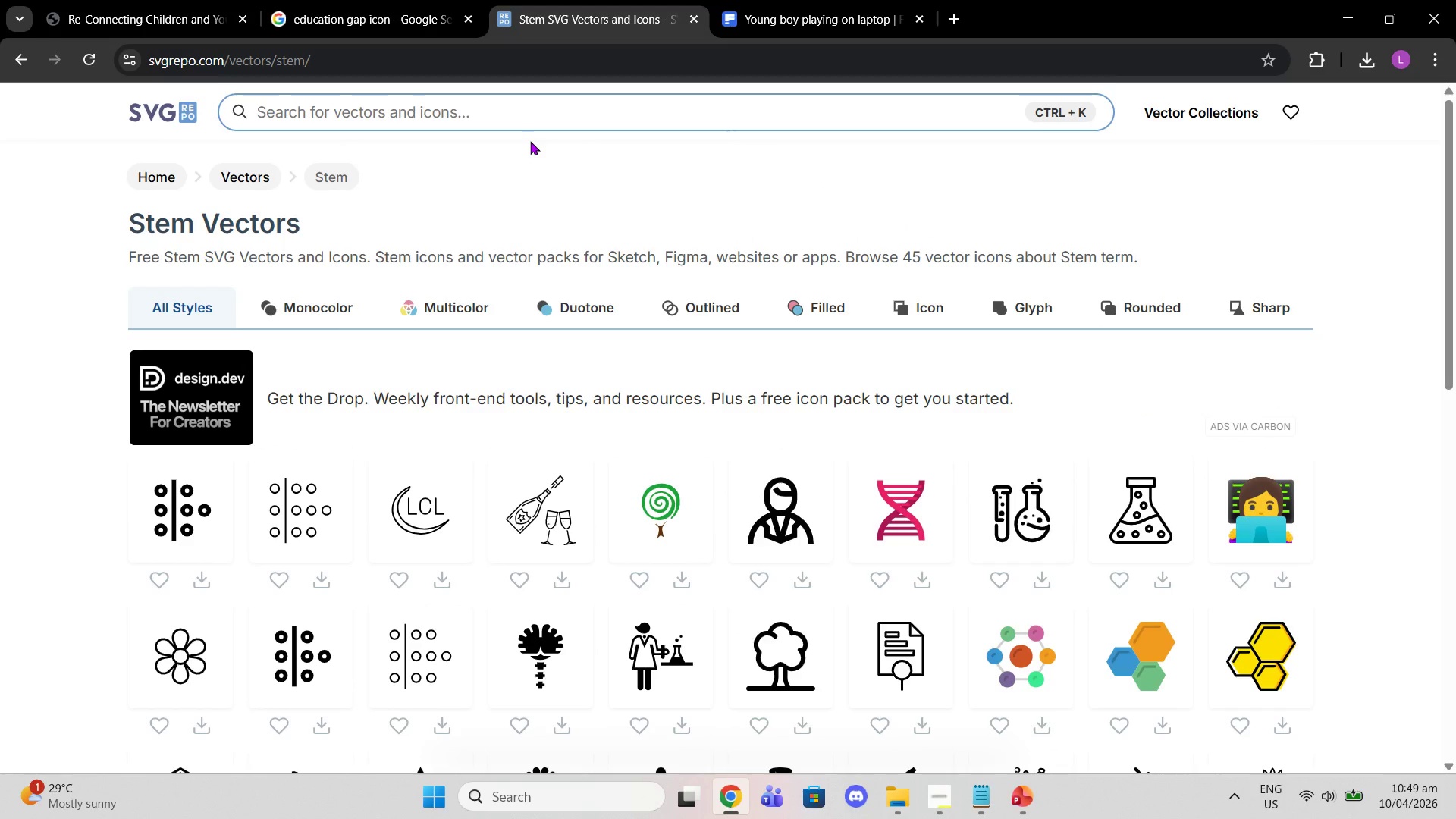 
type(ecu)
key(Backspace)
key(Backspace)
type(ducatopn)
key(Backspace)
key(Backspace)
key(Backspace)
type(ion fga)
key(Backspace)
key(Backspace)
type(ap)
 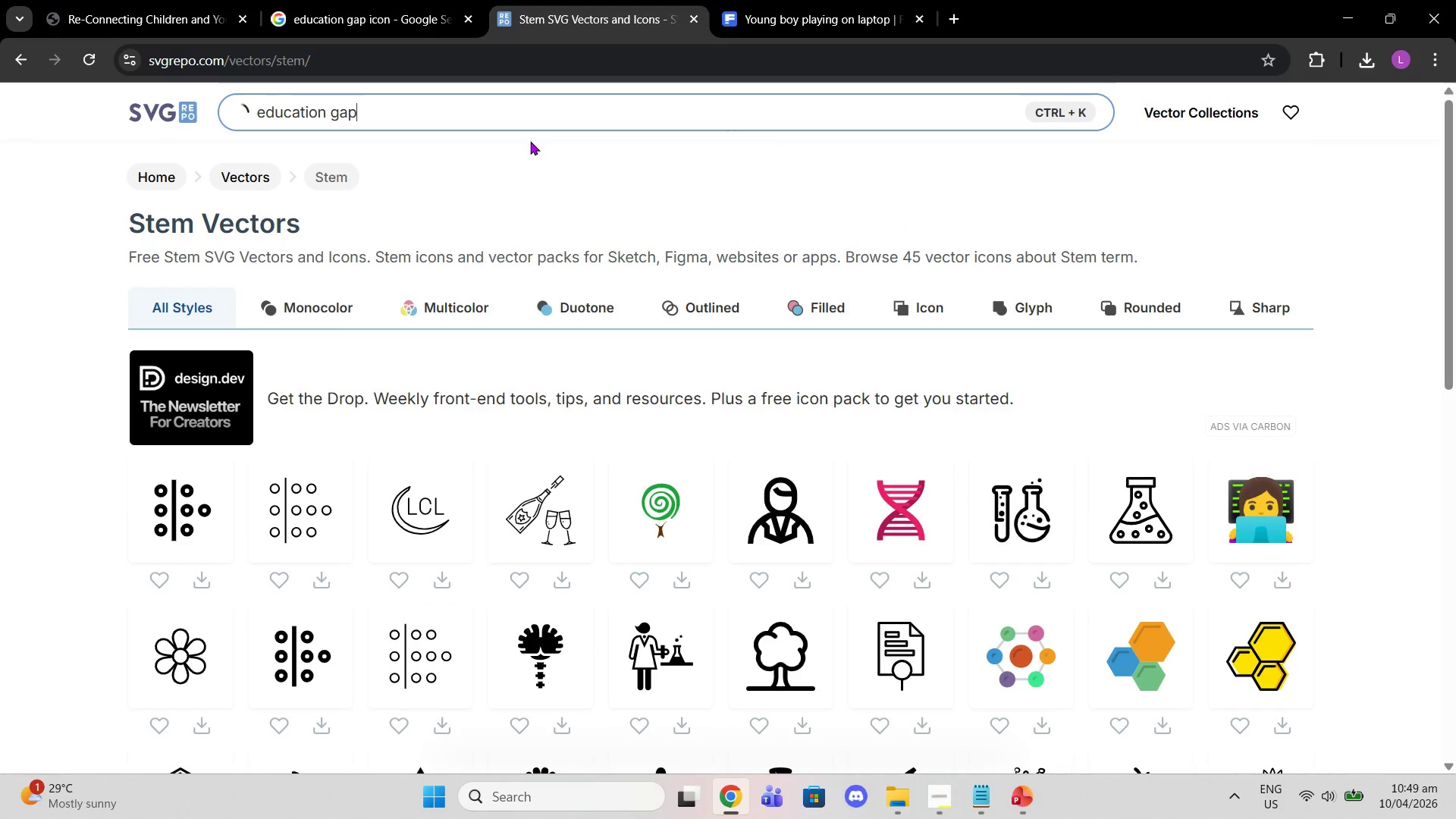 
key(Enter)
 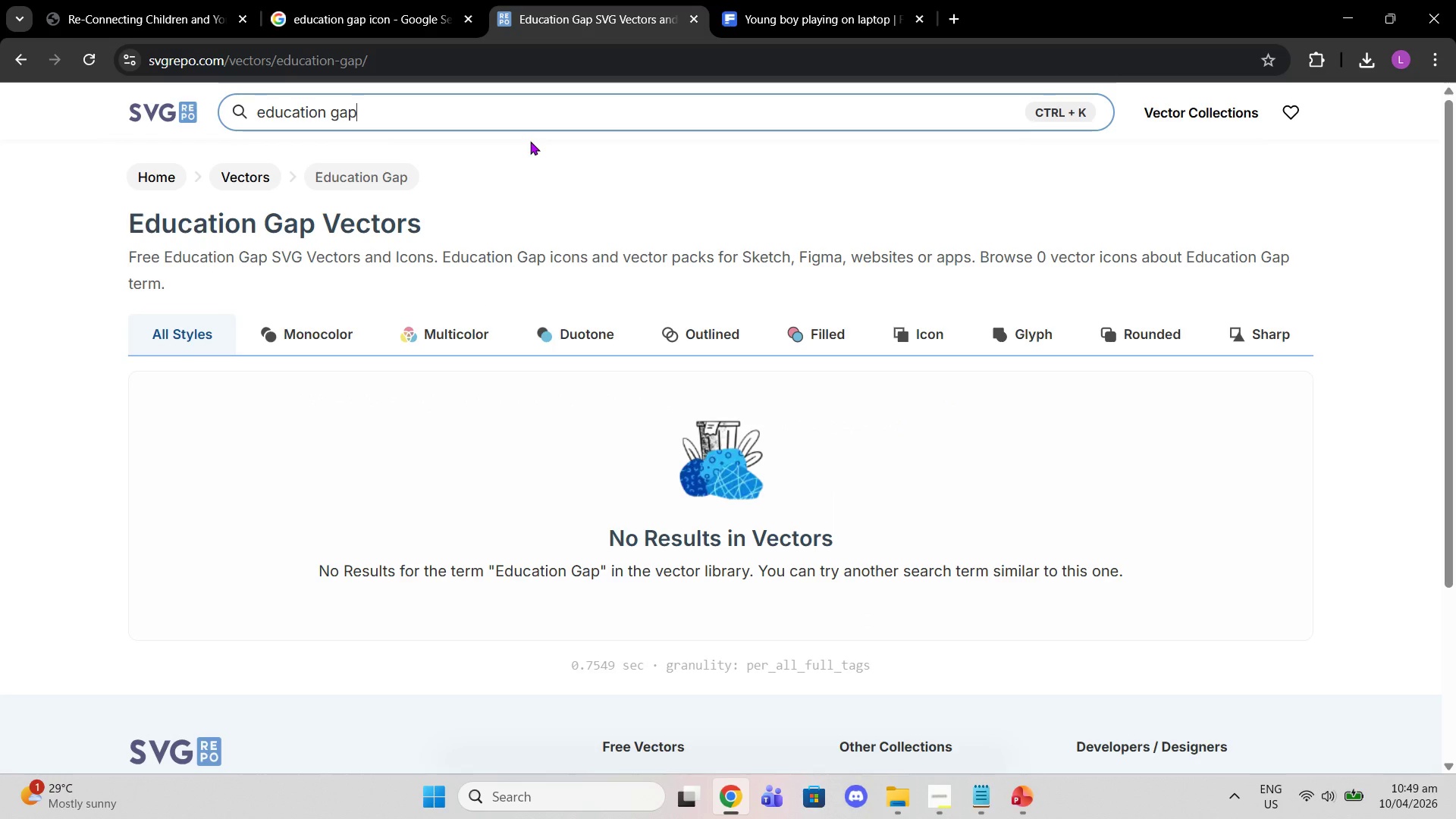 
key(Backspace)
 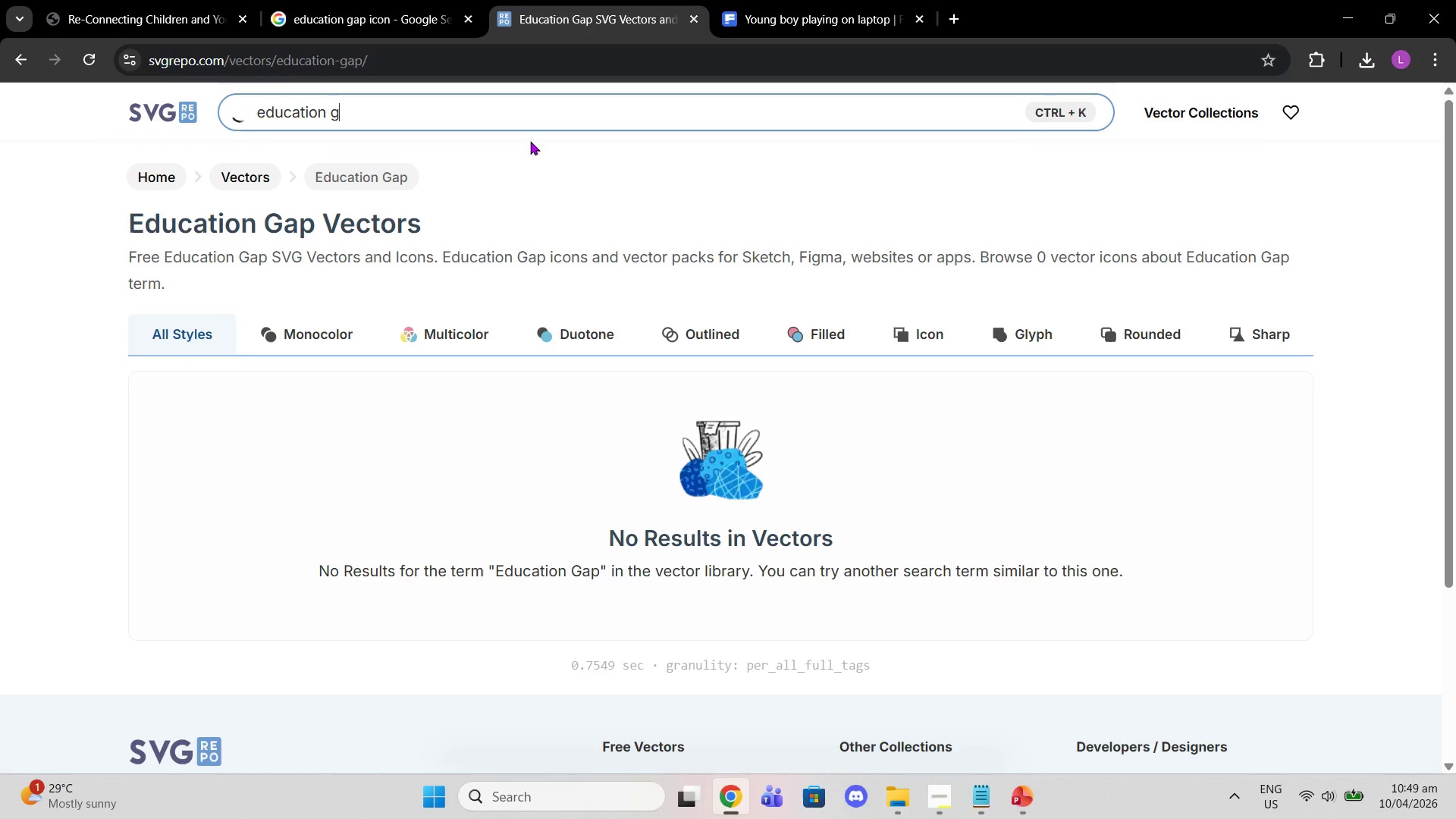 
key(Backspace)
 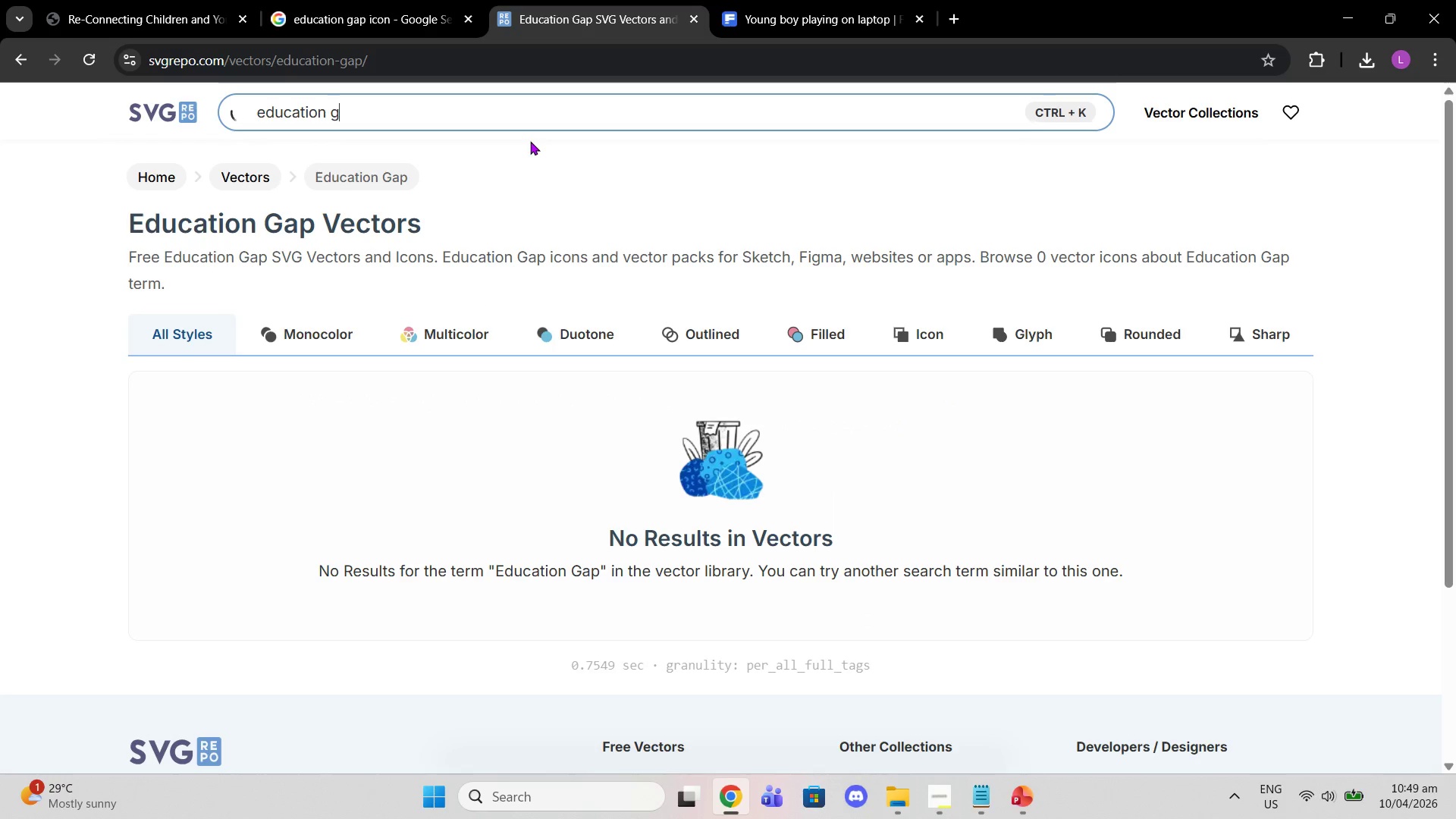 
key(Backspace)
 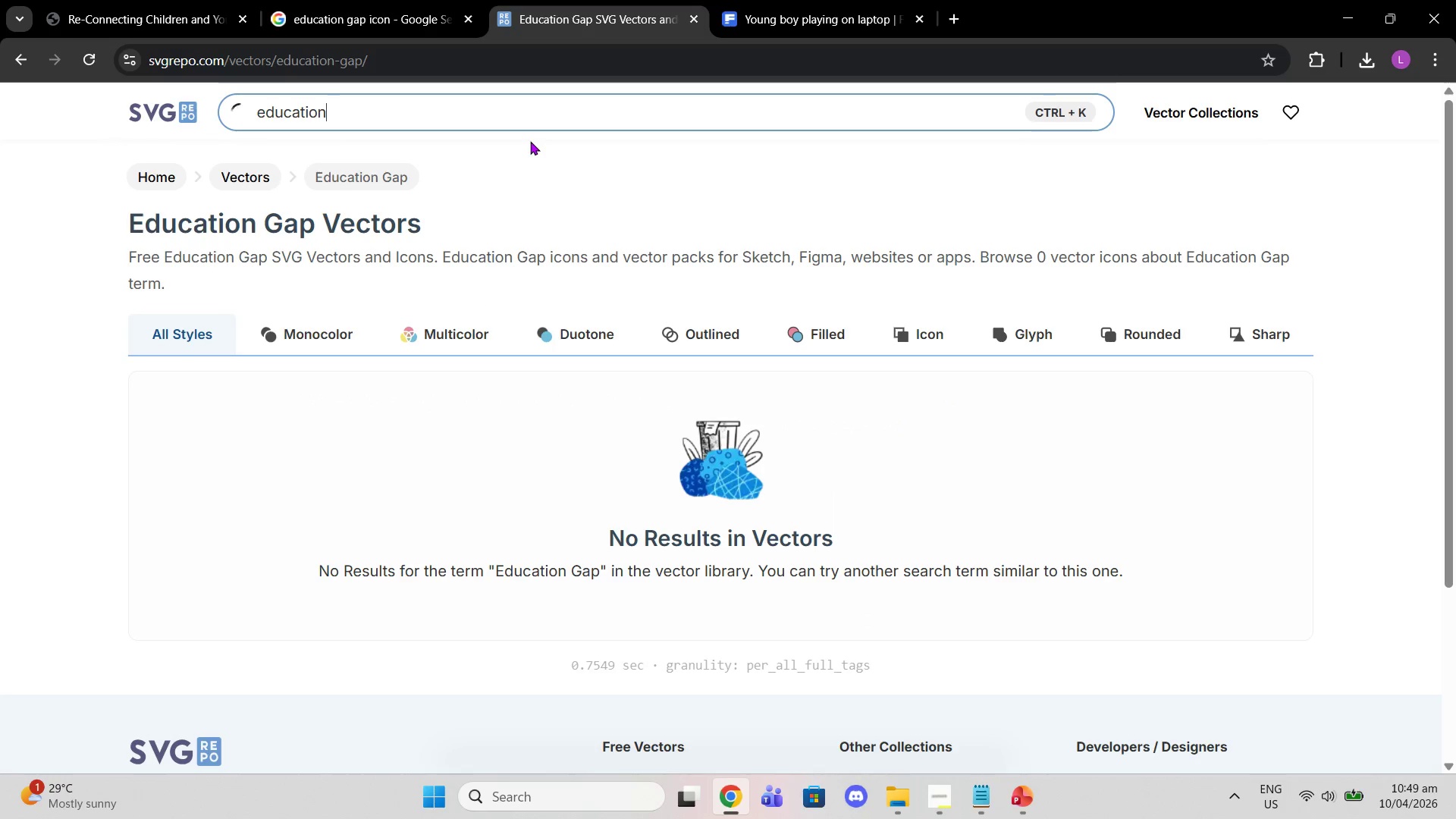 
key(Backspace)
 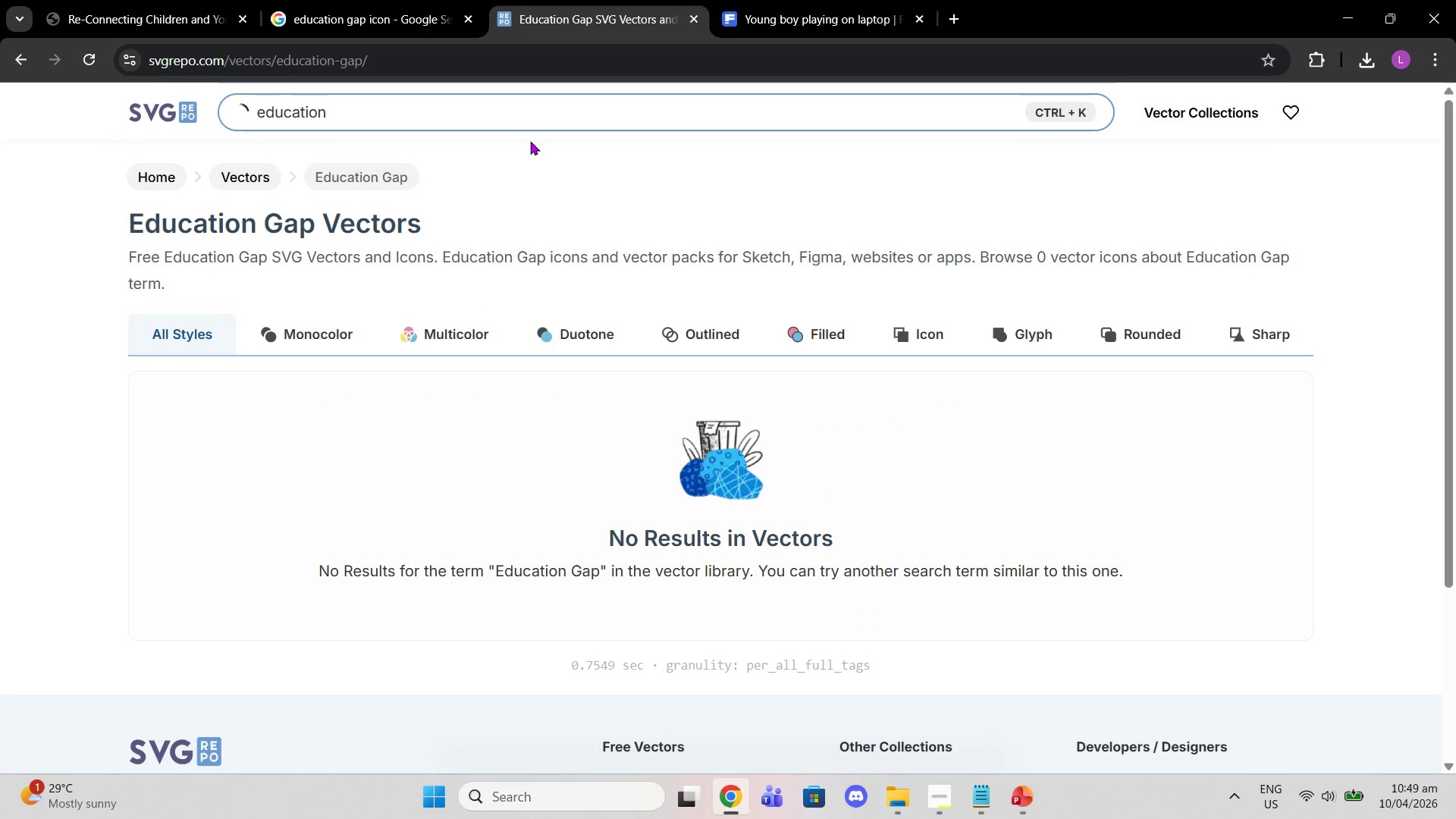 
key(Enter)
 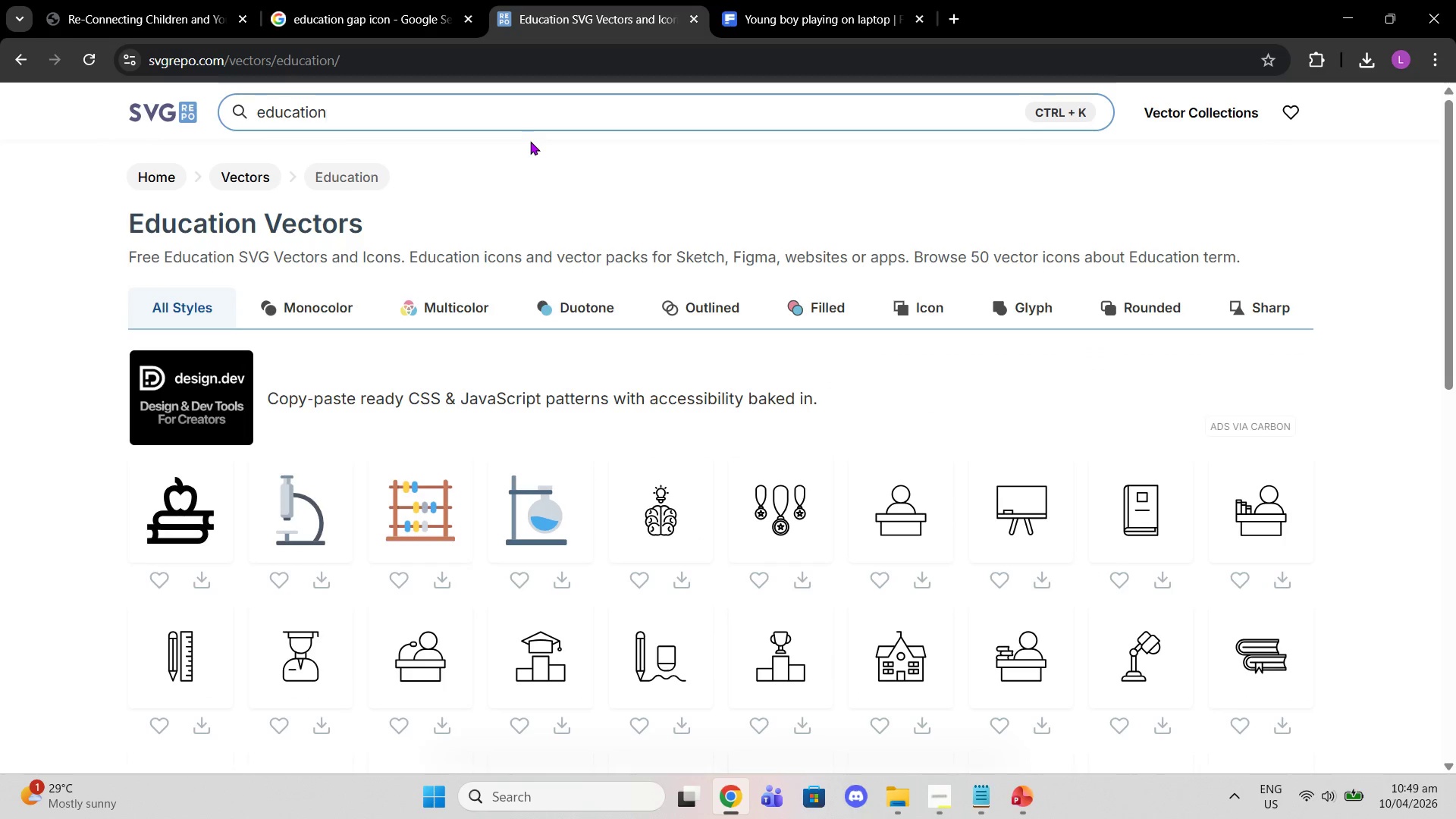 
wait(9.02)
 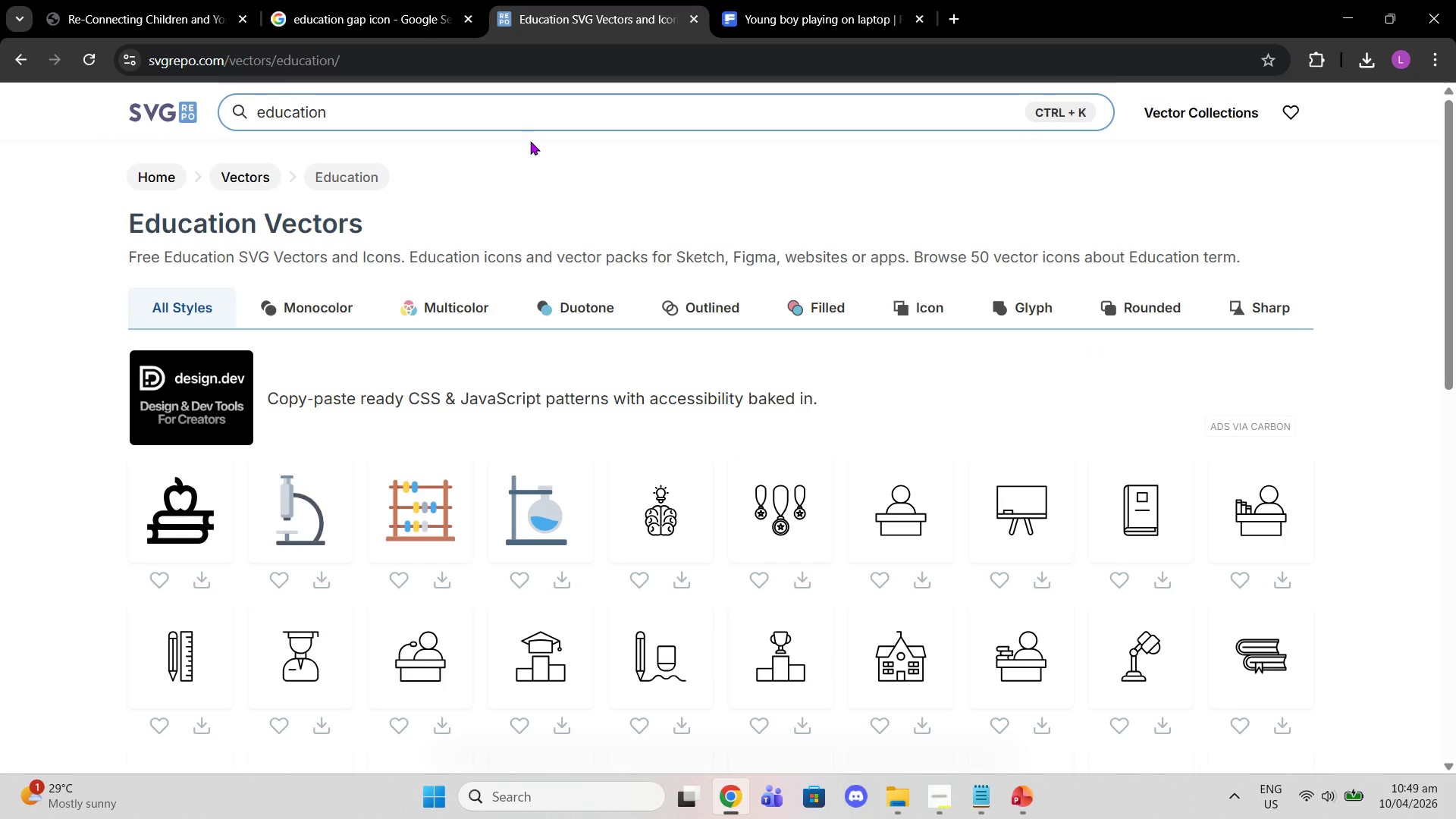 
scroll: coordinate [835, 365], scroll_direction: down, amount: 2.0
 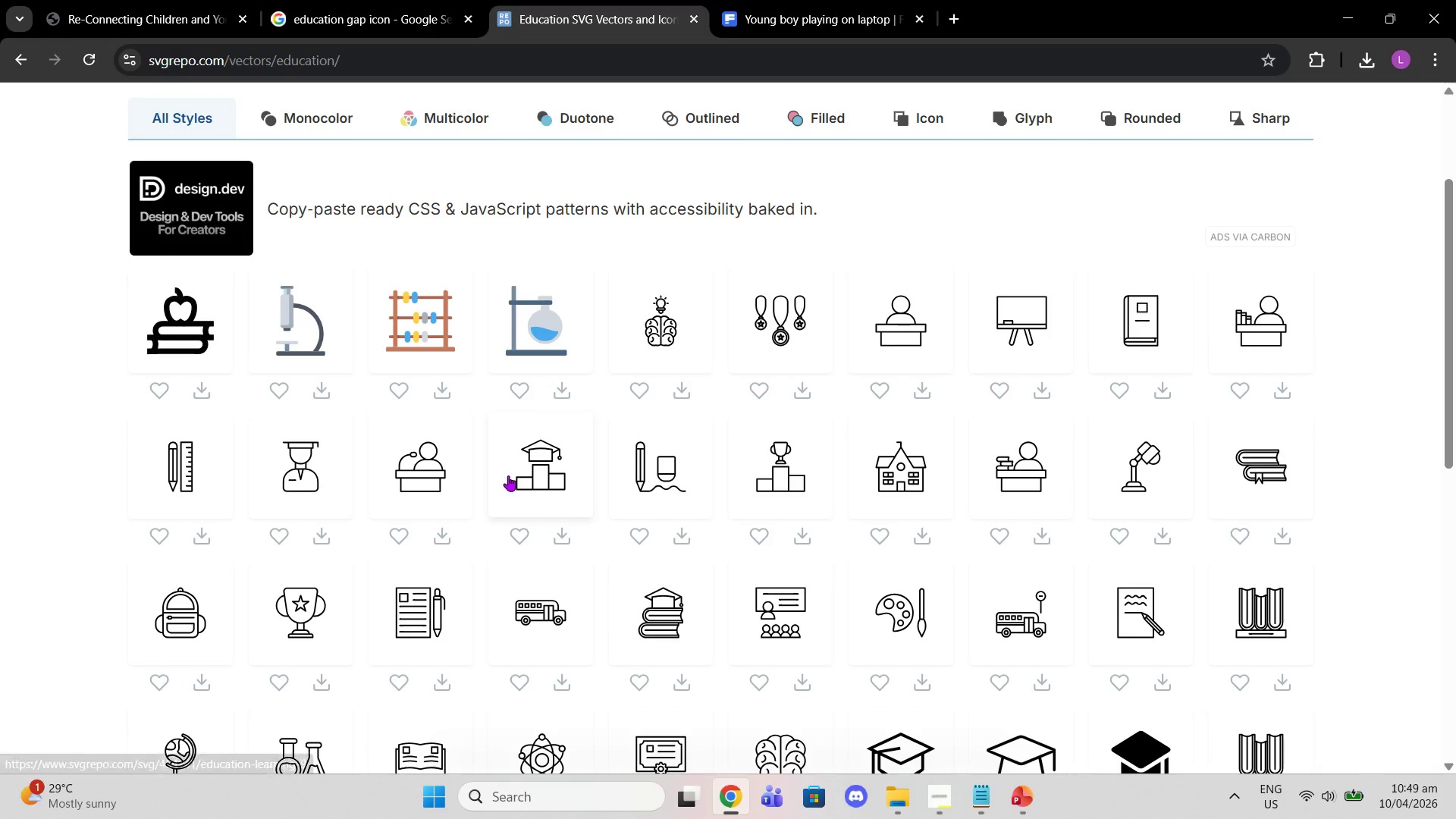 
left_click([508, 475])
 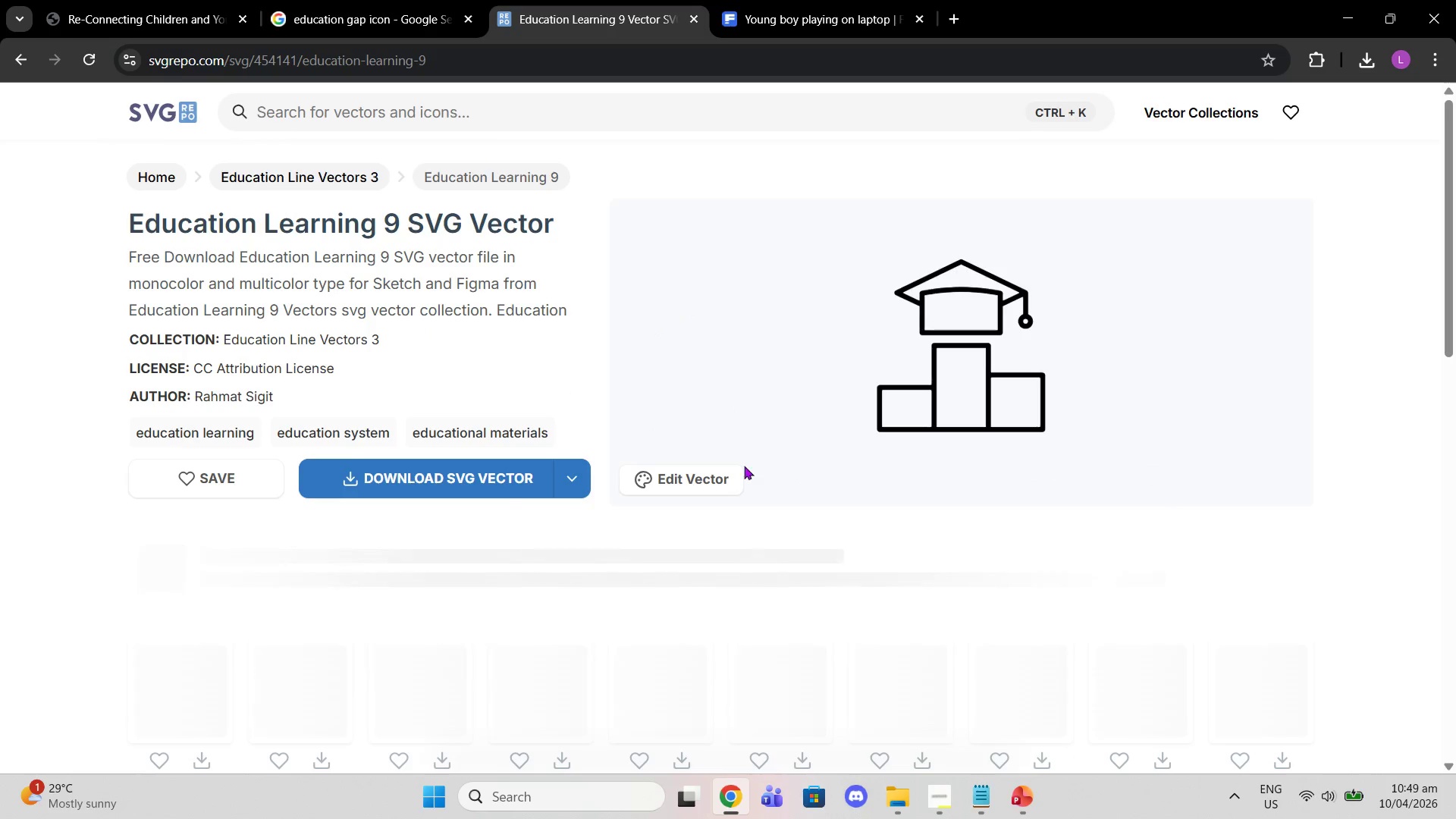 
left_click([493, 471])
 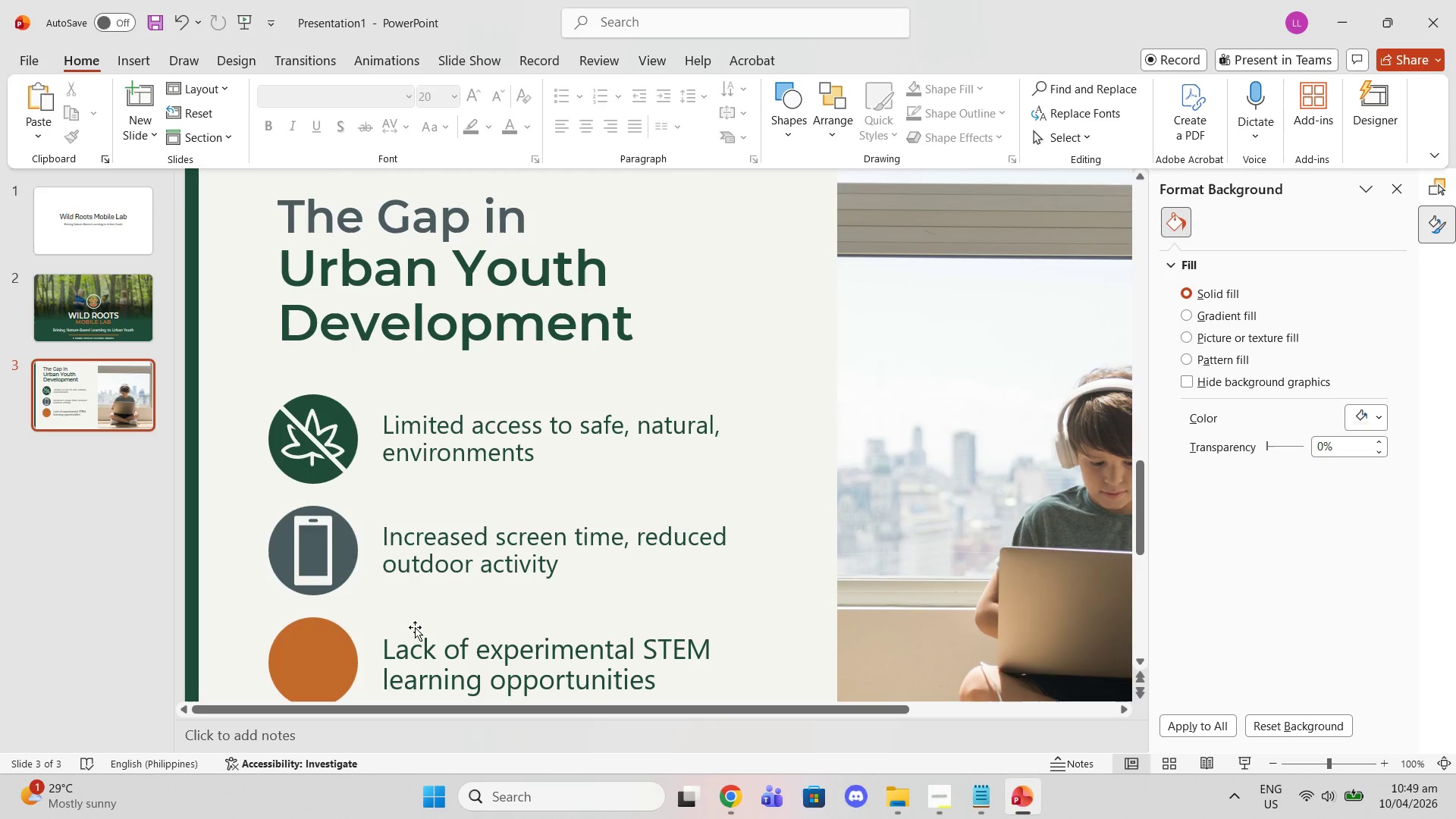 
left_click([121, 71])
 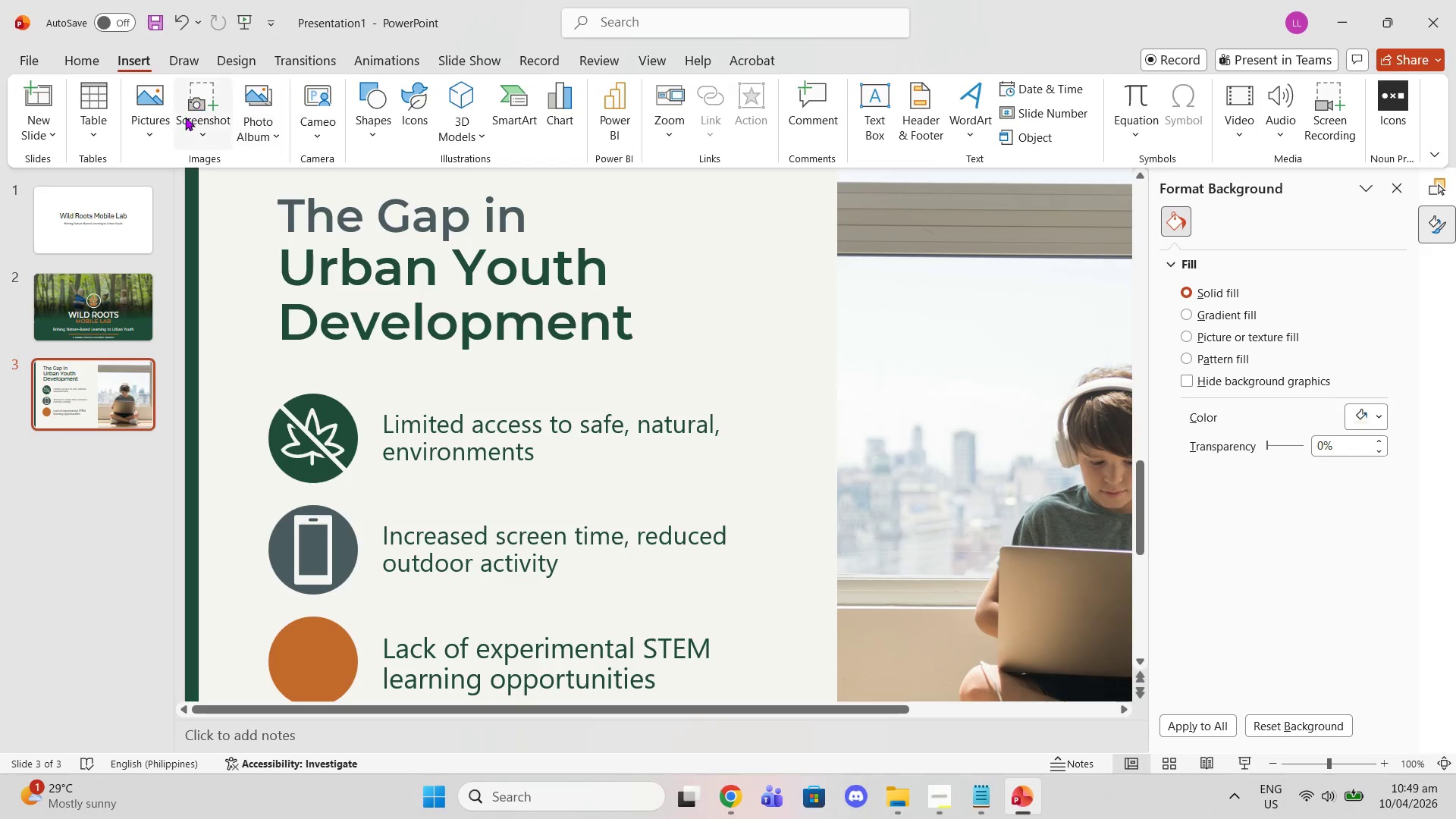 
left_click([156, 121])
 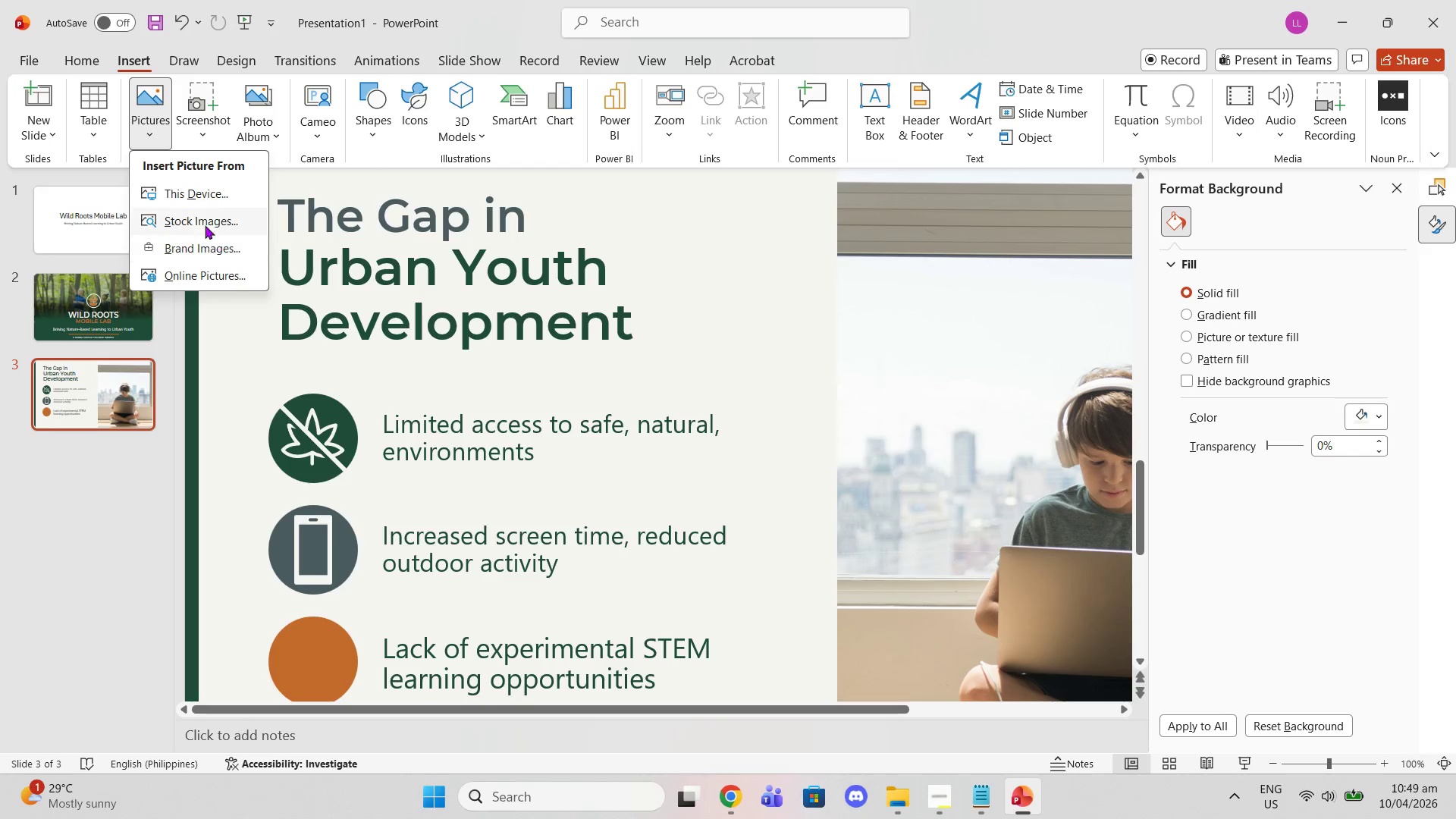 
left_click([200, 220])
 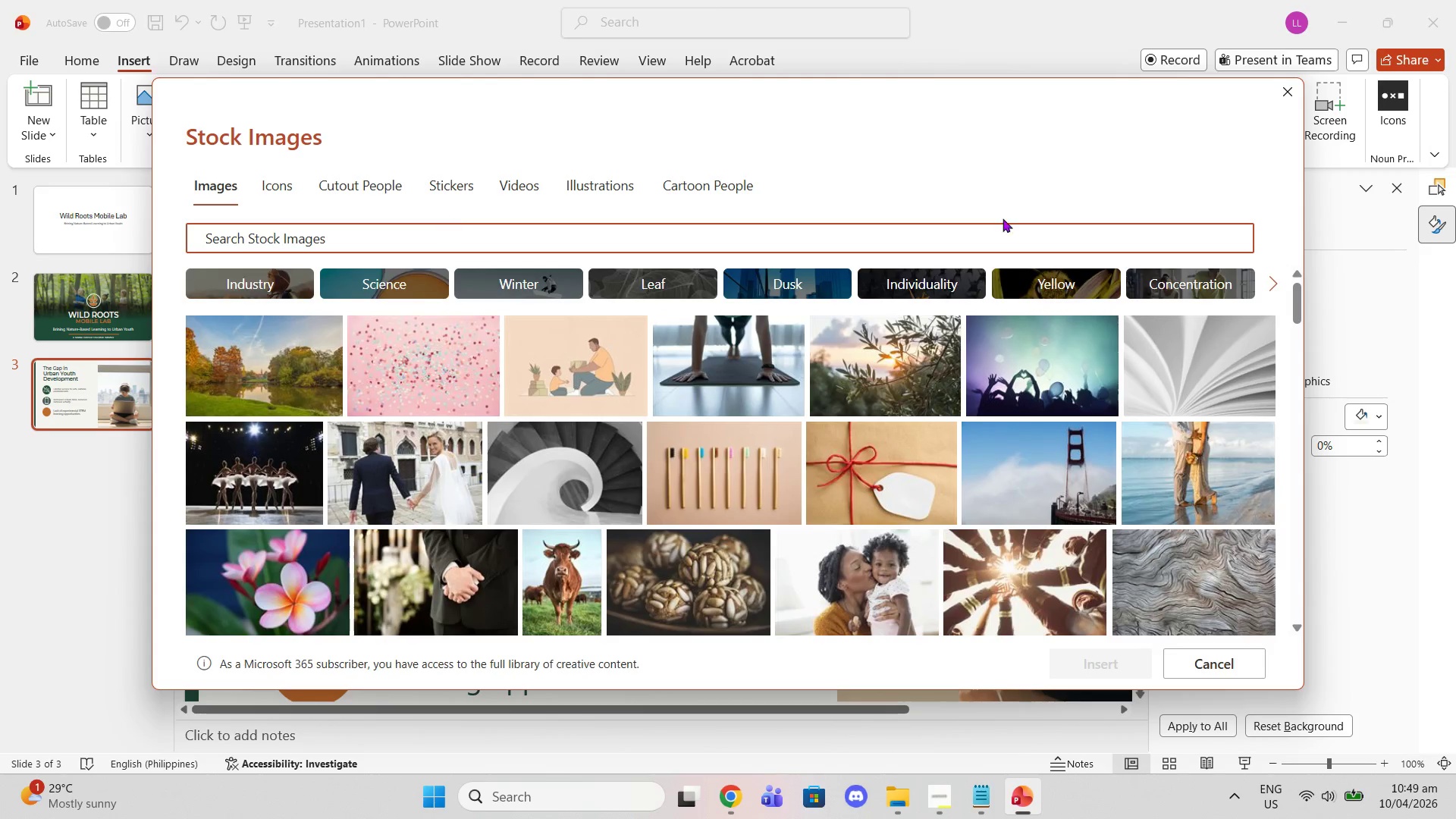 
left_click([1275, 104])
 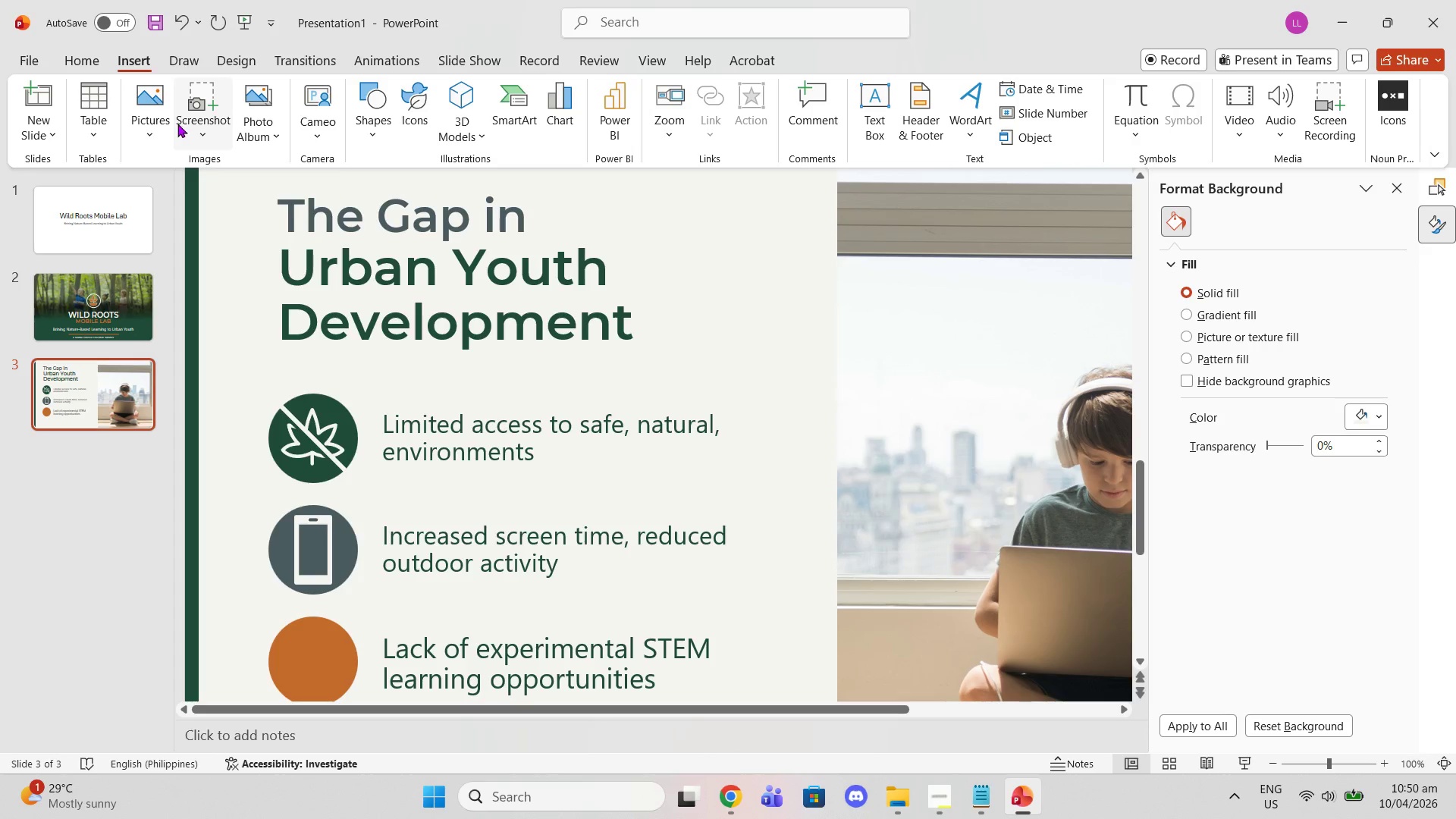 
left_click([164, 122])
 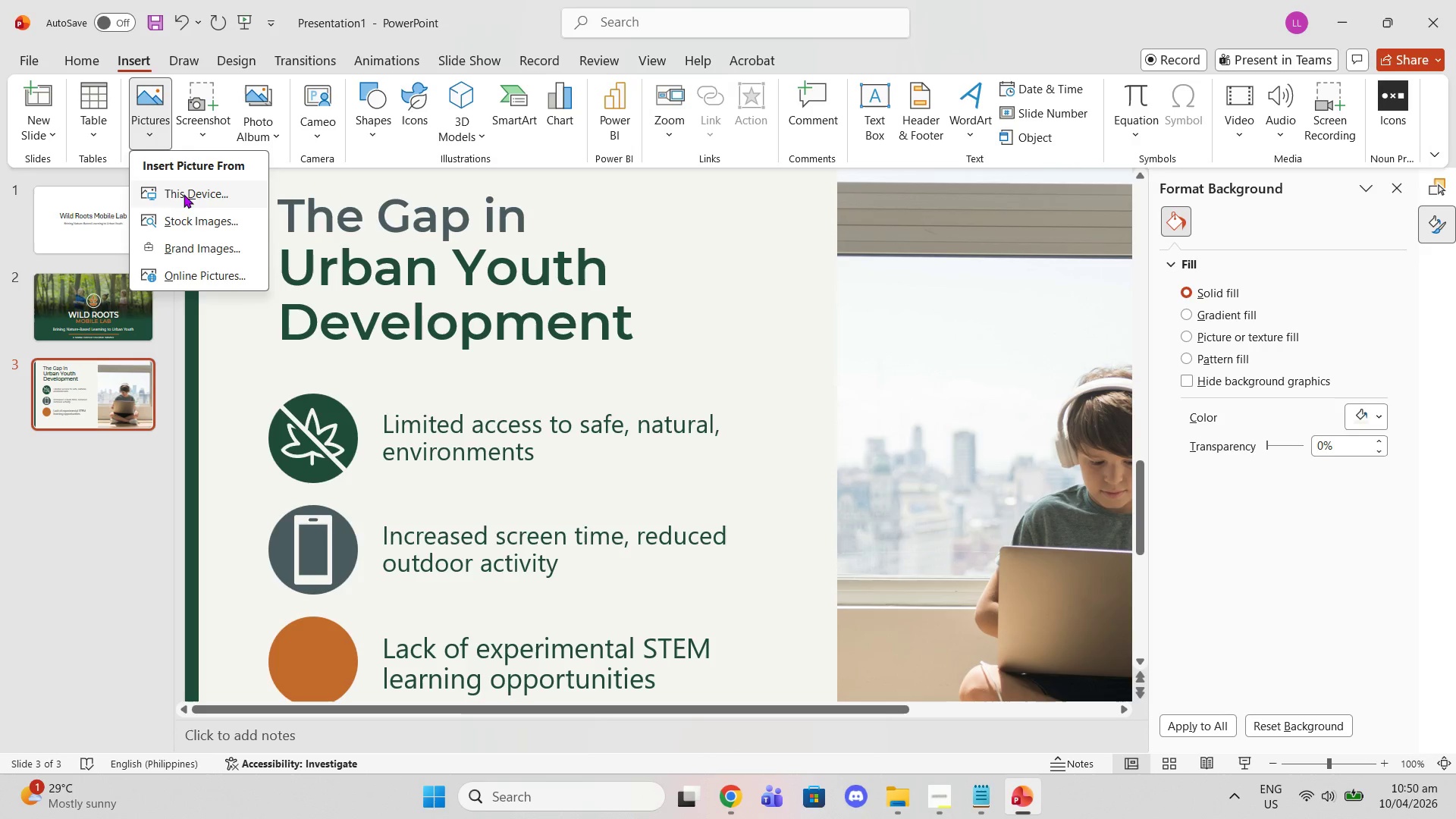 
left_click([184, 194])
 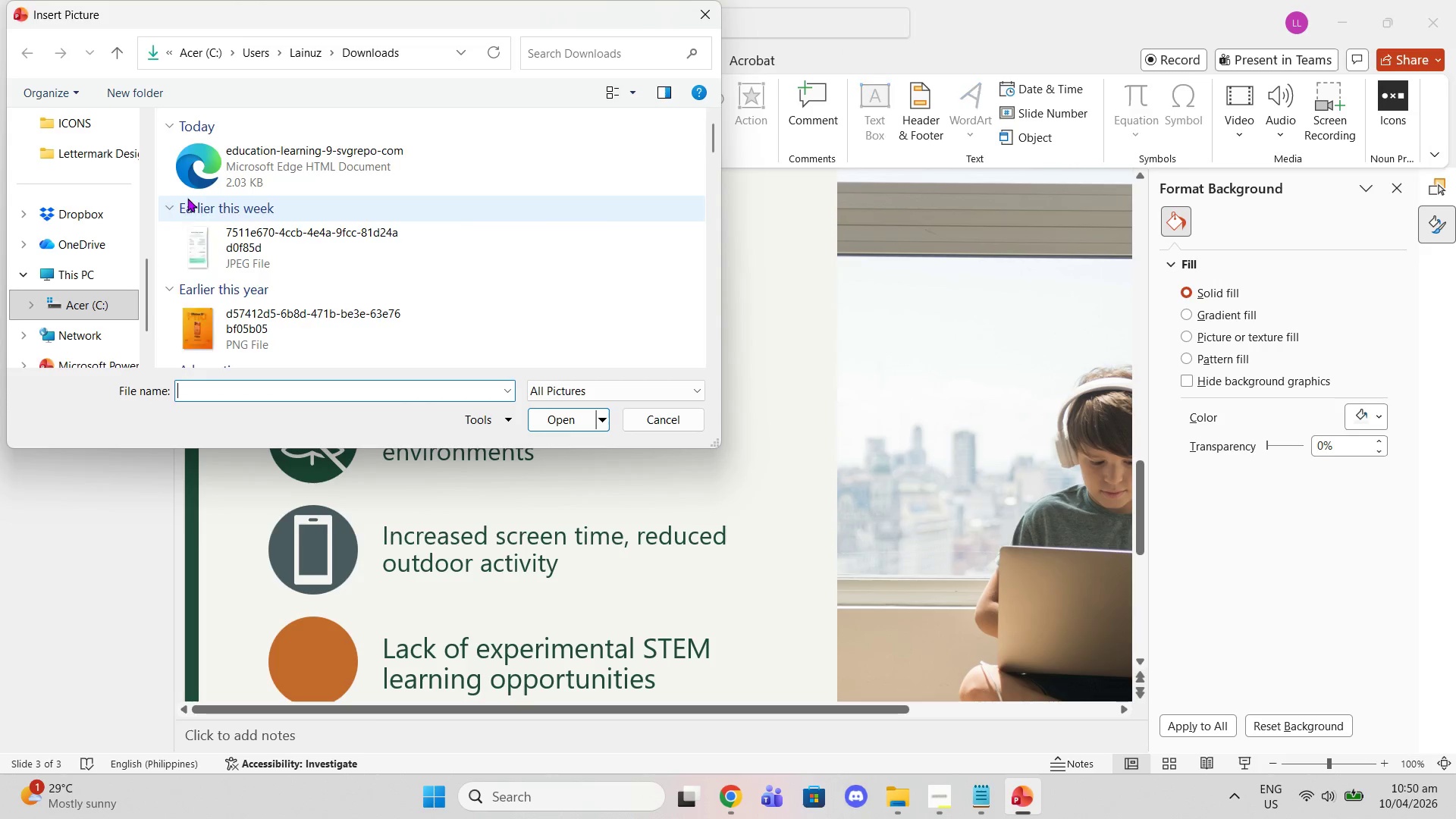 
left_click_drag(start_coordinate=[198, 155], to_coordinate=[200, 159])
 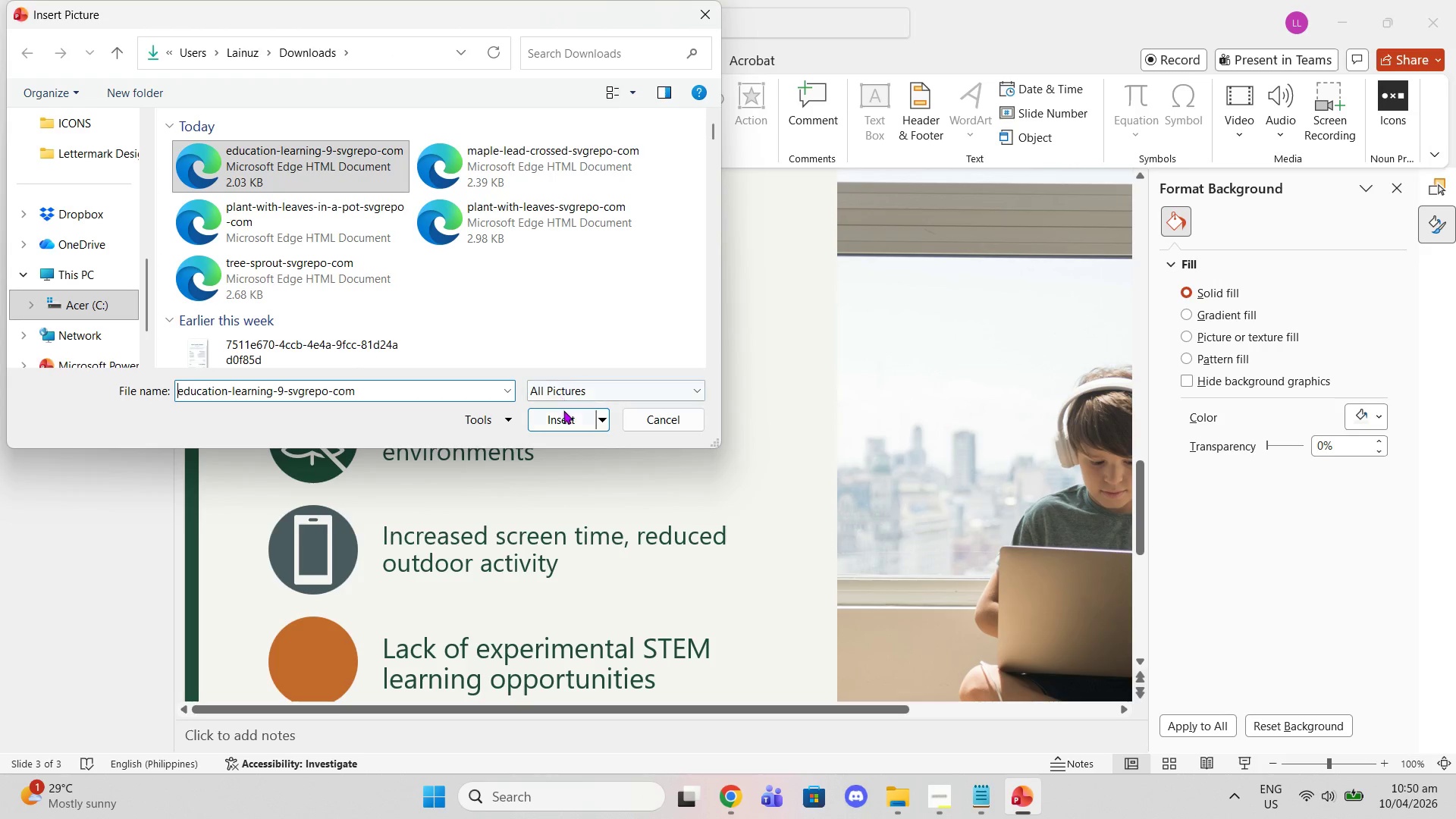 
left_click([563, 410])
 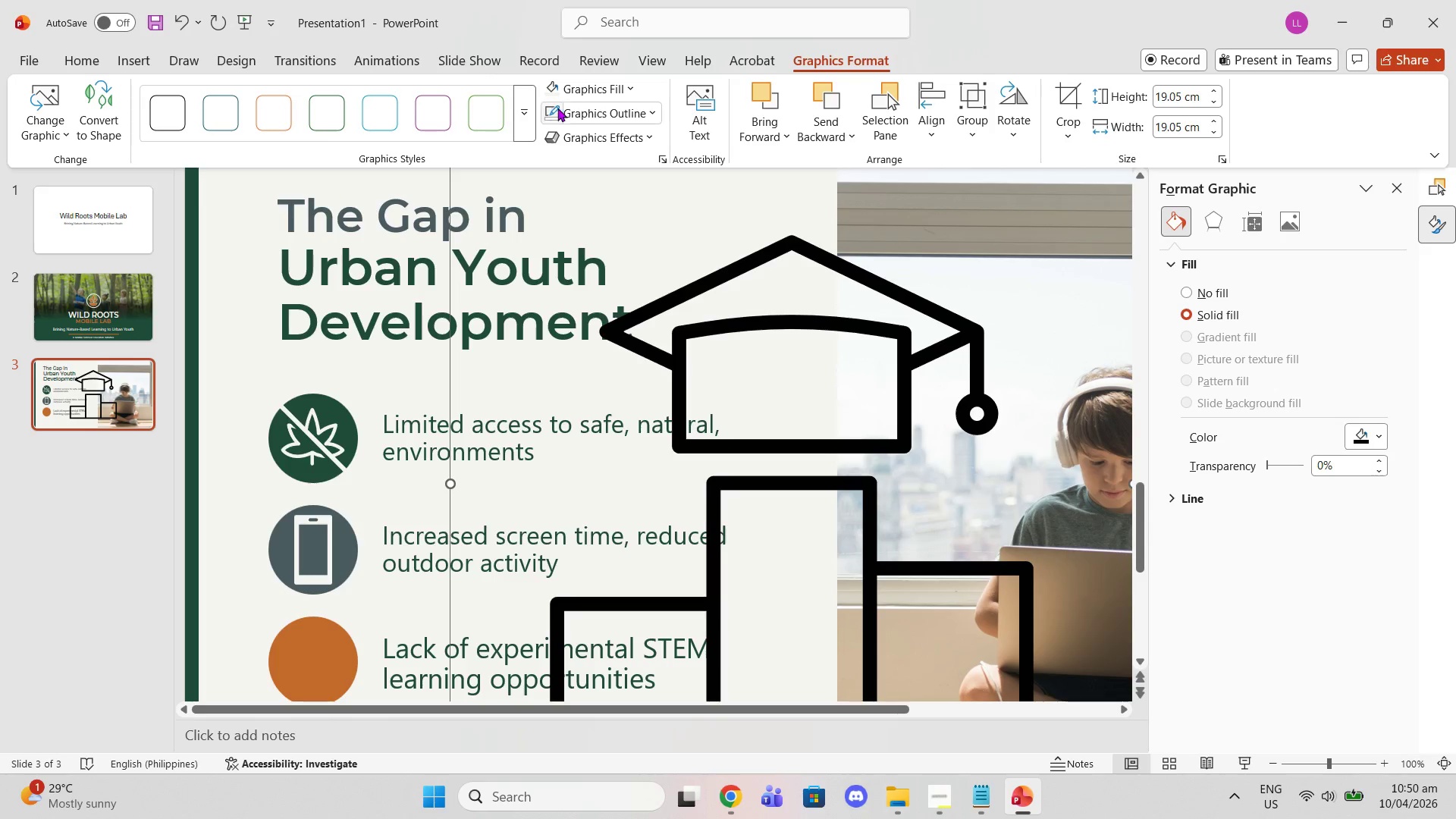 
left_click([552, 95])
 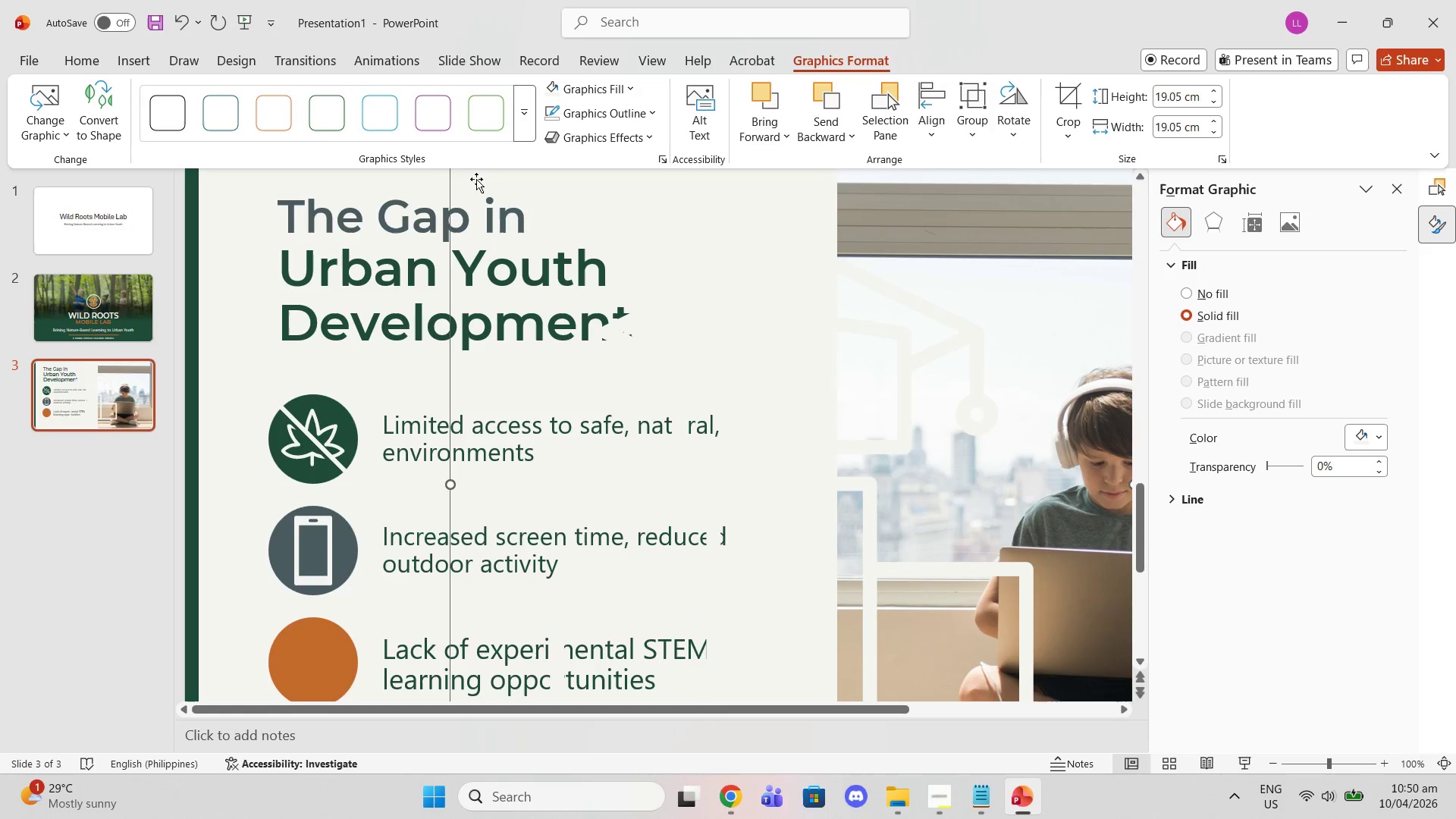 
scroll: coordinate [548, 257], scroll_direction: up, amount: 2.0
 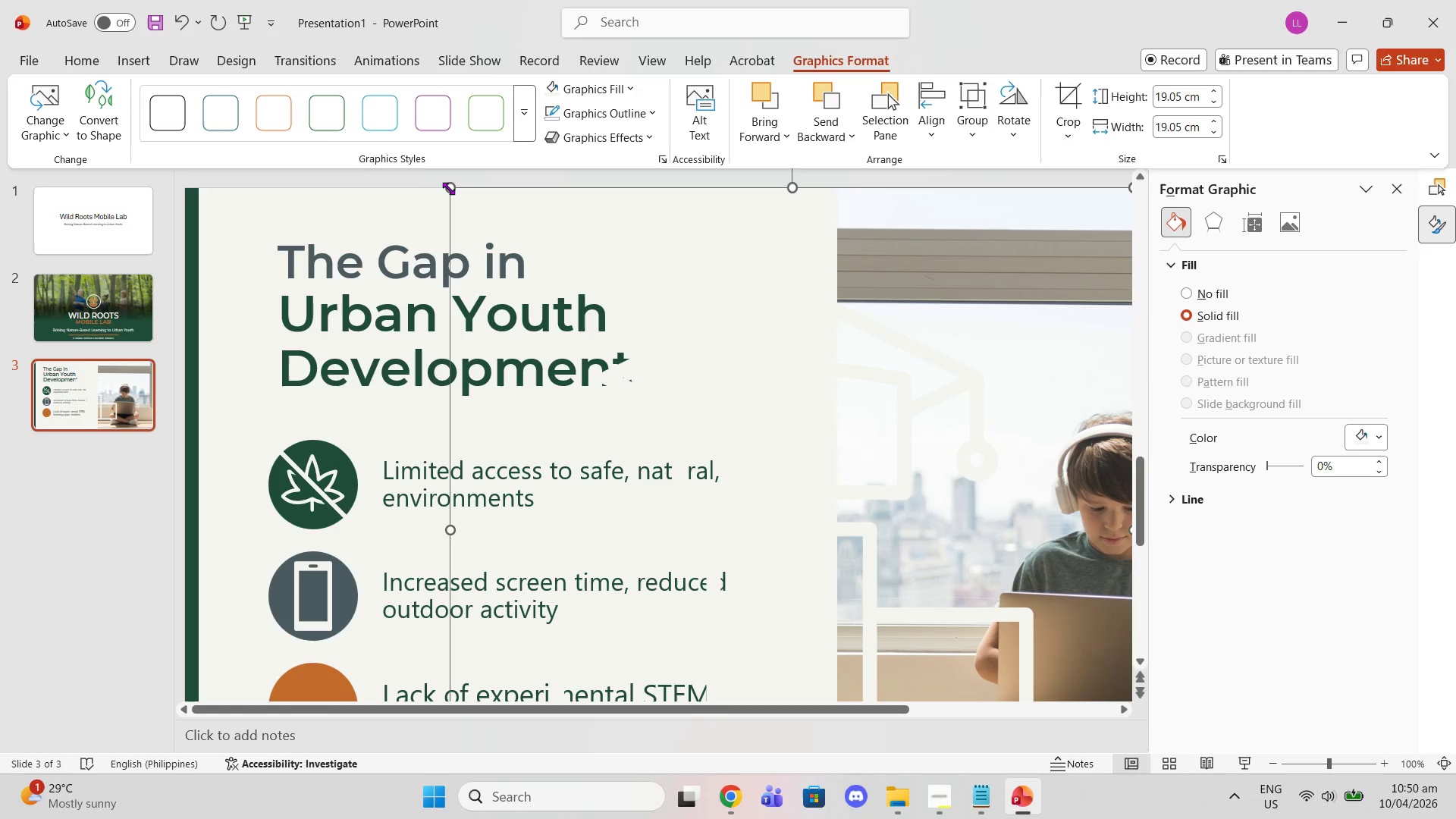 
left_click_drag(start_coordinate=[448, 188], to_coordinate=[912, 668])
 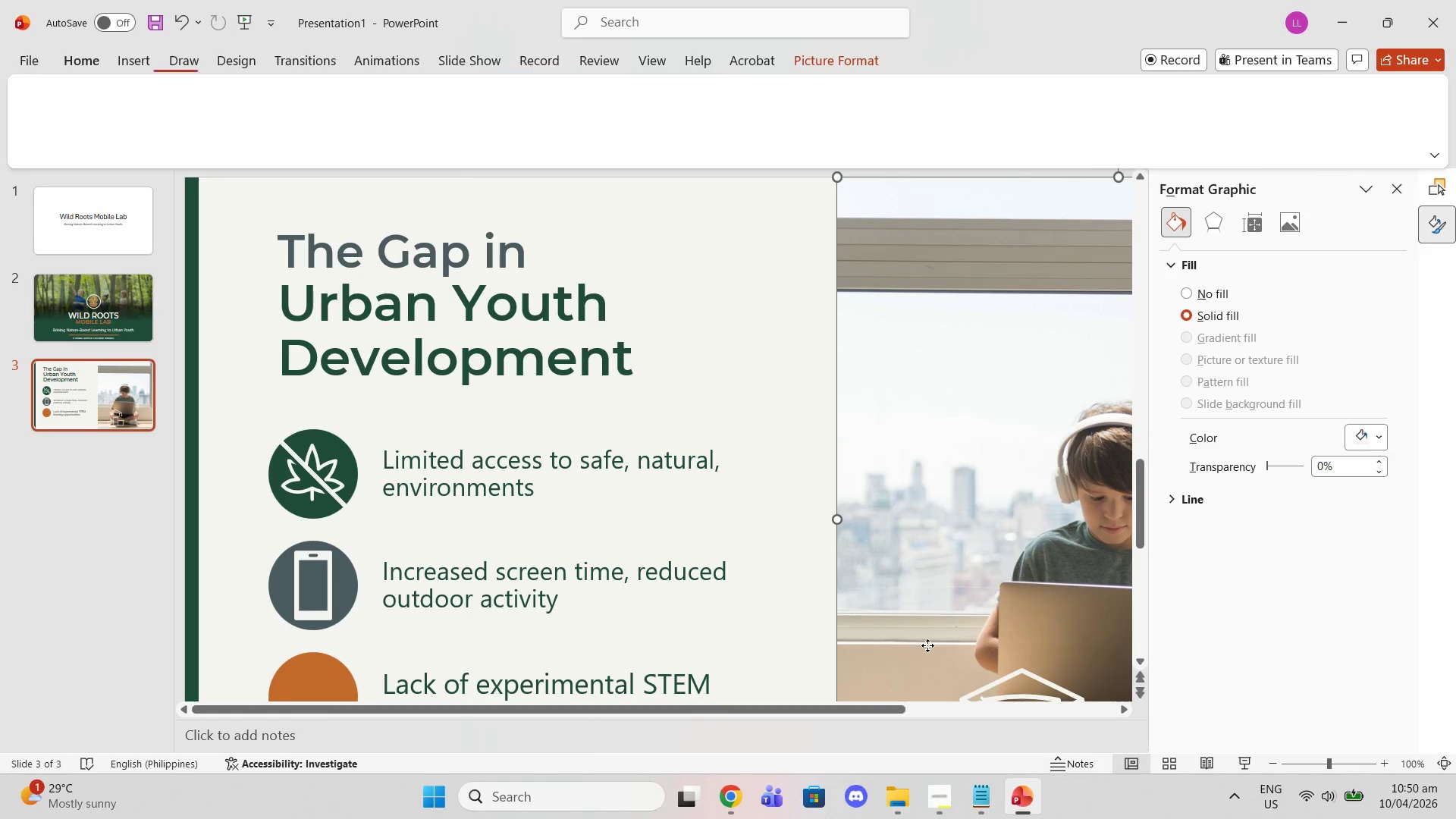 
left_click([927, 645])
 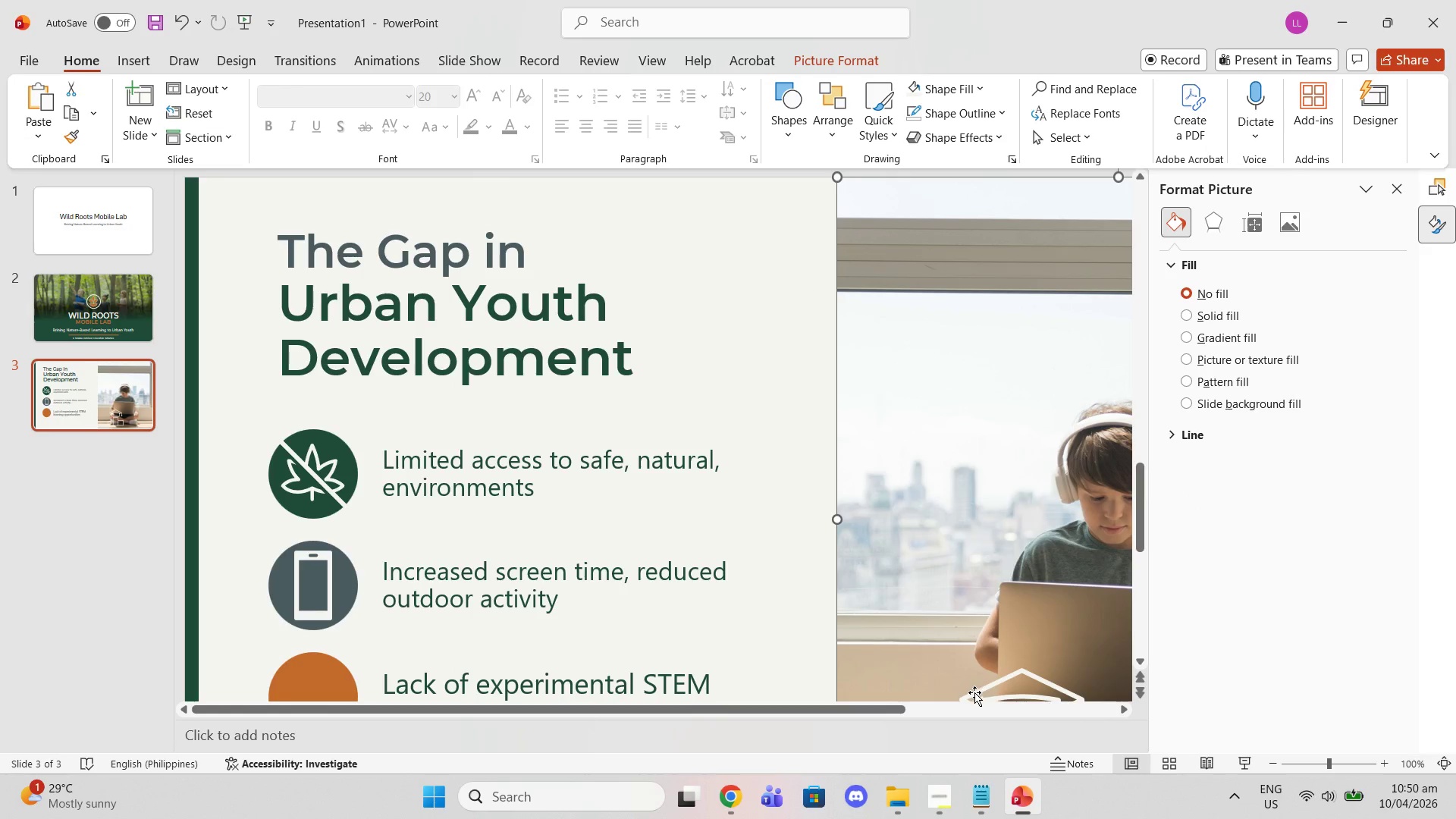 
left_click_drag(start_coordinate=[974, 692], to_coordinate=[333, 554])
 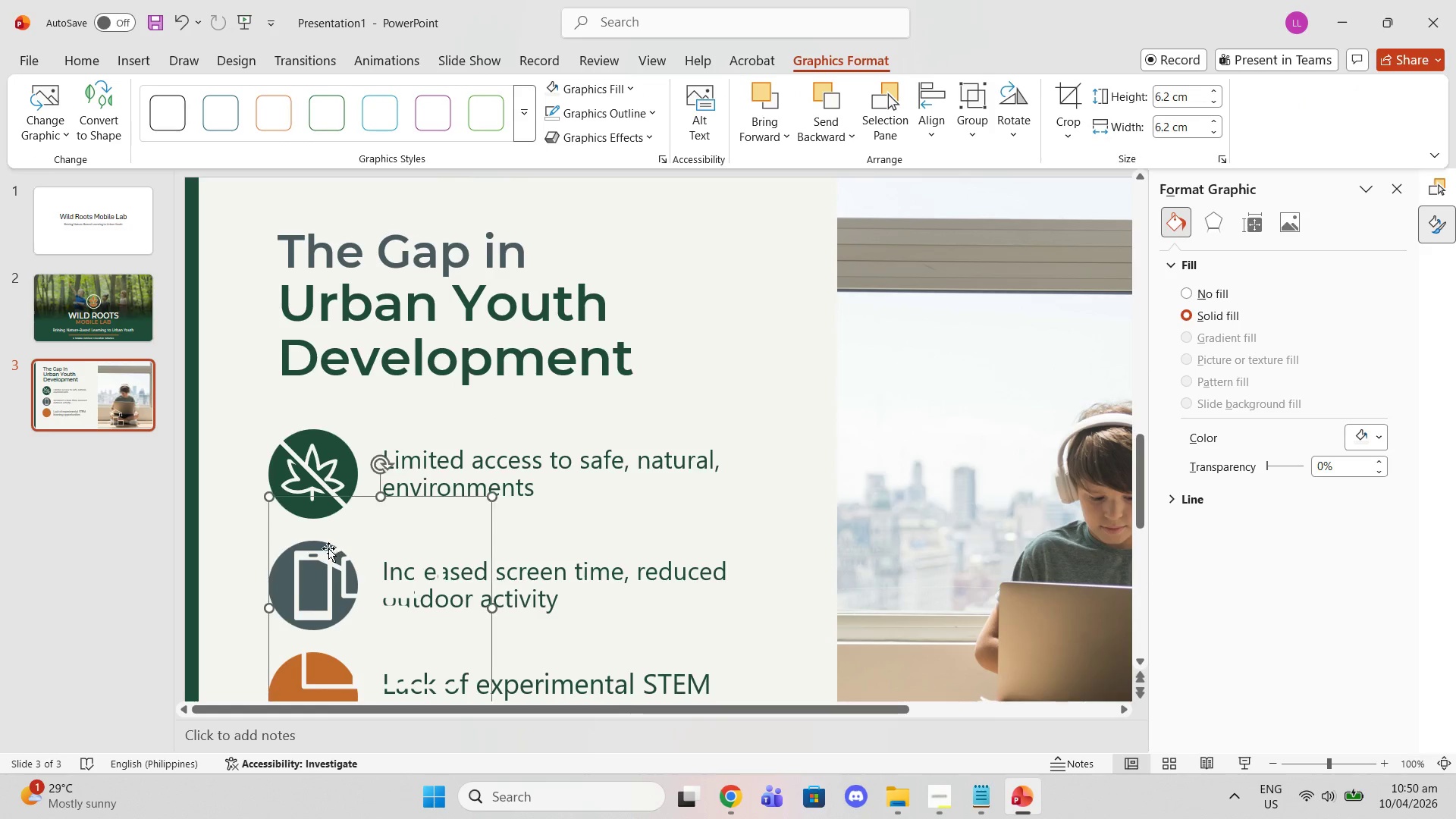 
scroll: coordinate [310, 526], scroll_direction: down, amount: 3.0
 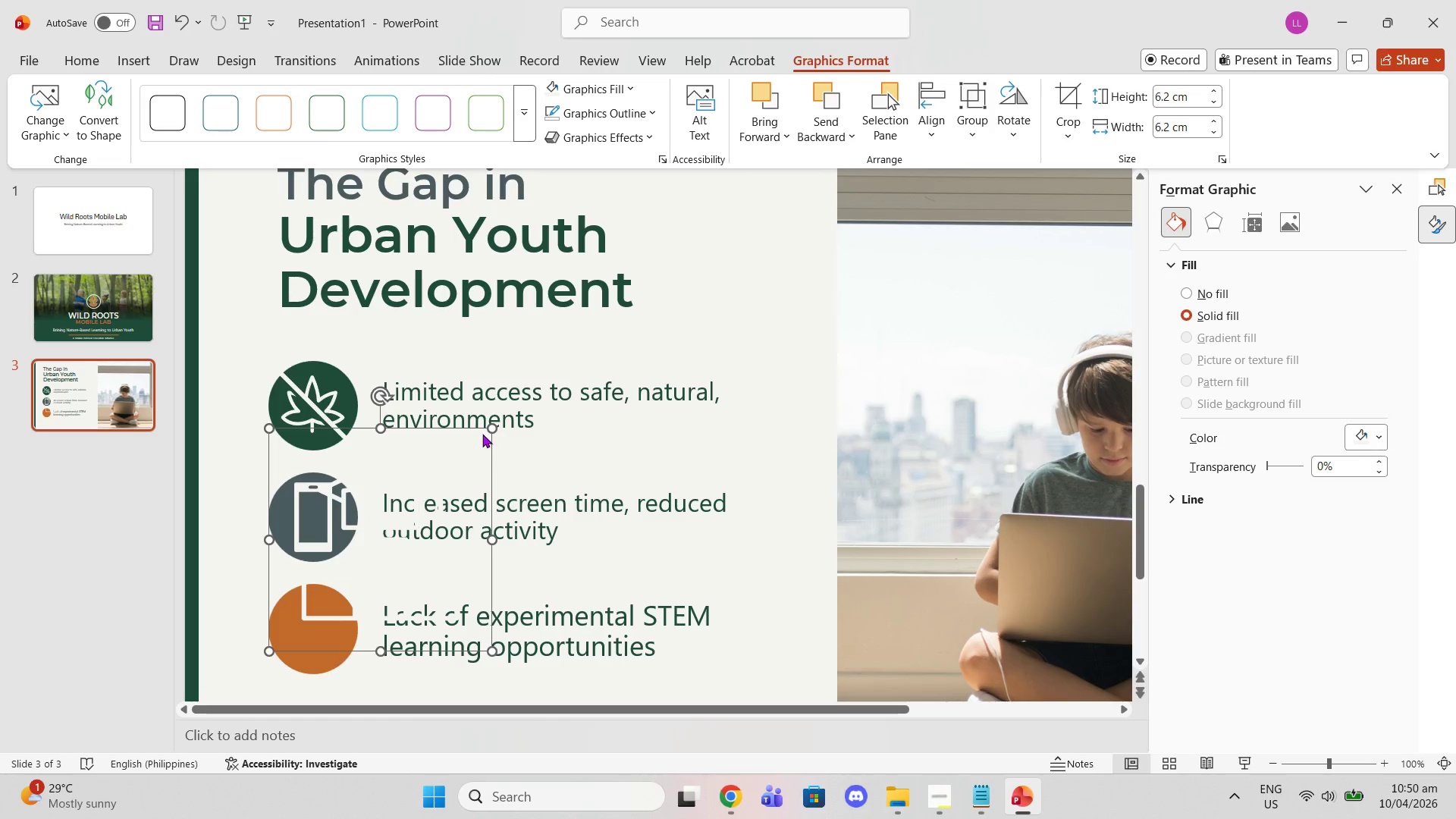 
left_click_drag(start_coordinate=[488, 431], to_coordinate=[329, 572])
 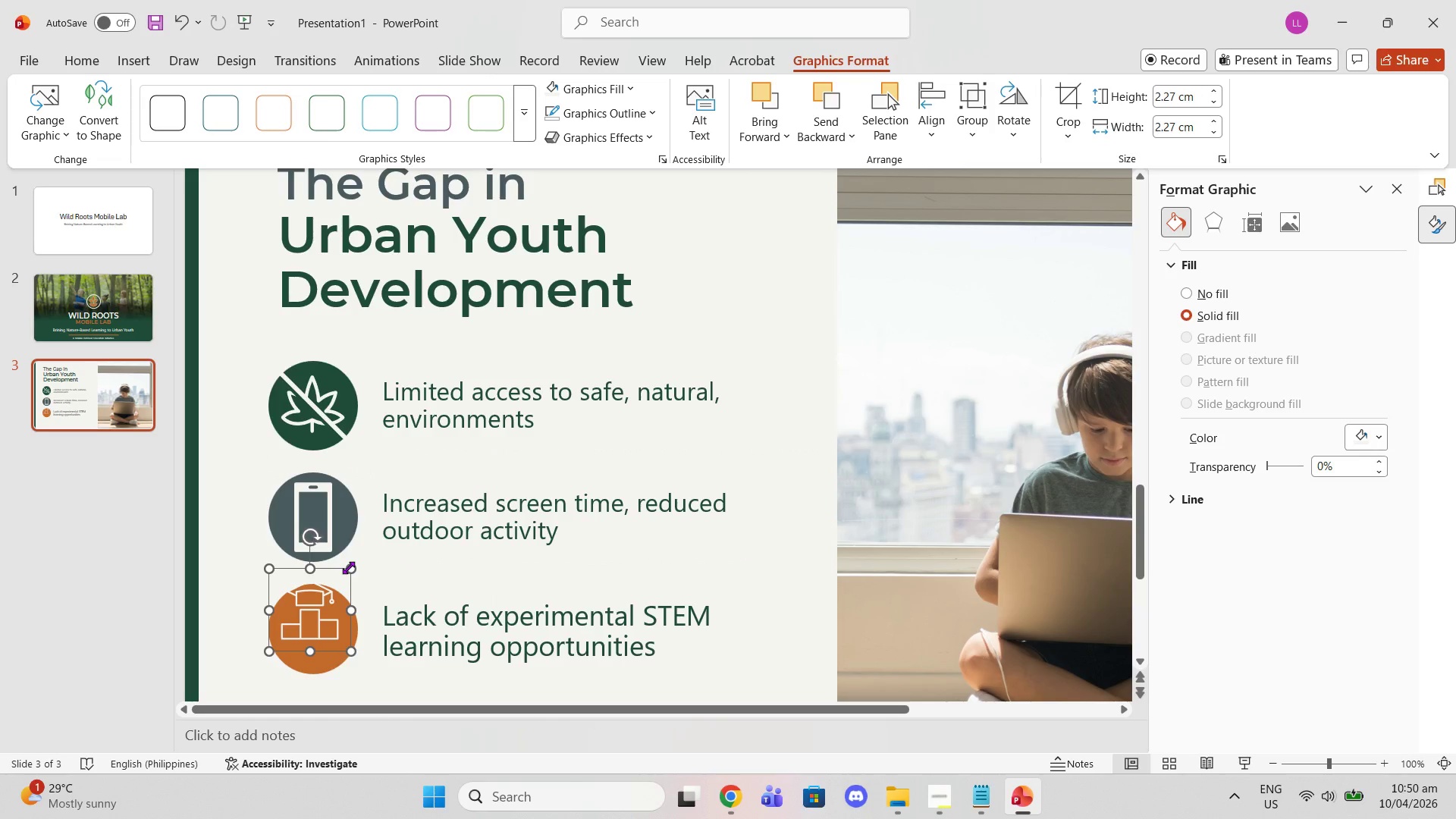 
 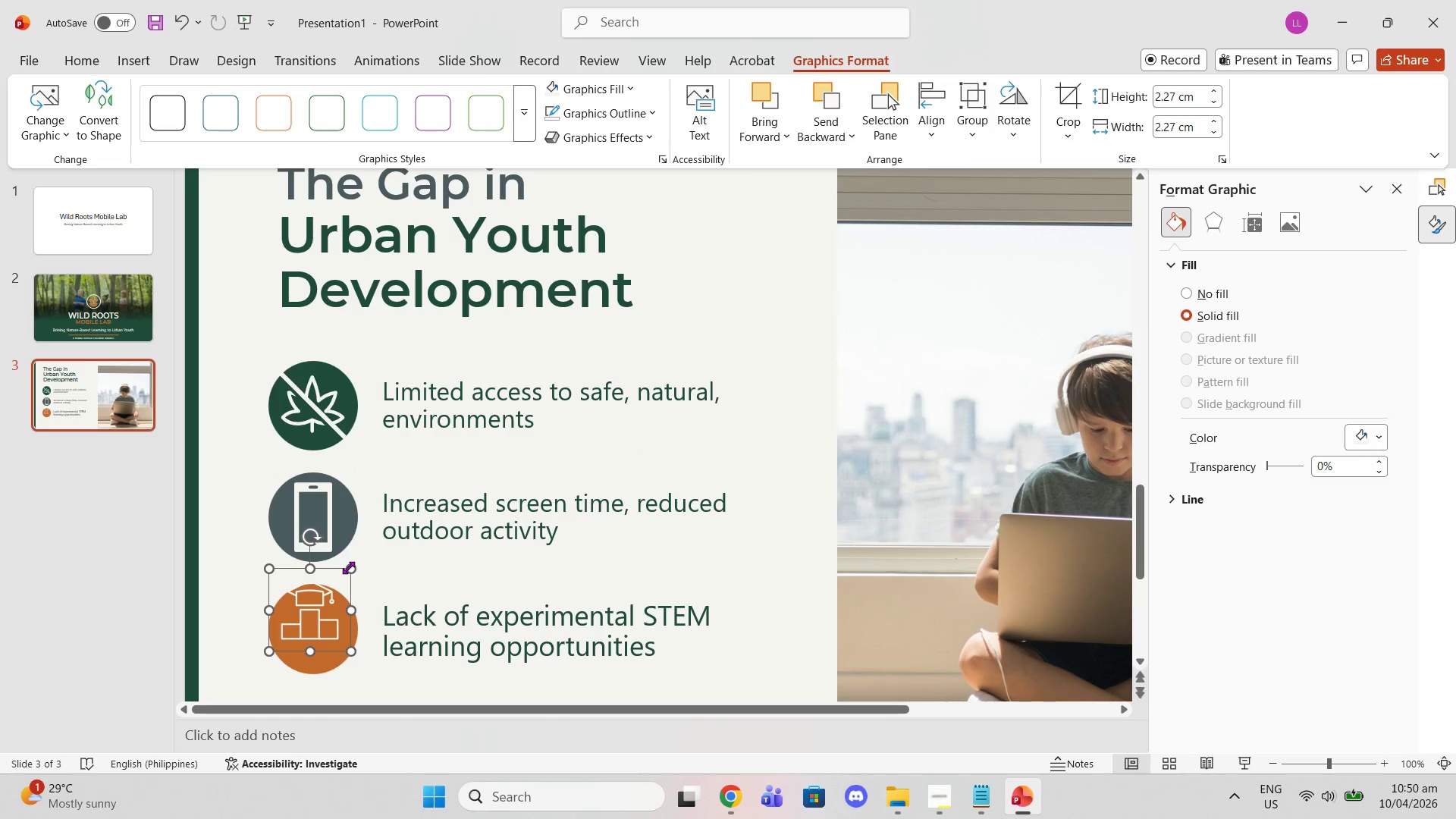 
left_click_drag(start_coordinate=[348, 567], to_coordinate=[331, 578])
 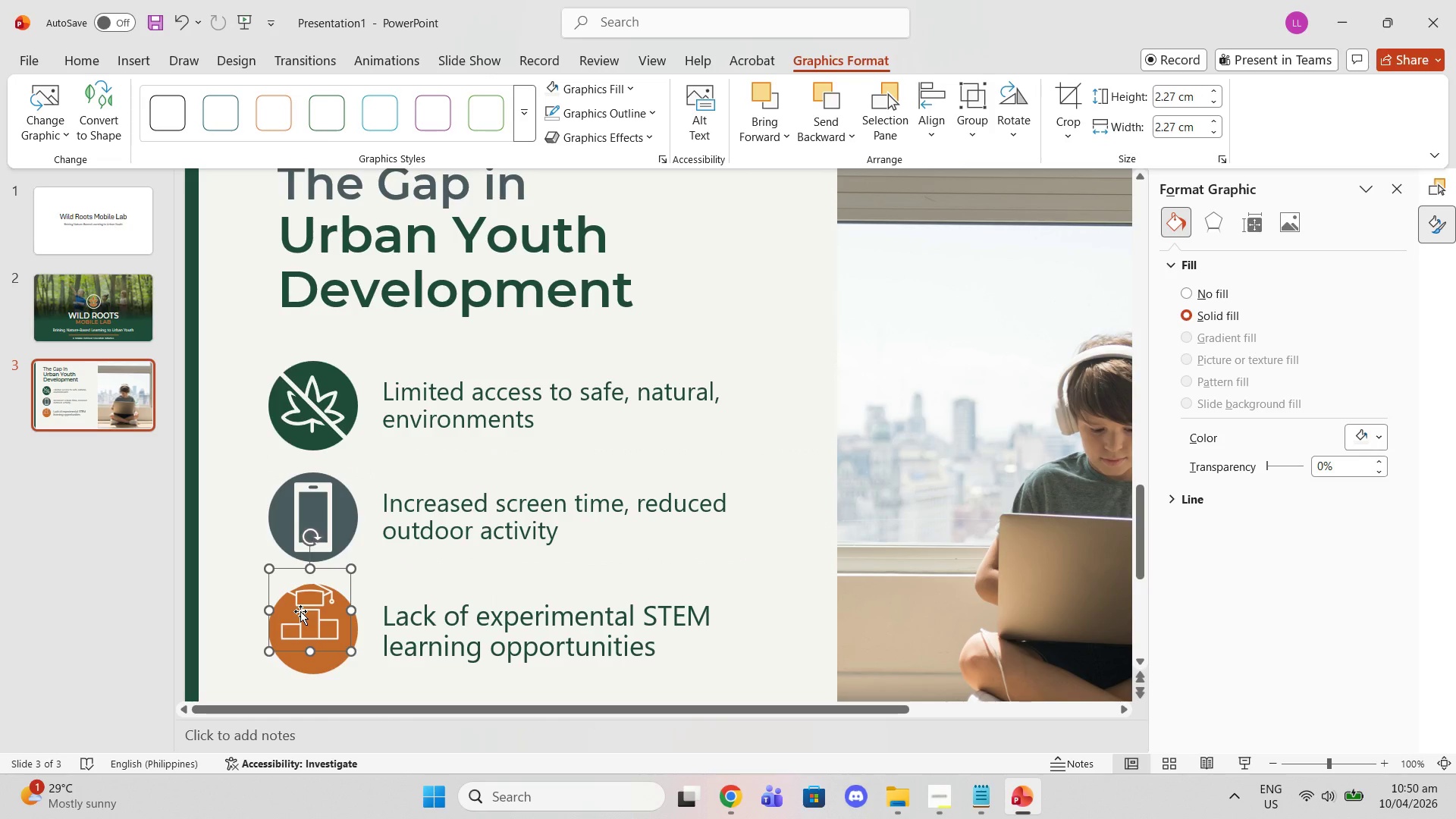 
left_click_drag(start_coordinate=[300, 611], to_coordinate=[303, 630])
 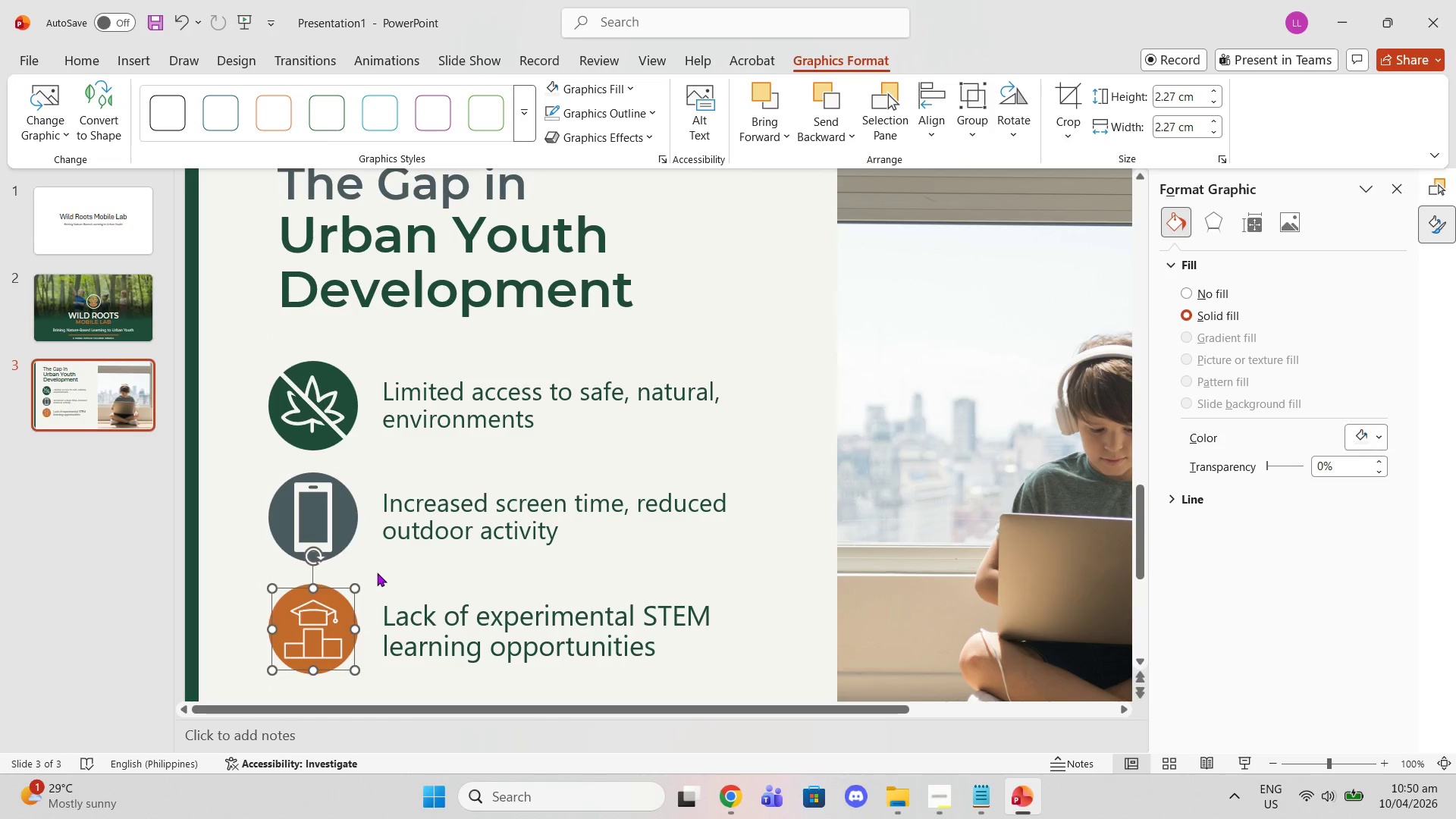 
left_click([377, 573])
 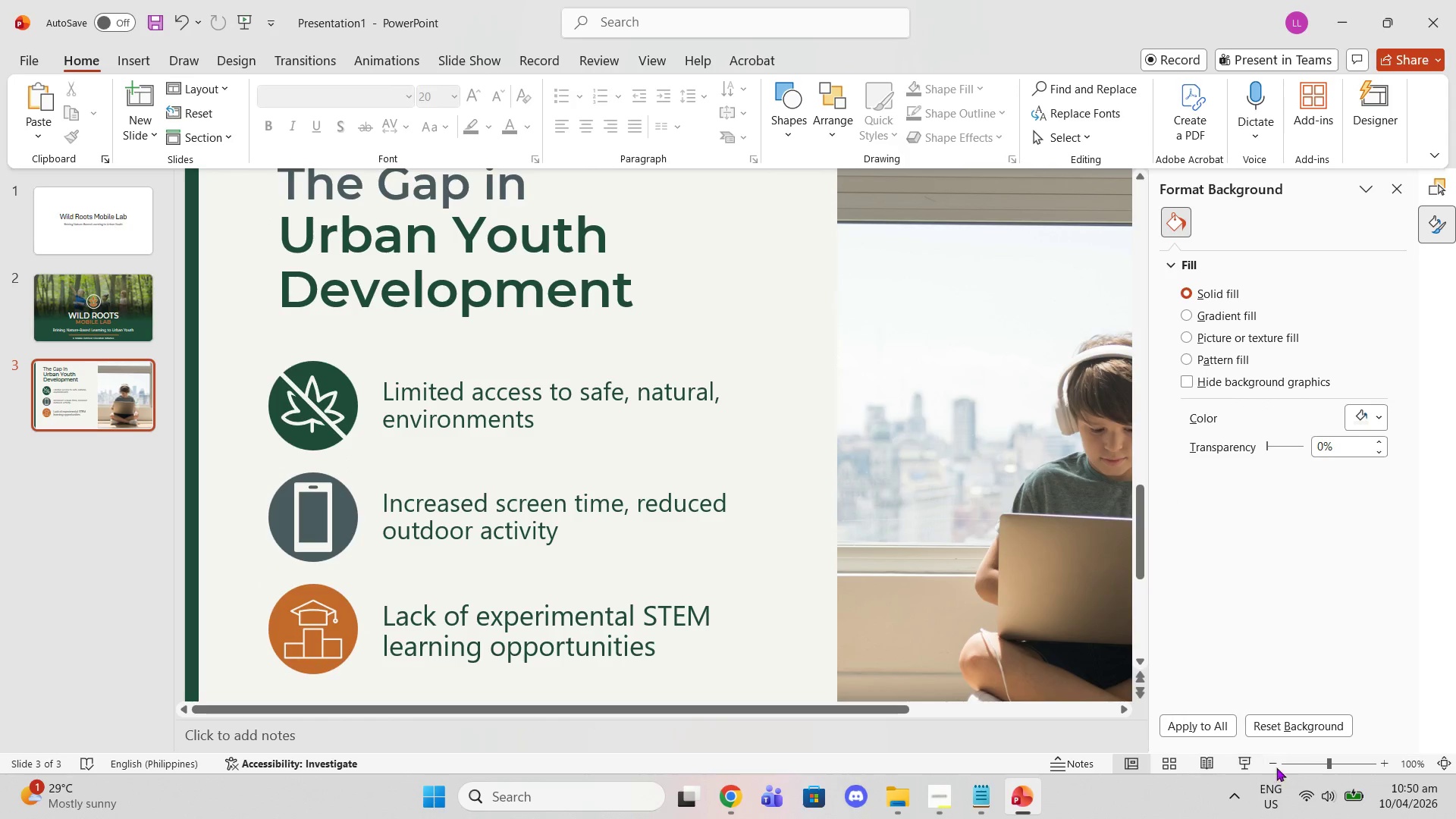 
left_click_drag(start_coordinate=[1266, 762], to_coordinate=[1265, 766])
 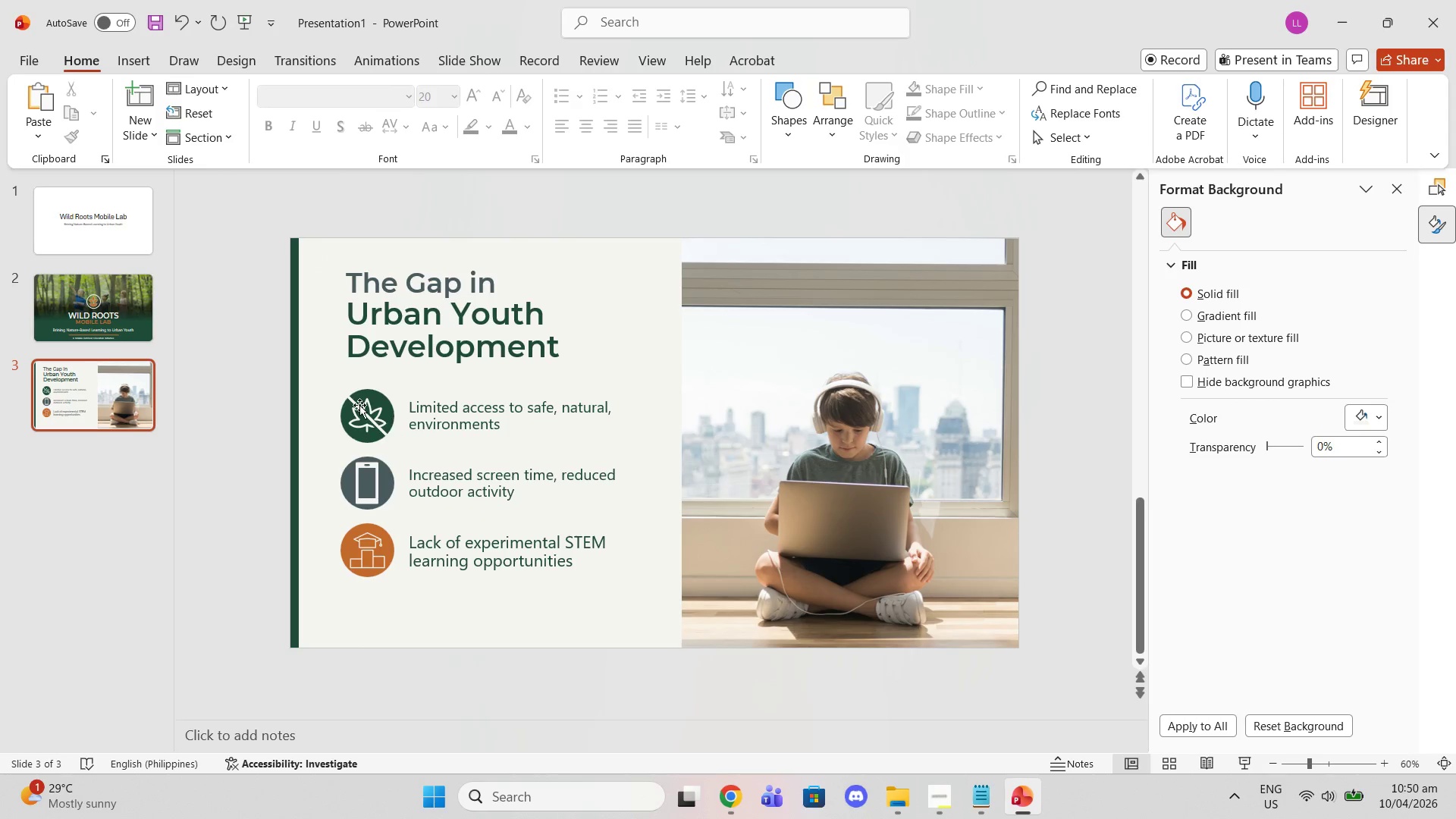 
left_click_drag(start_coordinate=[322, 376], to_coordinate=[645, 618])
 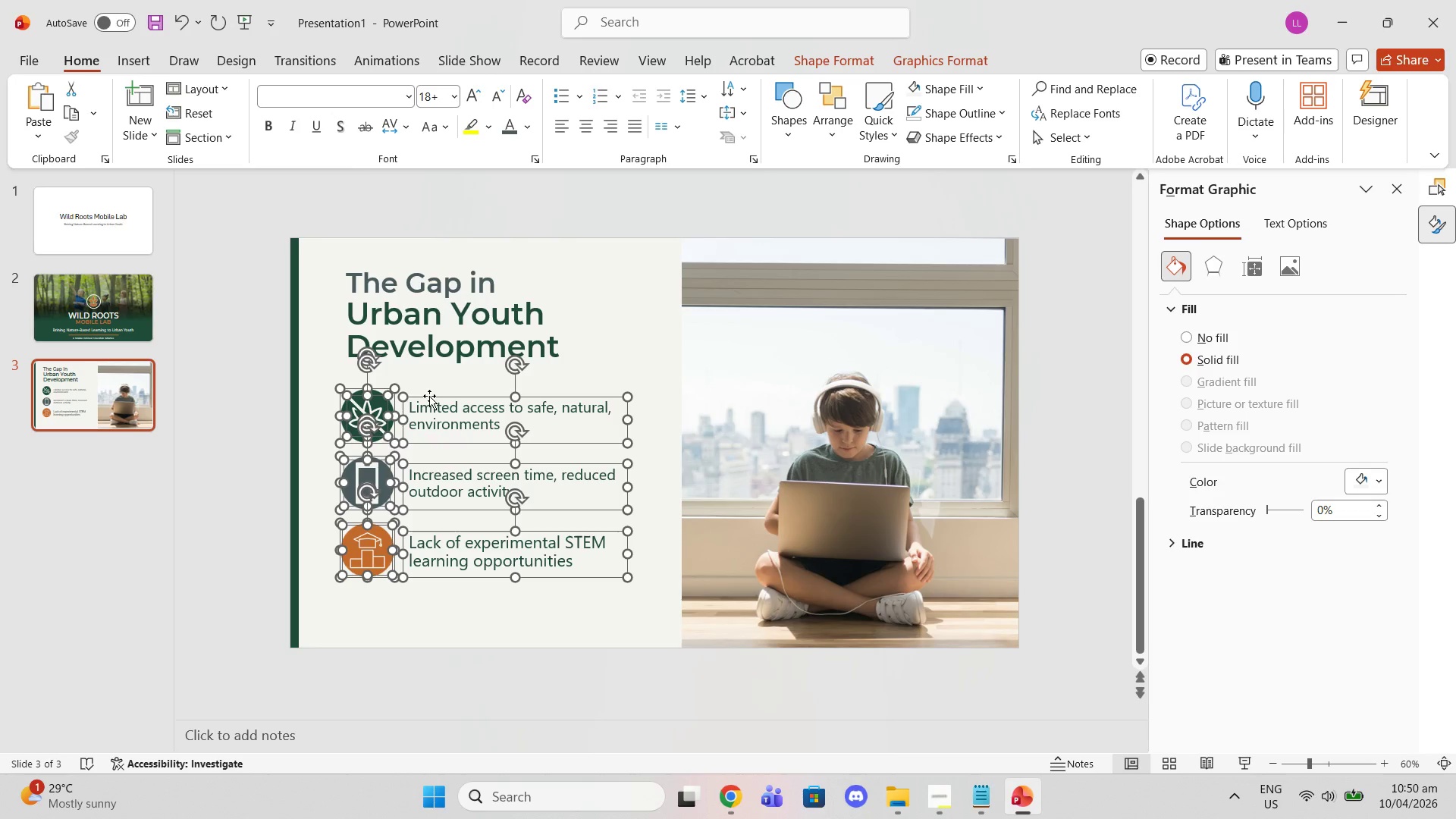 
left_click_drag(start_coordinate=[429, 398], to_coordinate=[429, 391])
 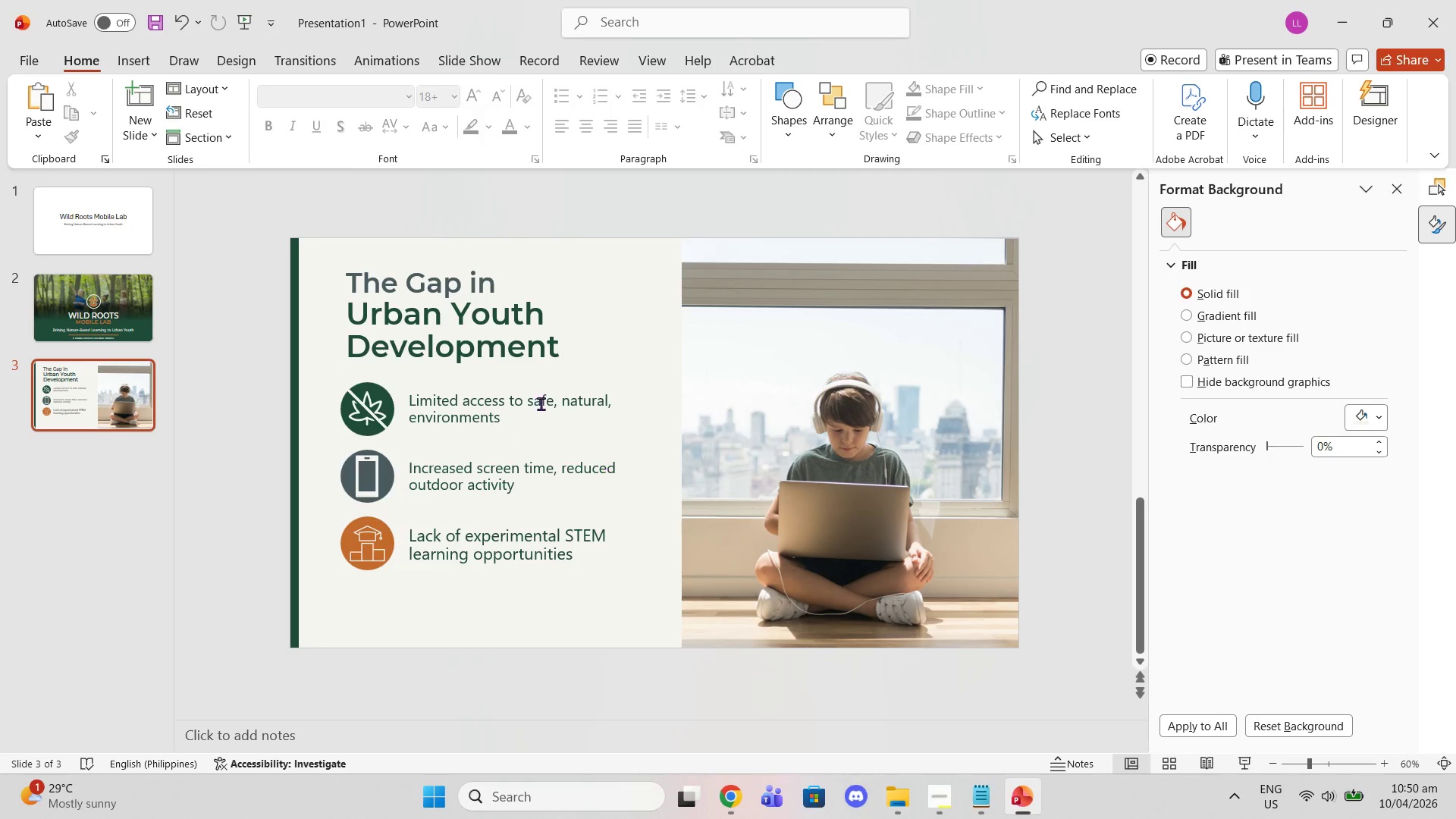 
left_click_drag(start_coordinate=[526, 435], to_coordinate=[483, 389])
 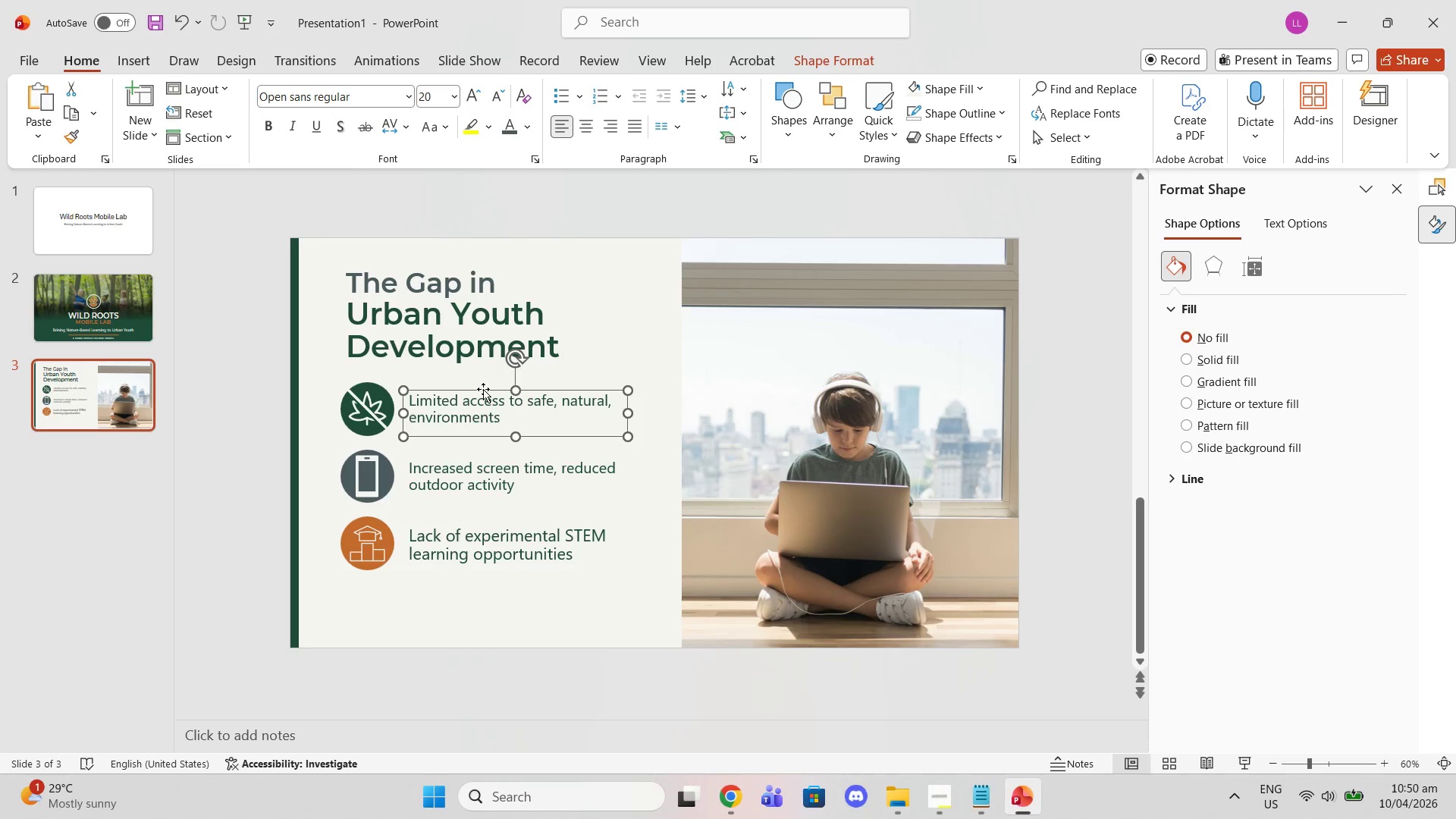 
left_click([483, 389])
 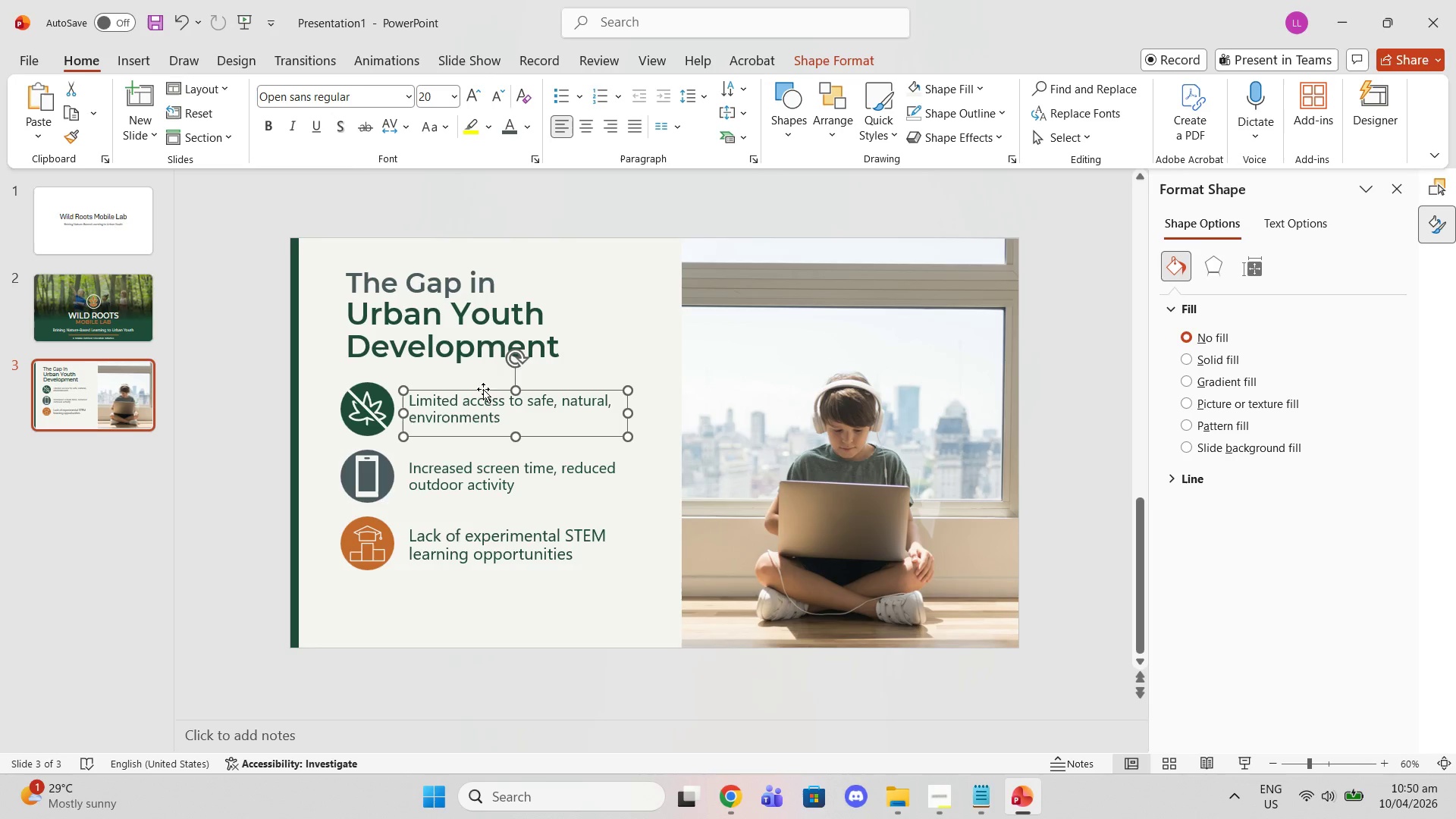 
key(Control+C)
 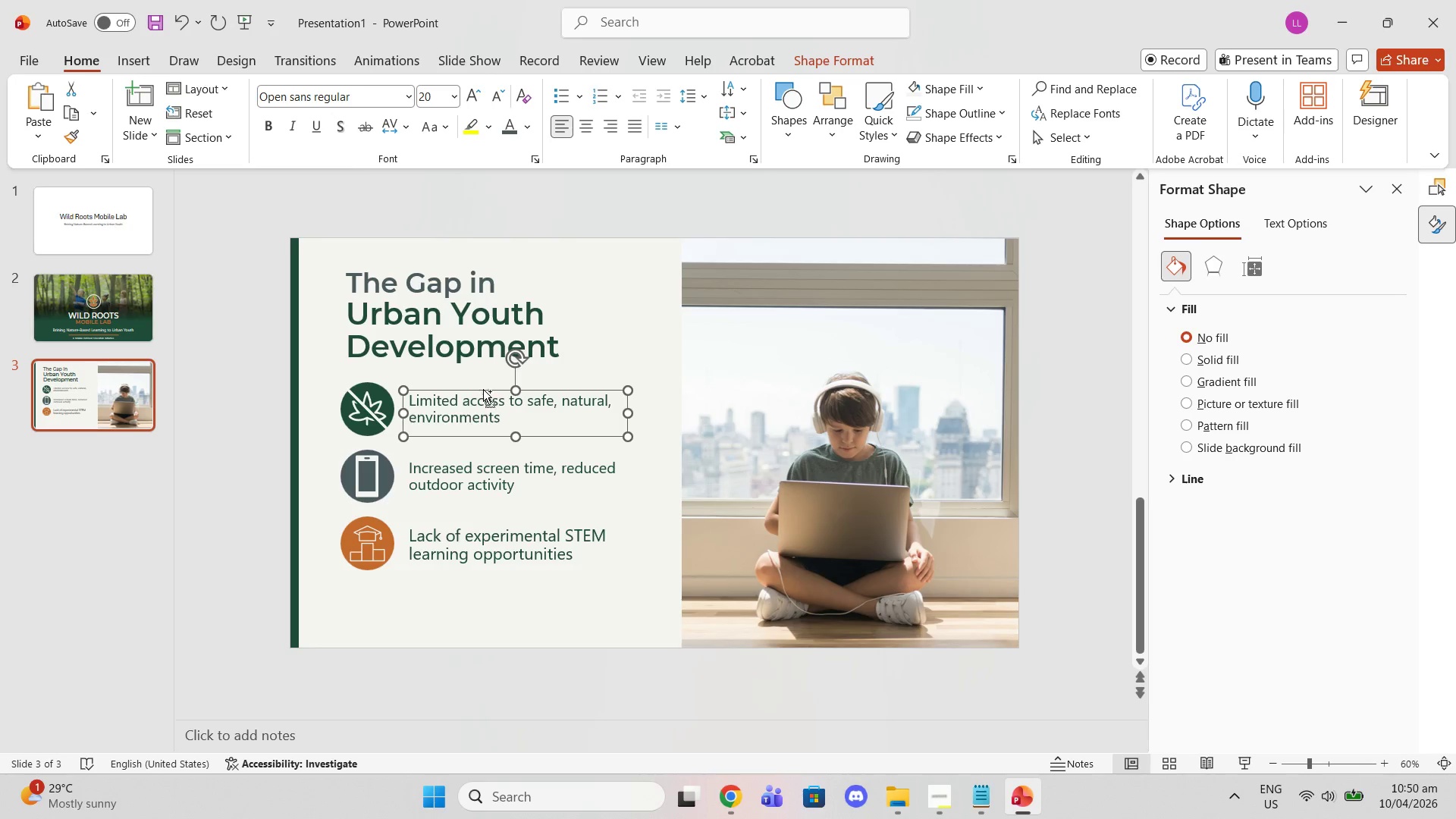 
key(Control+ControlLeft)
 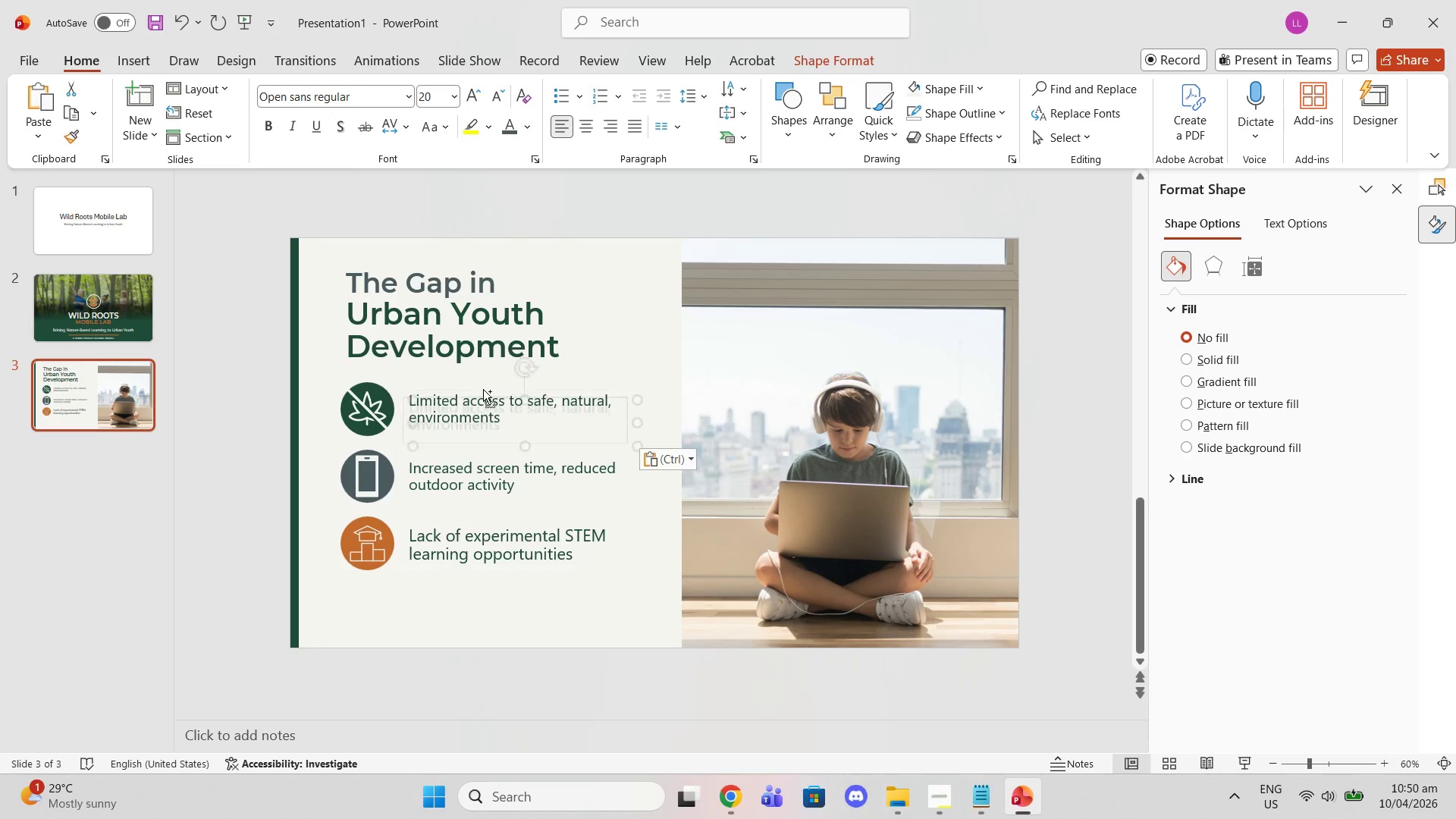 
key(Control+V)
 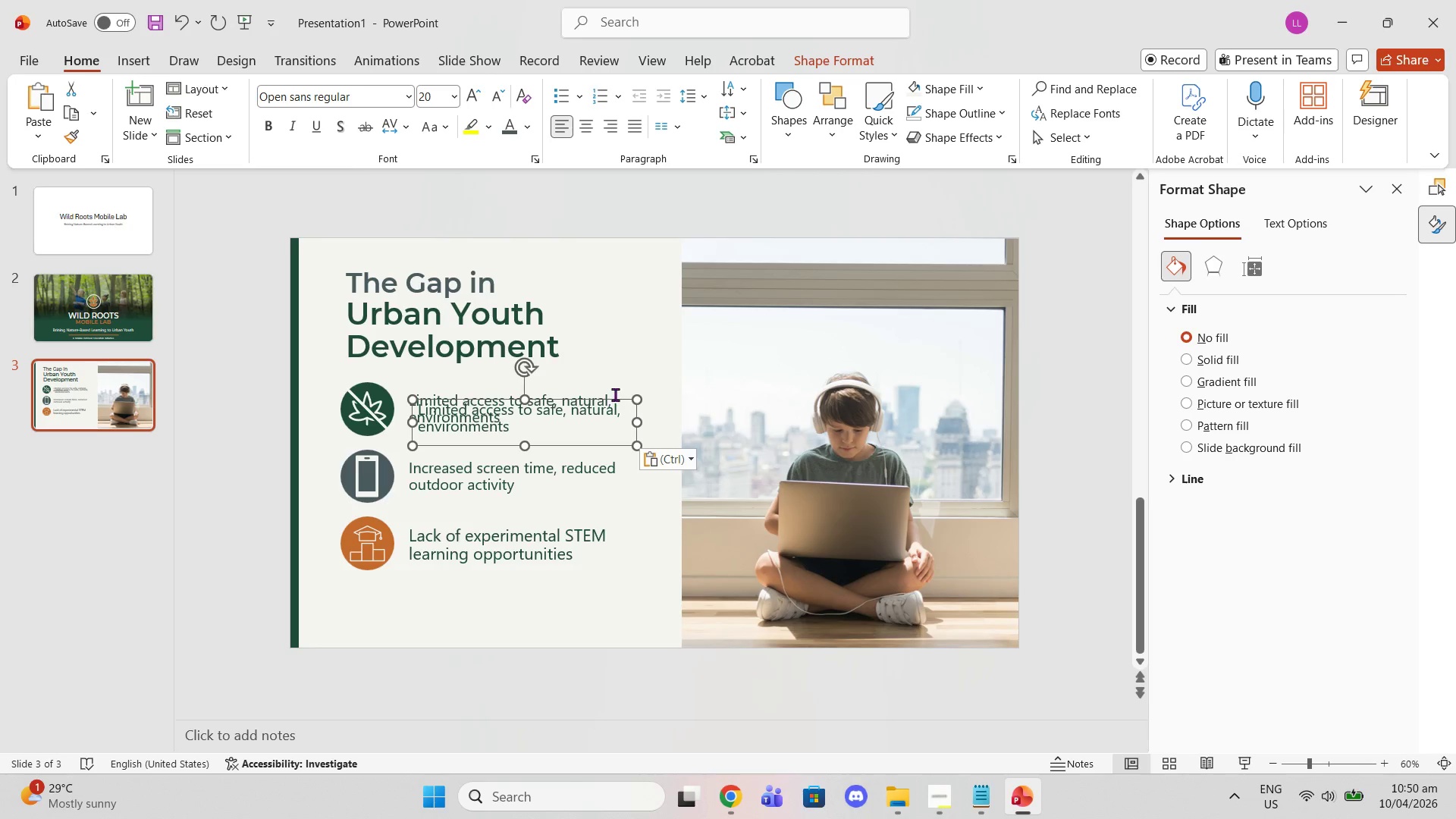 
left_click_drag(start_coordinate=[619, 400], to_coordinate=[541, 592])
 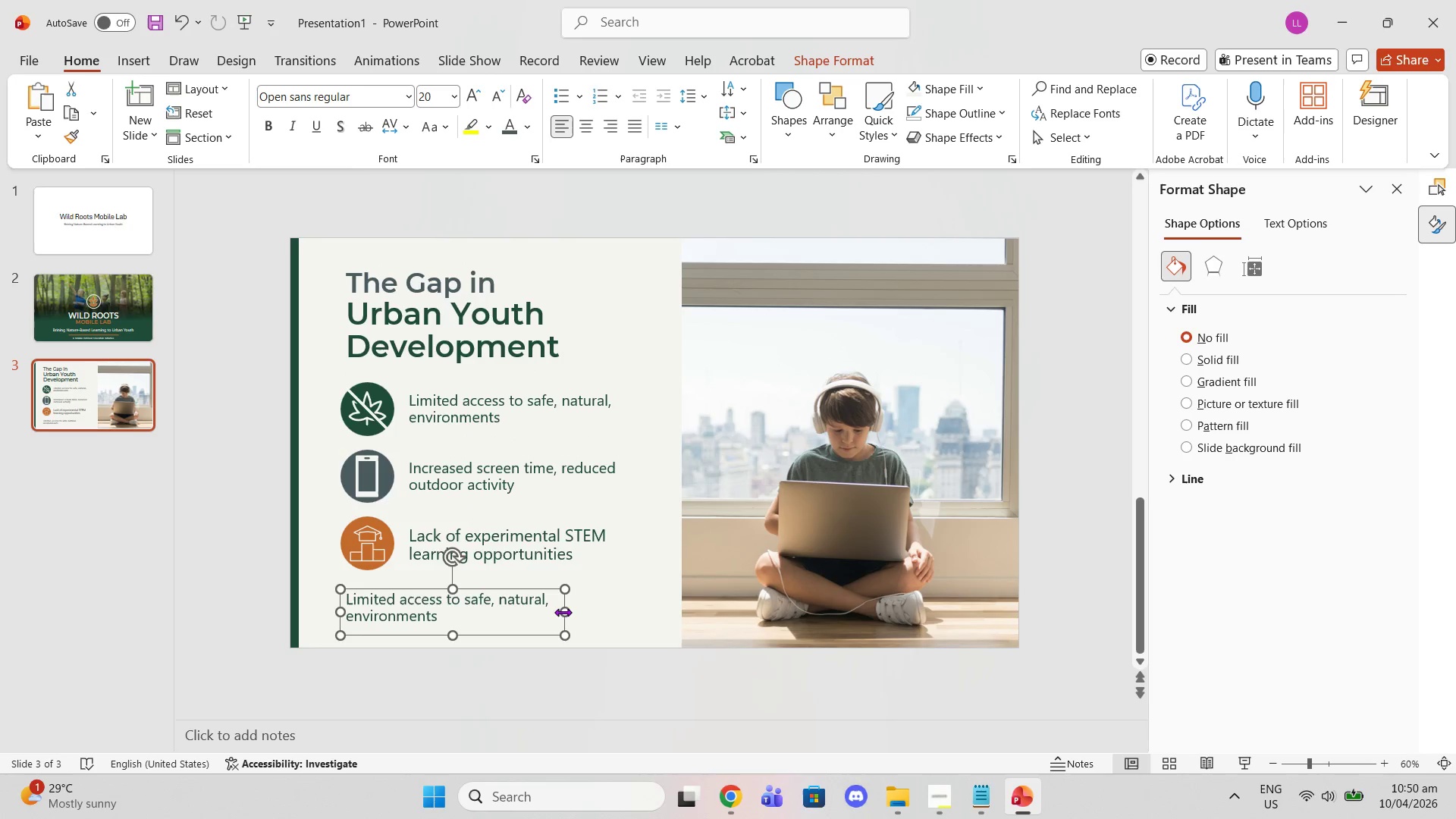 
left_click_drag(start_coordinate=[563, 612], to_coordinate=[632, 613])
 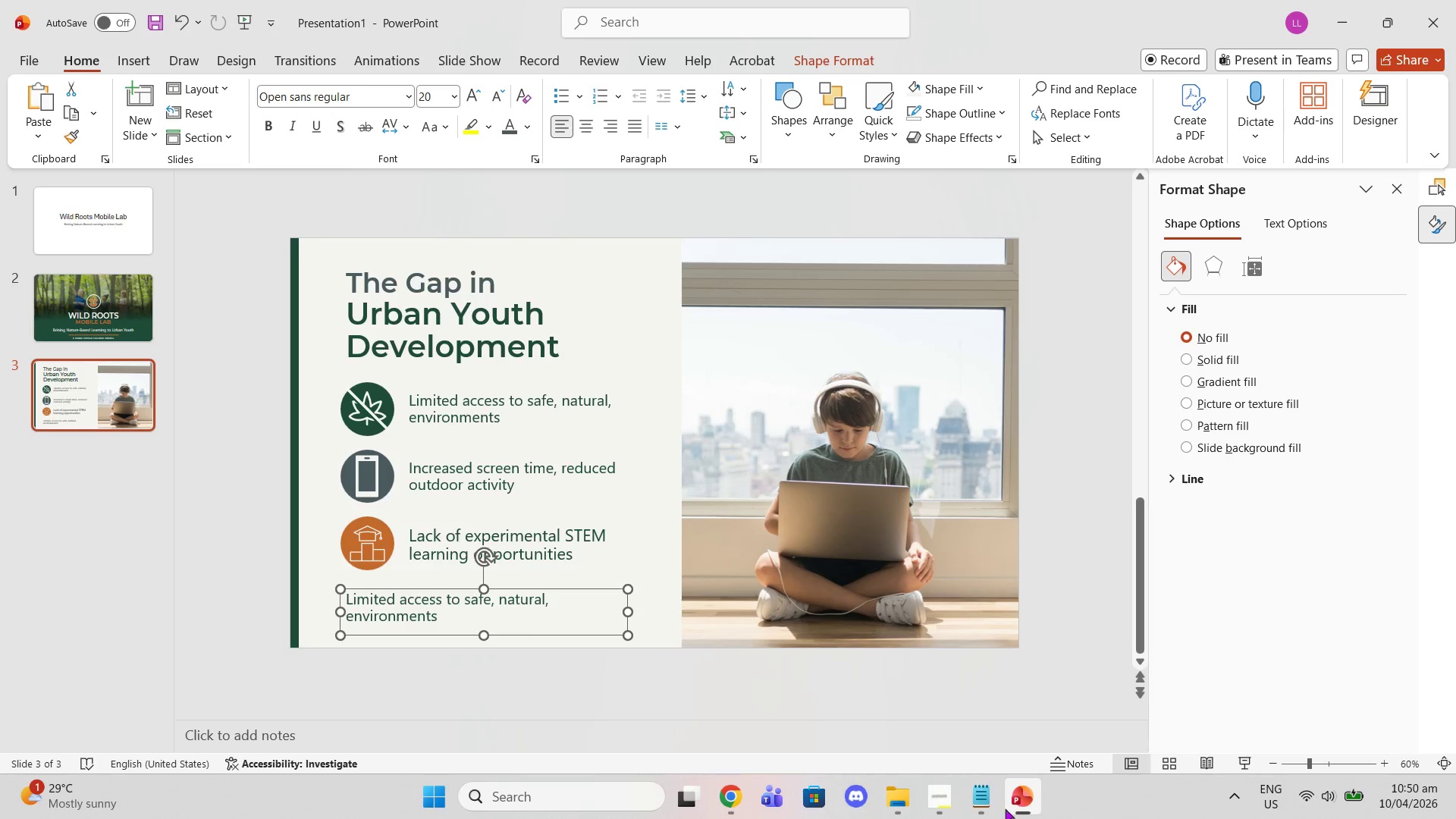 
left_click([990, 805])
 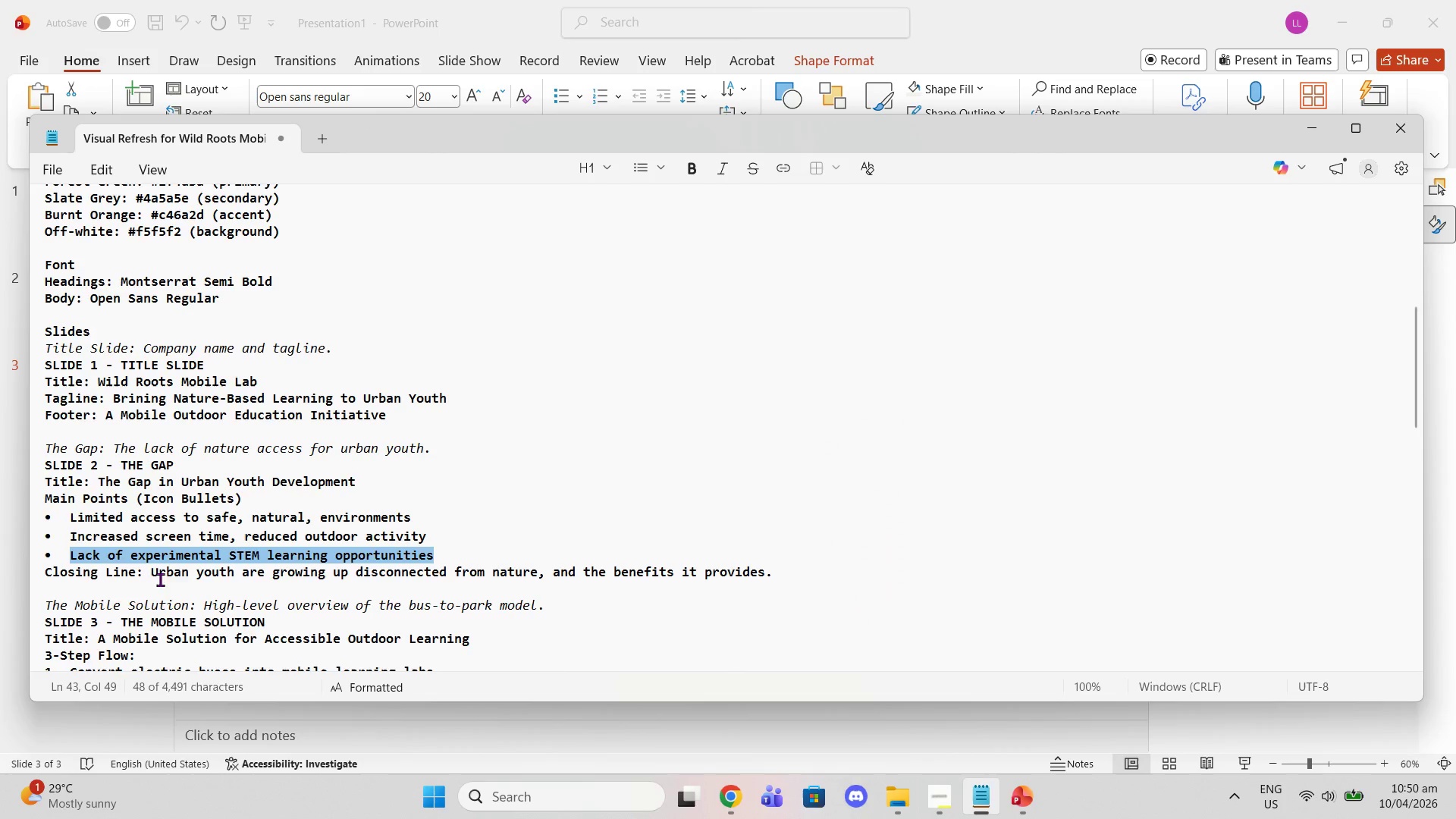 
left_click_drag(start_coordinate=[150, 574], to_coordinate=[768, 579])
 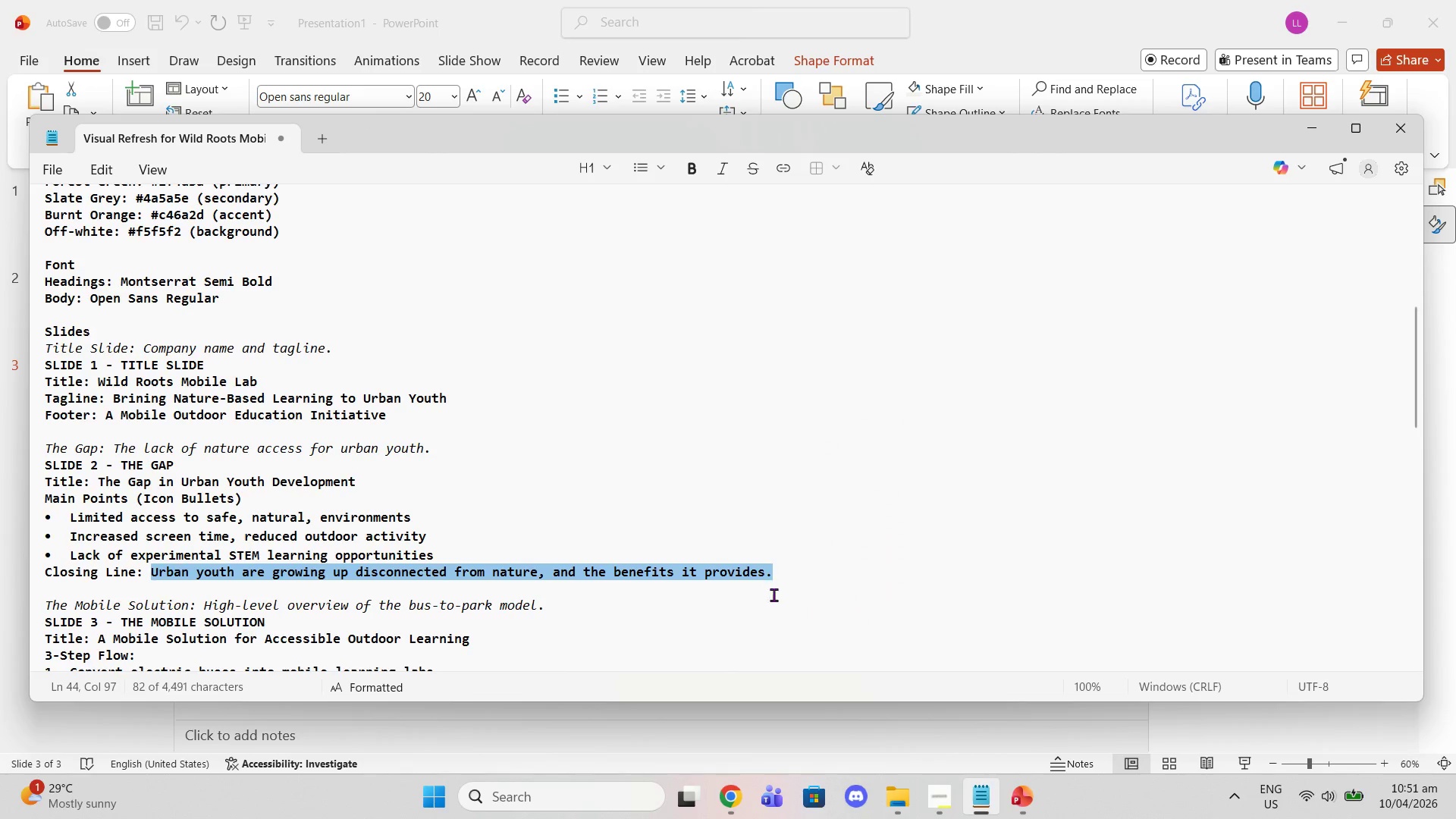 
key(Control+C)
 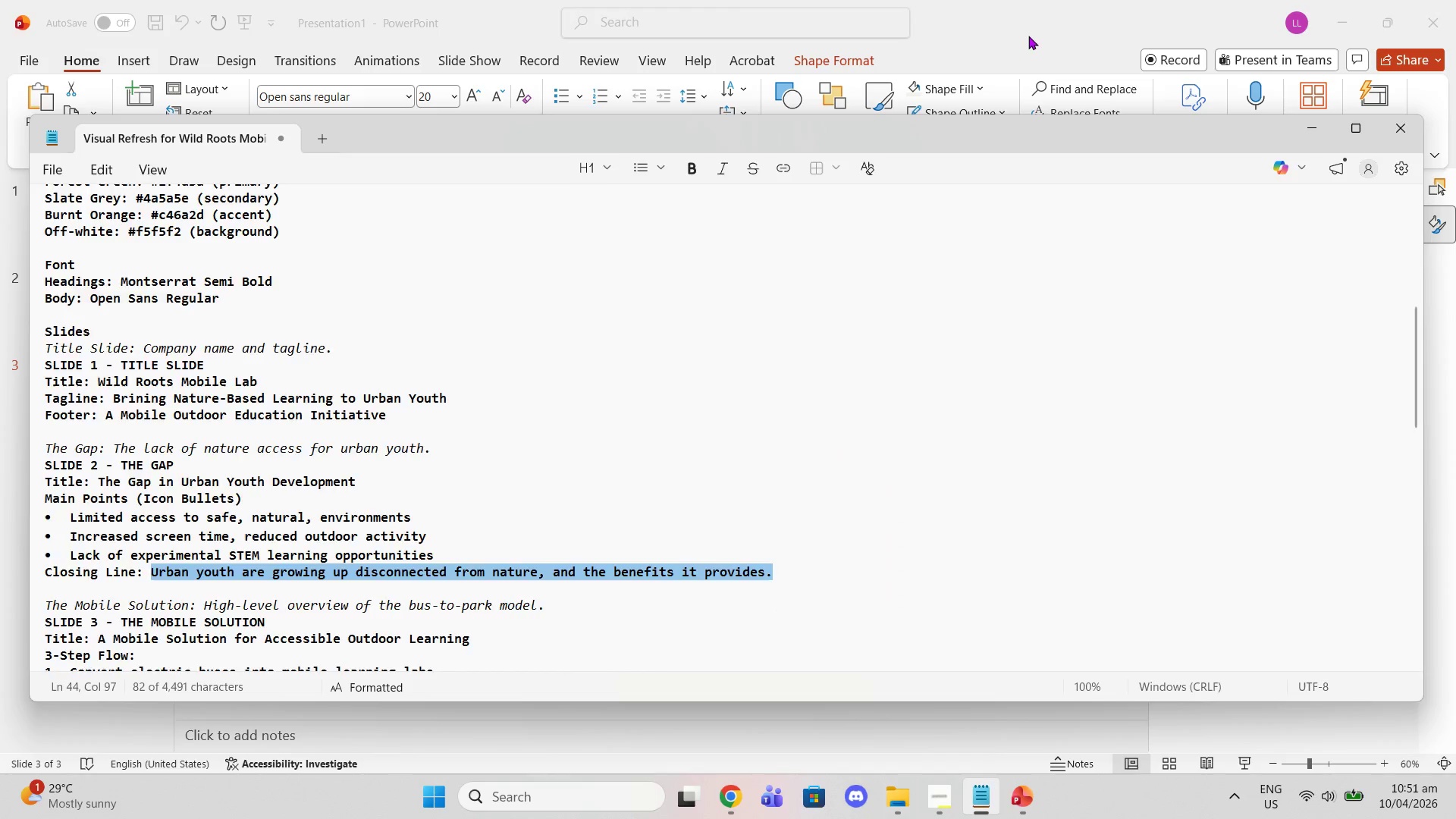 
left_click([1028, 36])
 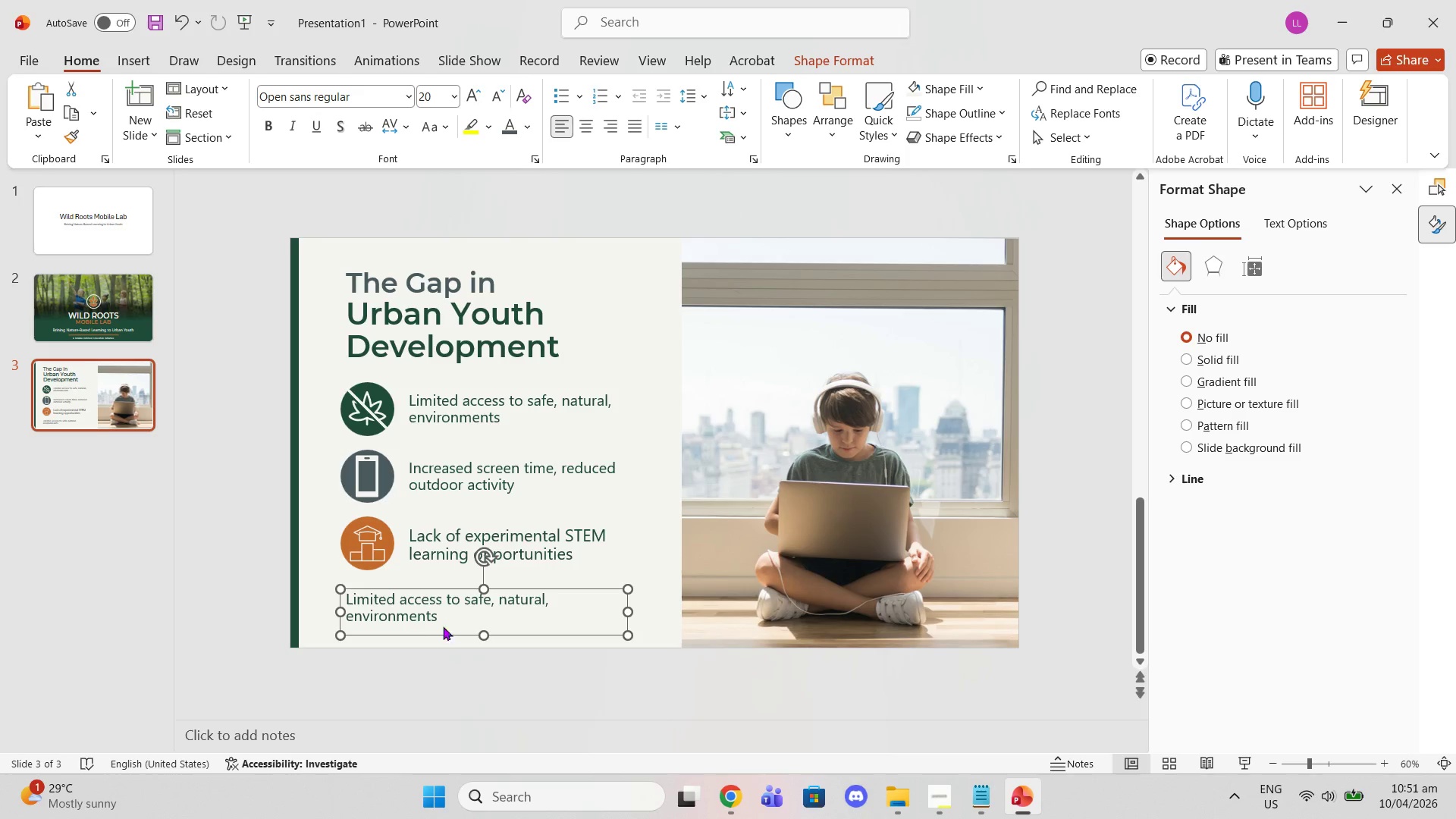 
left_click_drag(start_coordinate=[435, 621], to_coordinate=[345, 594])
 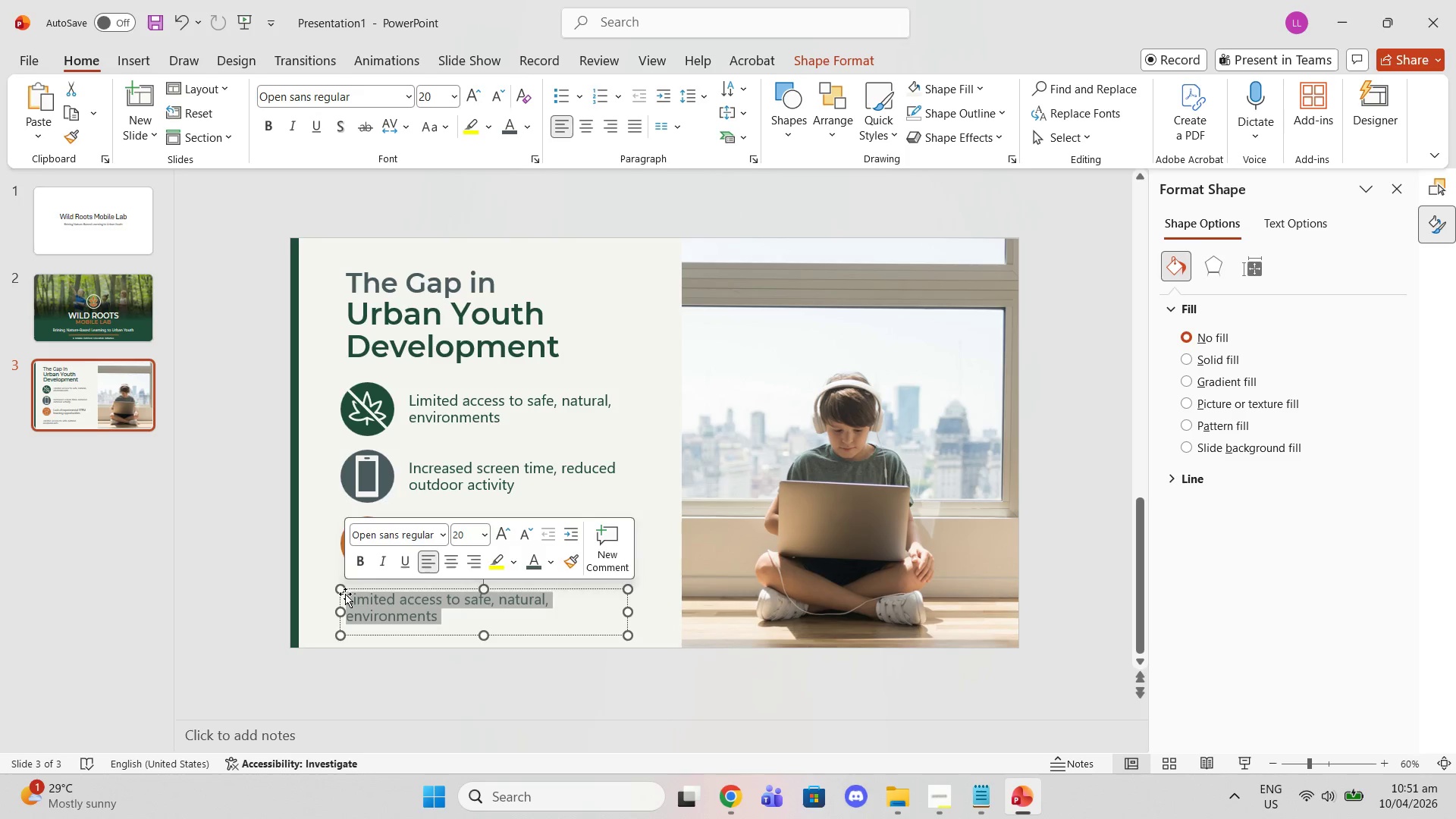 
key(Control+Shift+ShiftLeft)
 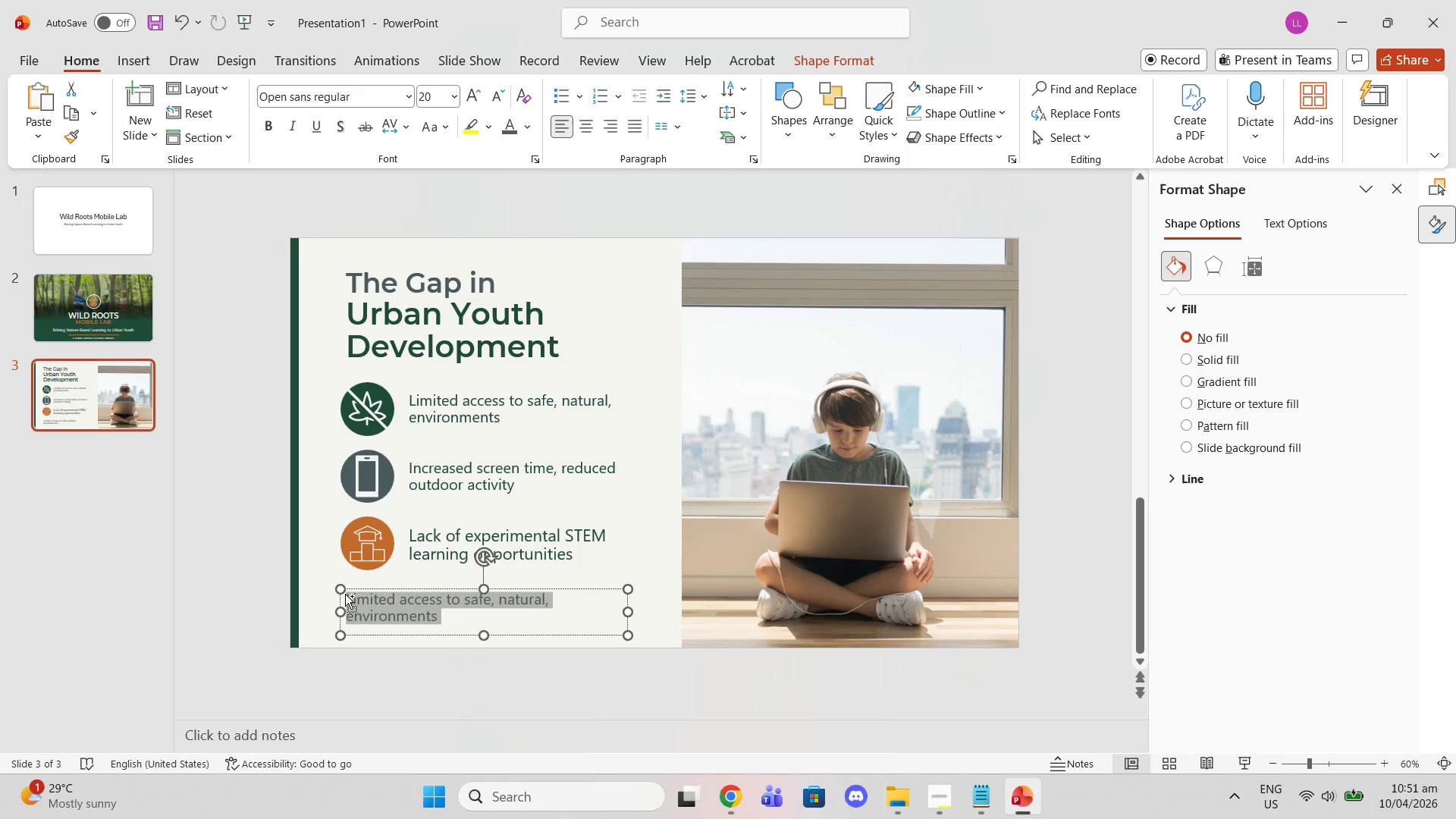 
key(Control+V)
 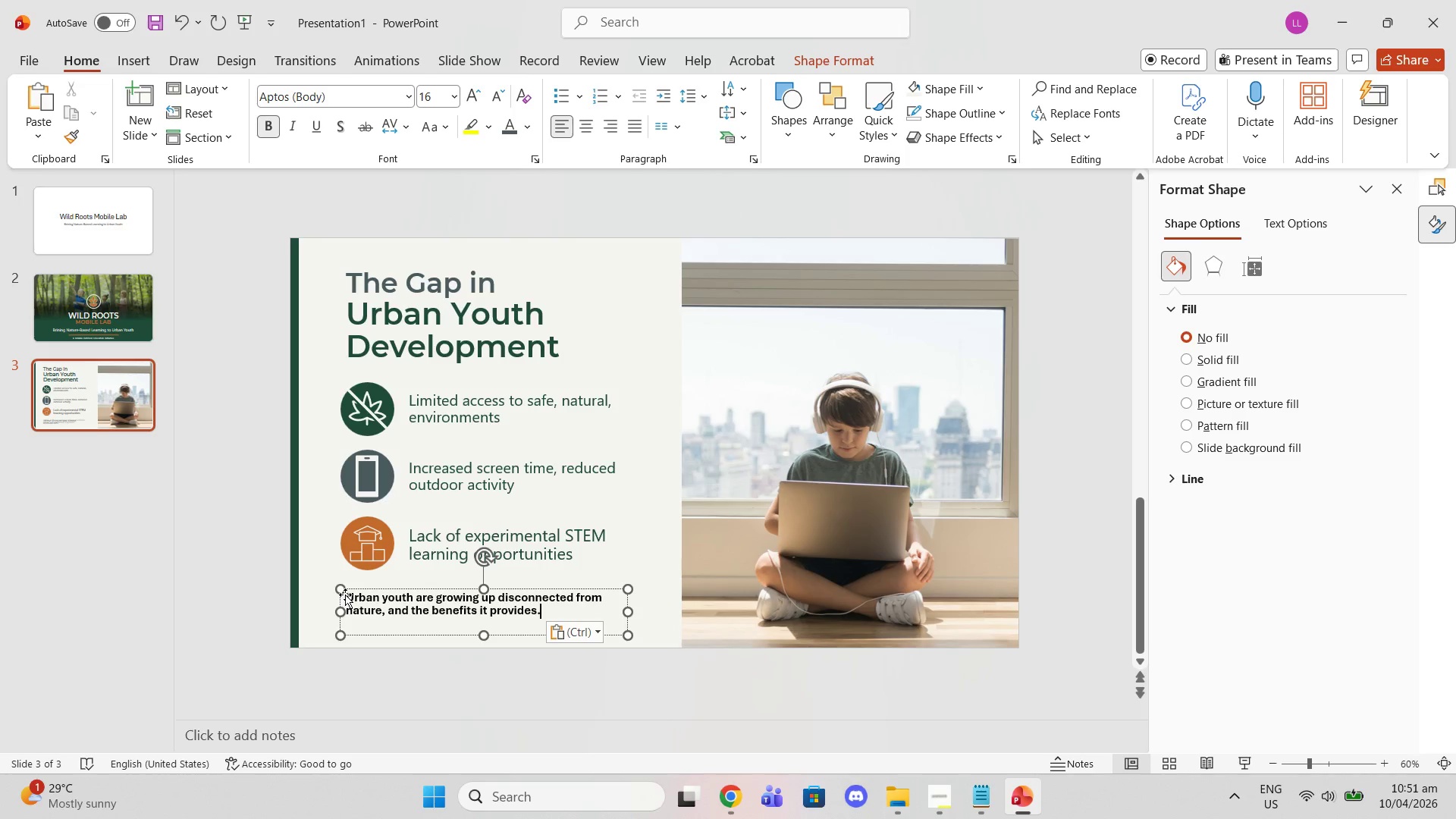 
key(Control+ControlLeft)
 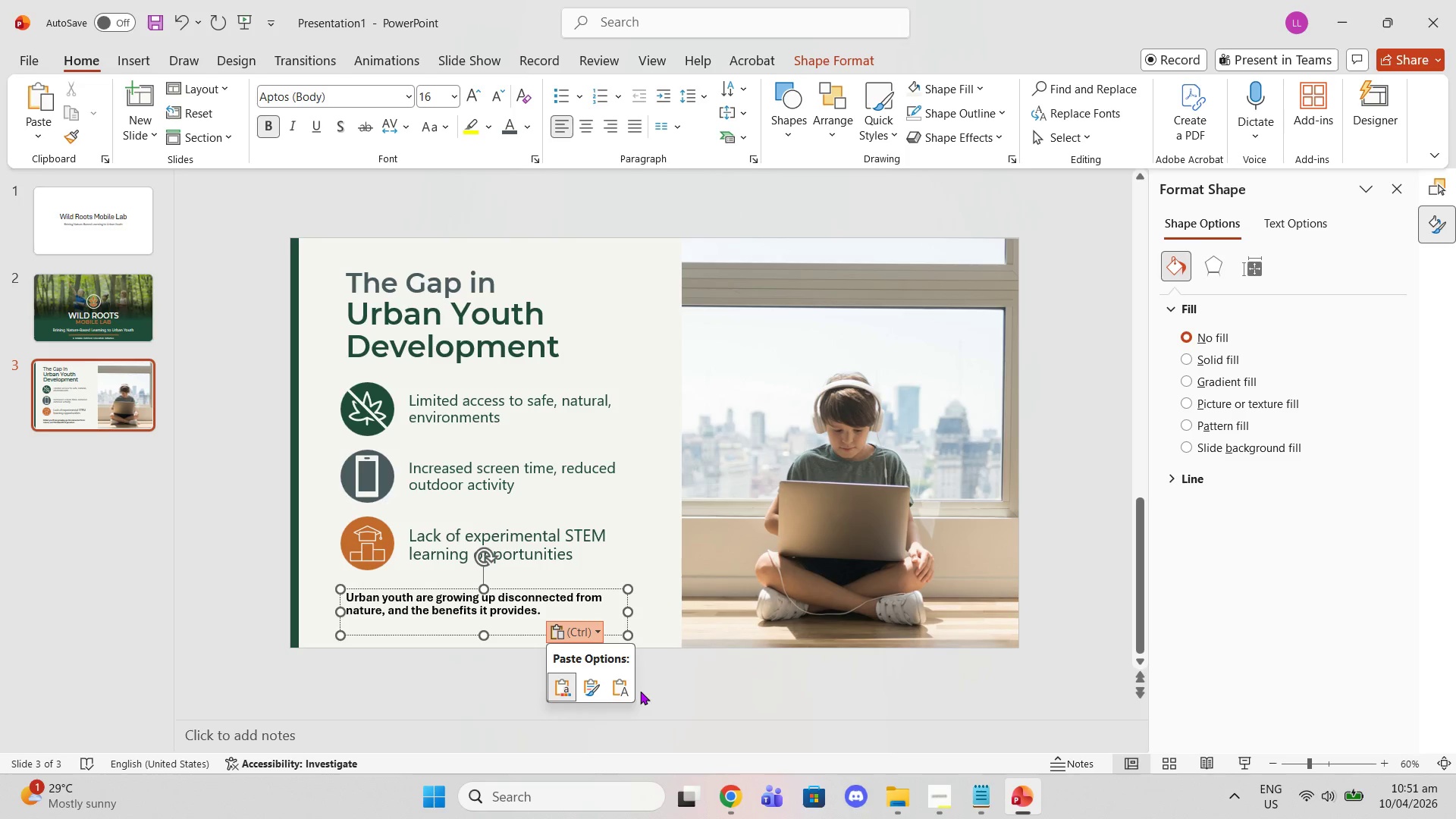 
left_click([621, 689])
 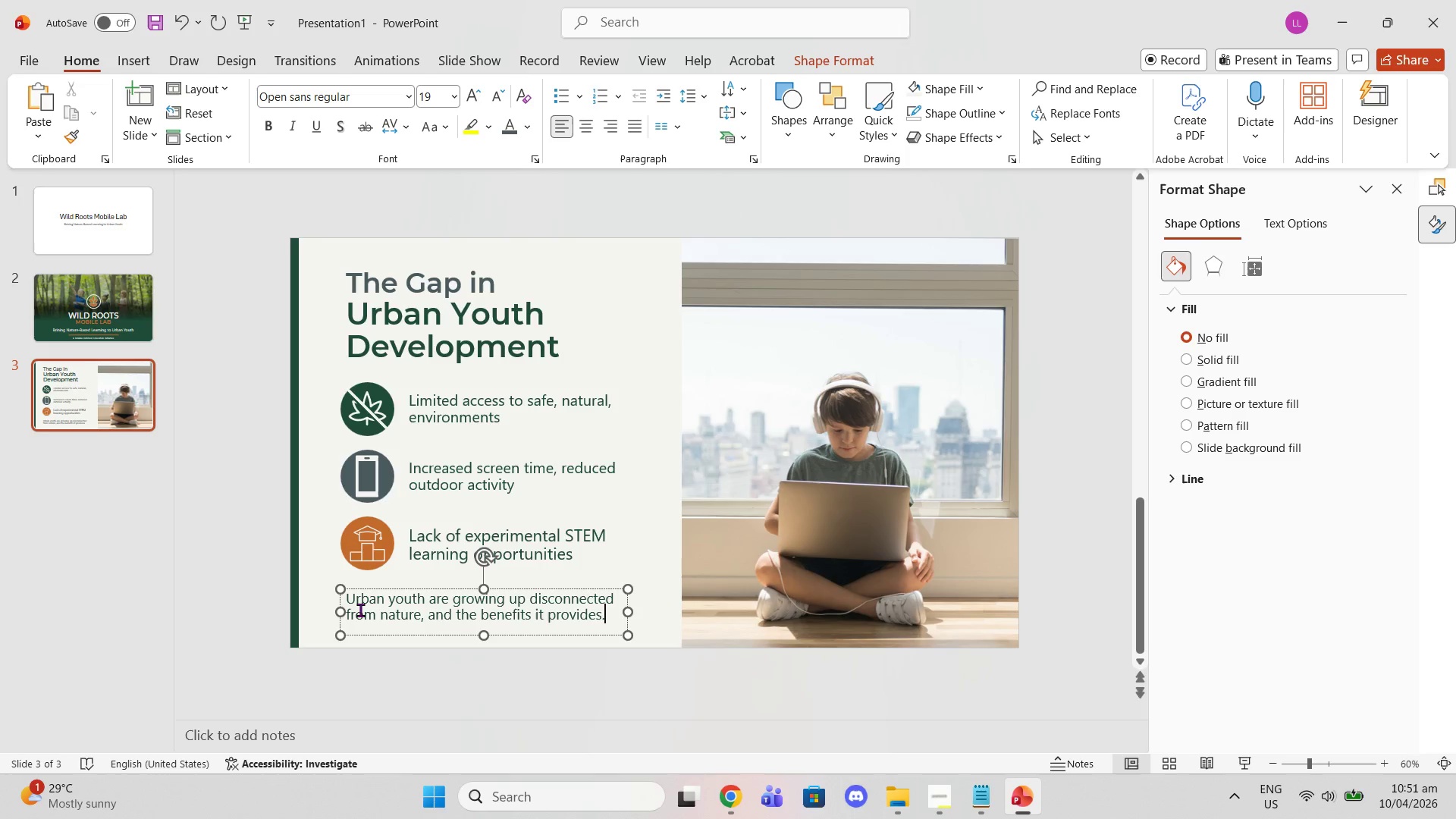 
left_click([347, 601])
 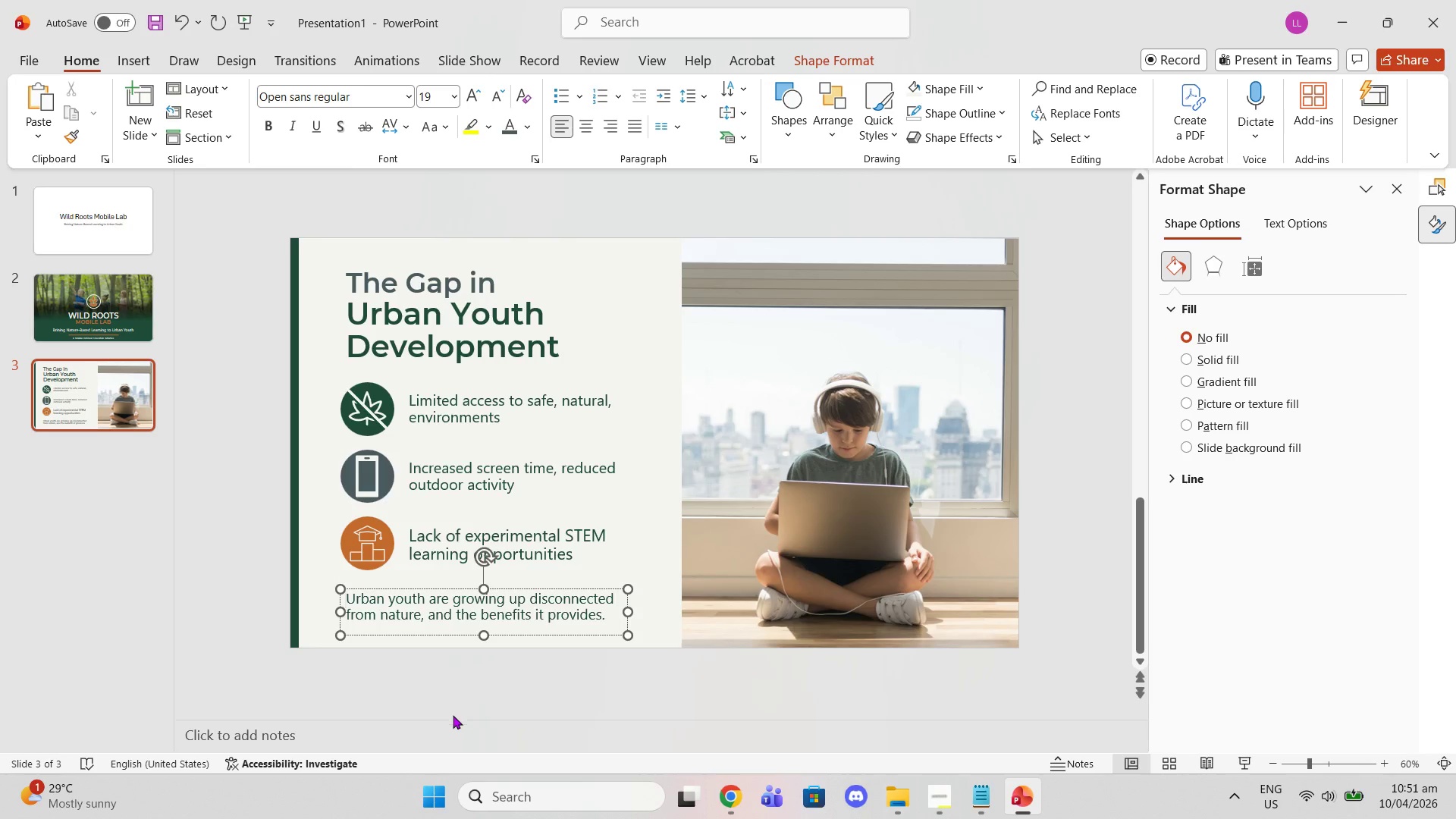 
key(Backspace)
 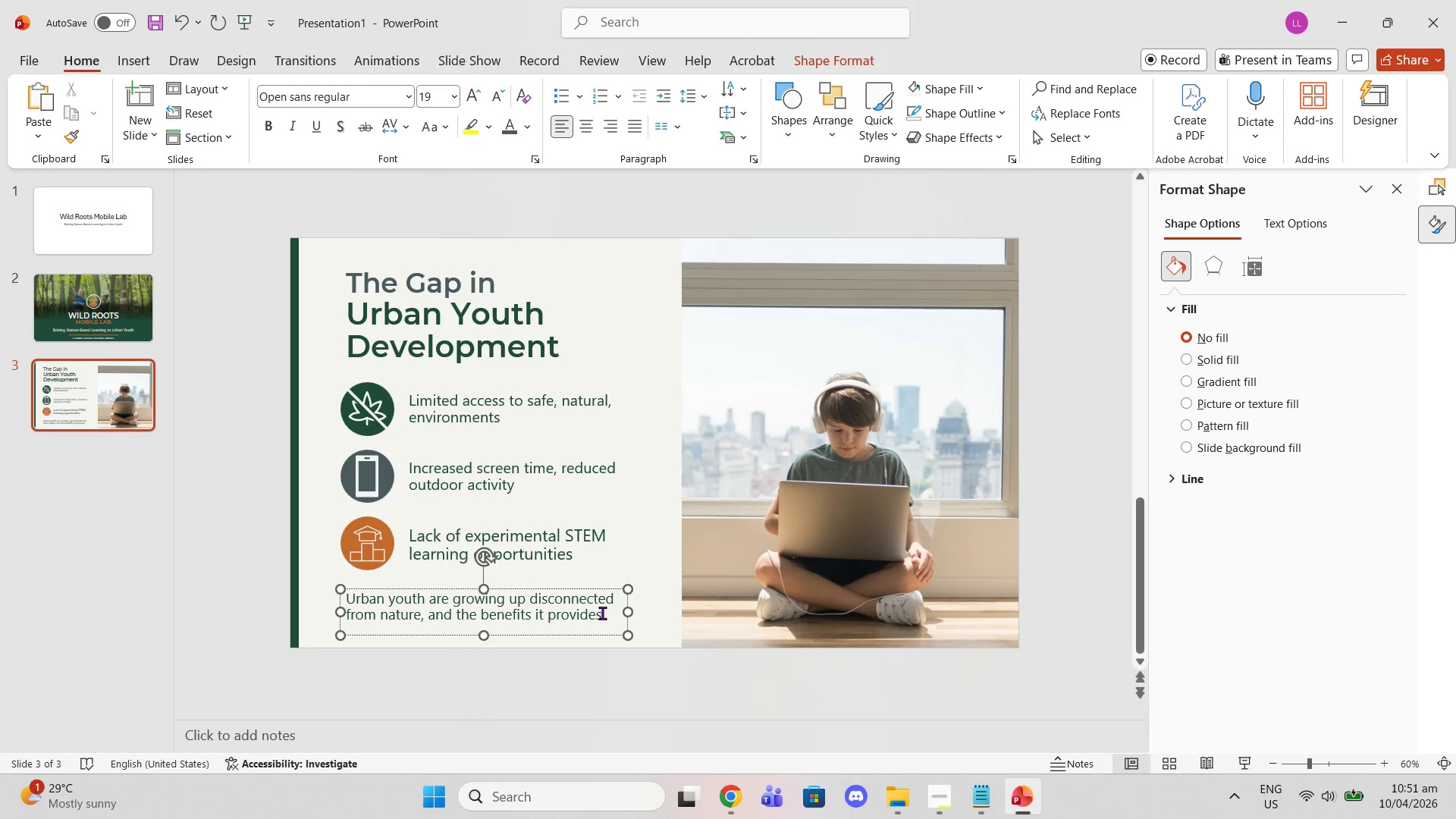 
left_click_drag(start_coordinate=[607, 613], to_coordinate=[285, 591])
 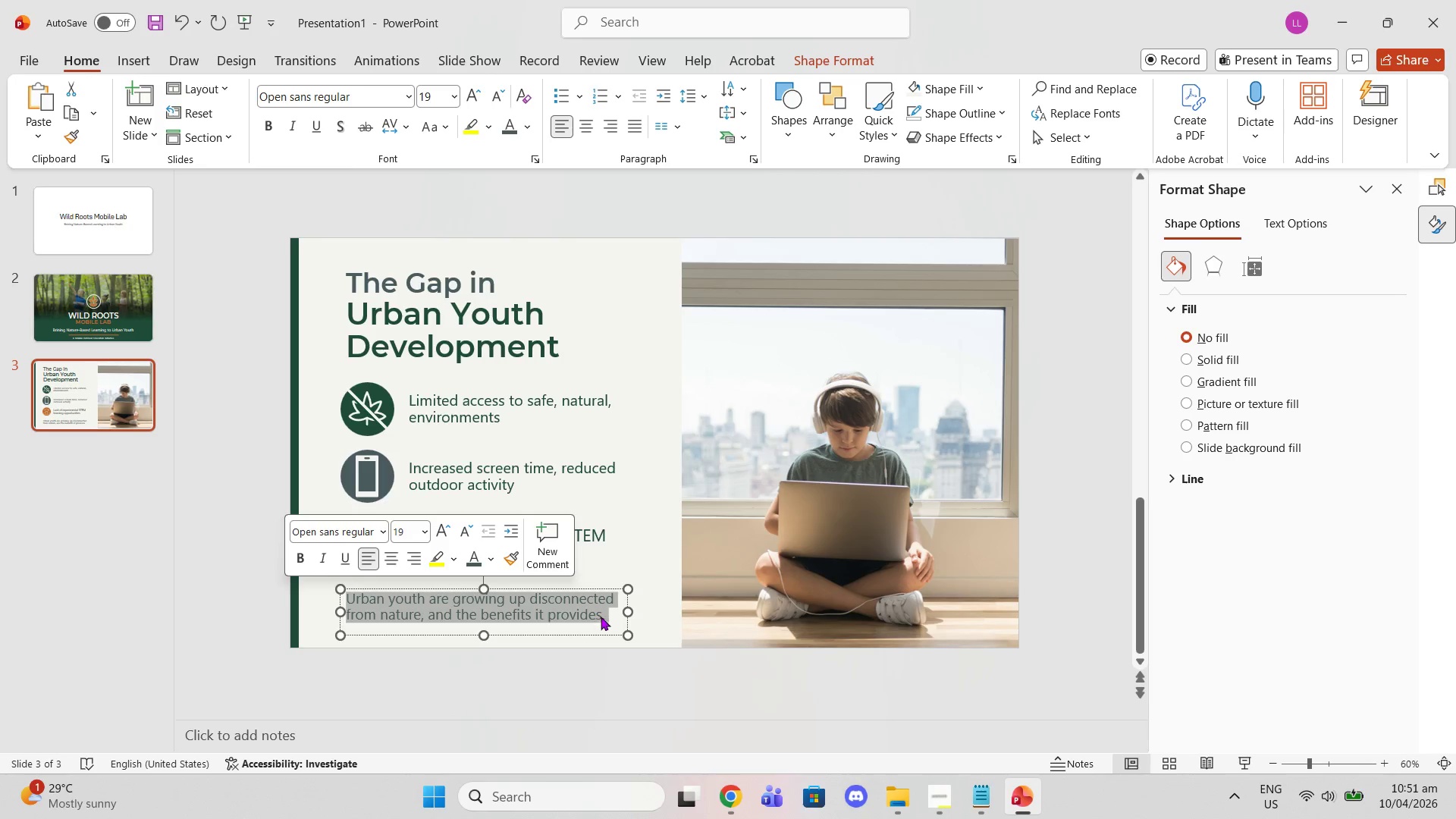 
left_click_drag(start_coordinate=[686, 519], to_coordinate=[682, 525])
 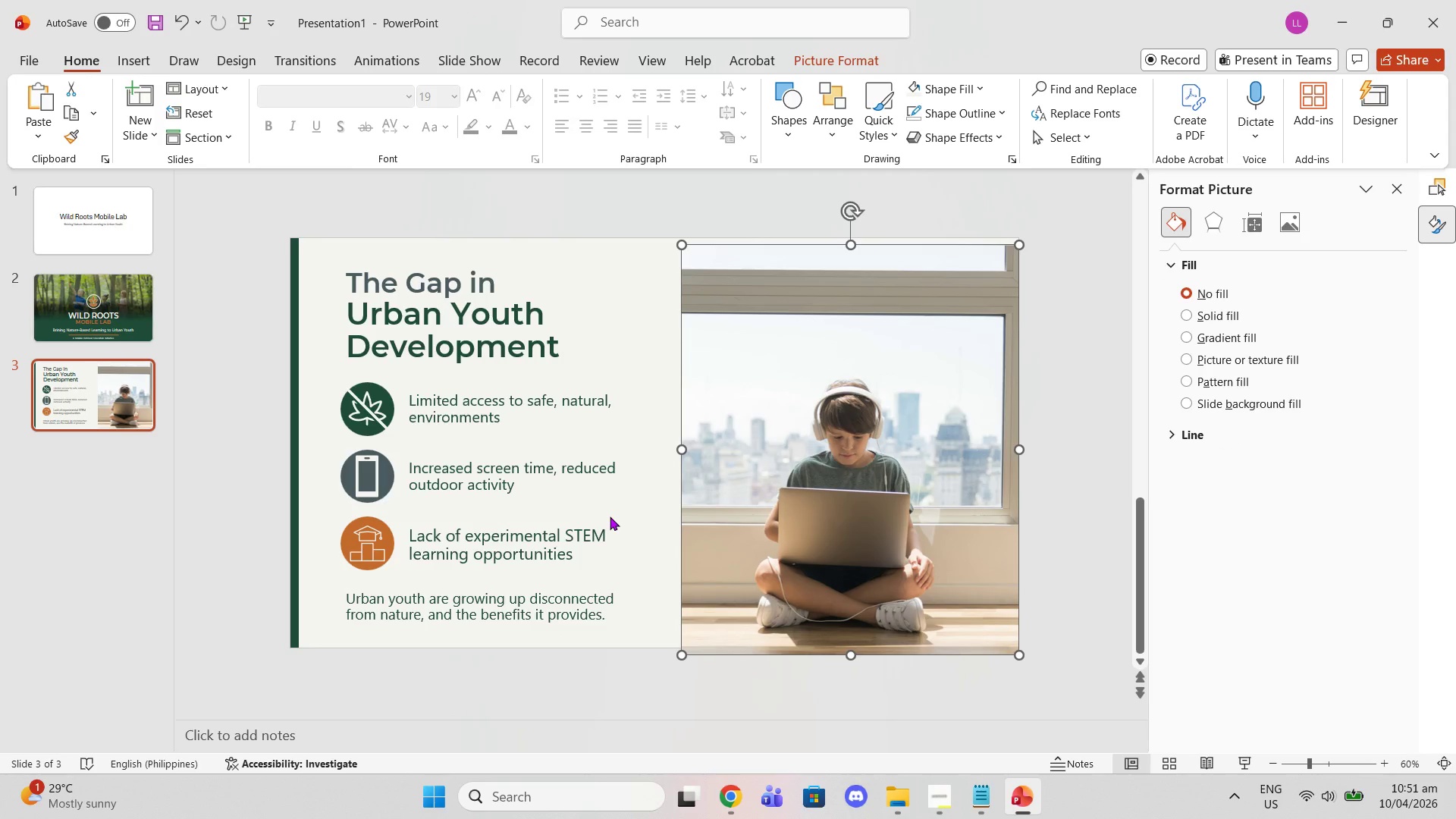 
key(Control+Z)
 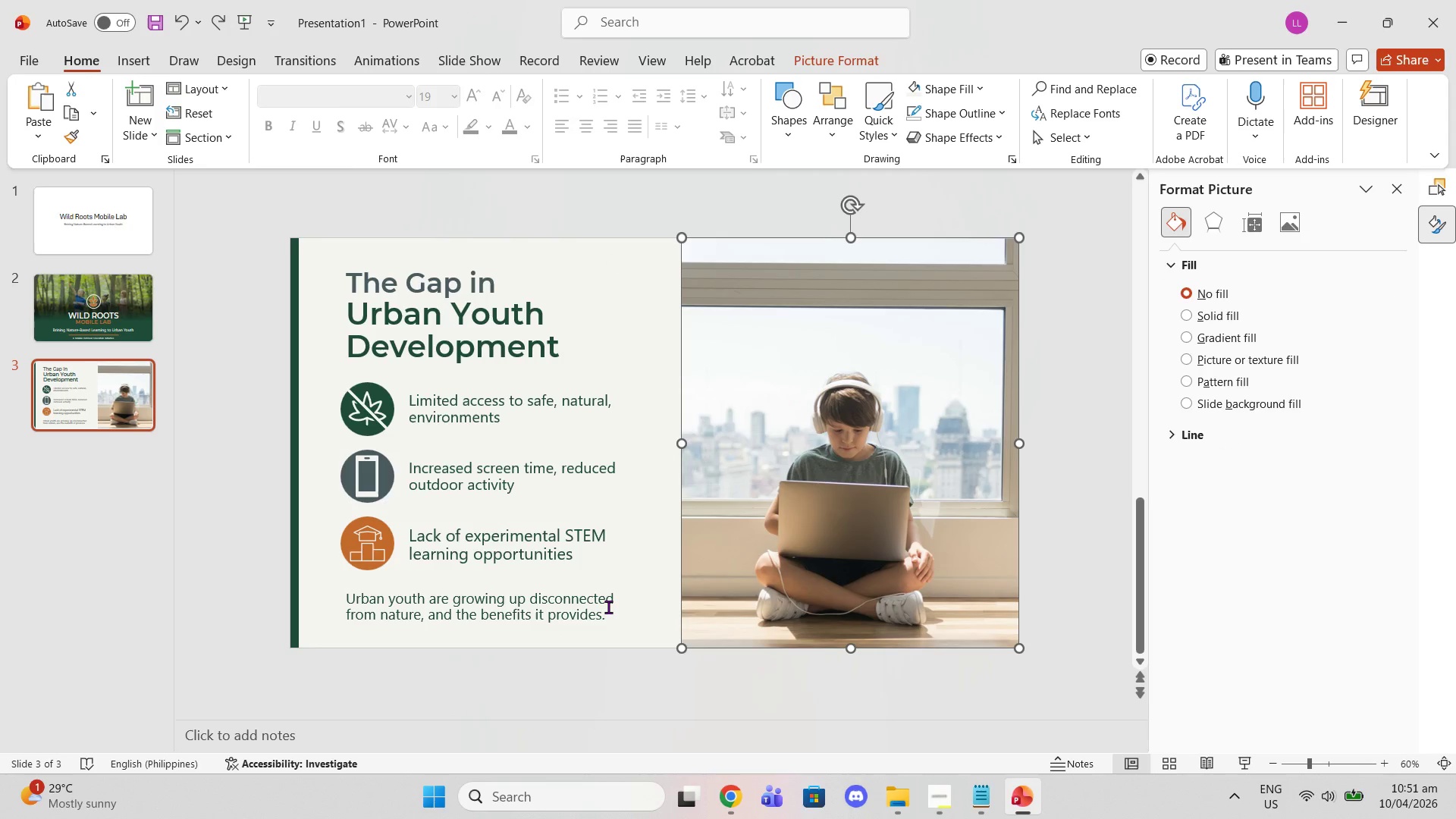 
left_click_drag(start_coordinate=[610, 614], to_coordinate=[312, 566])
 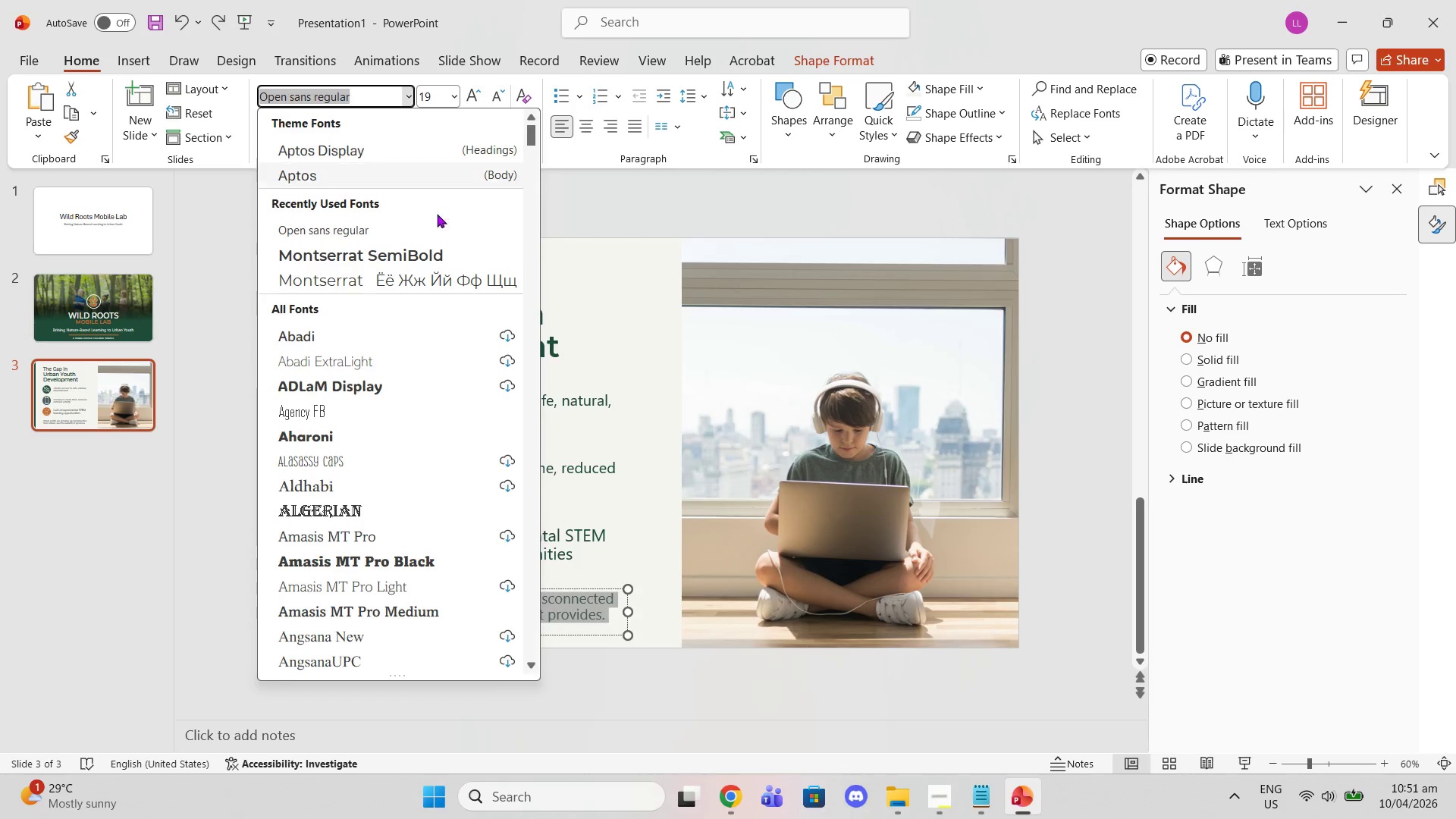 
left_click([420, 260])
 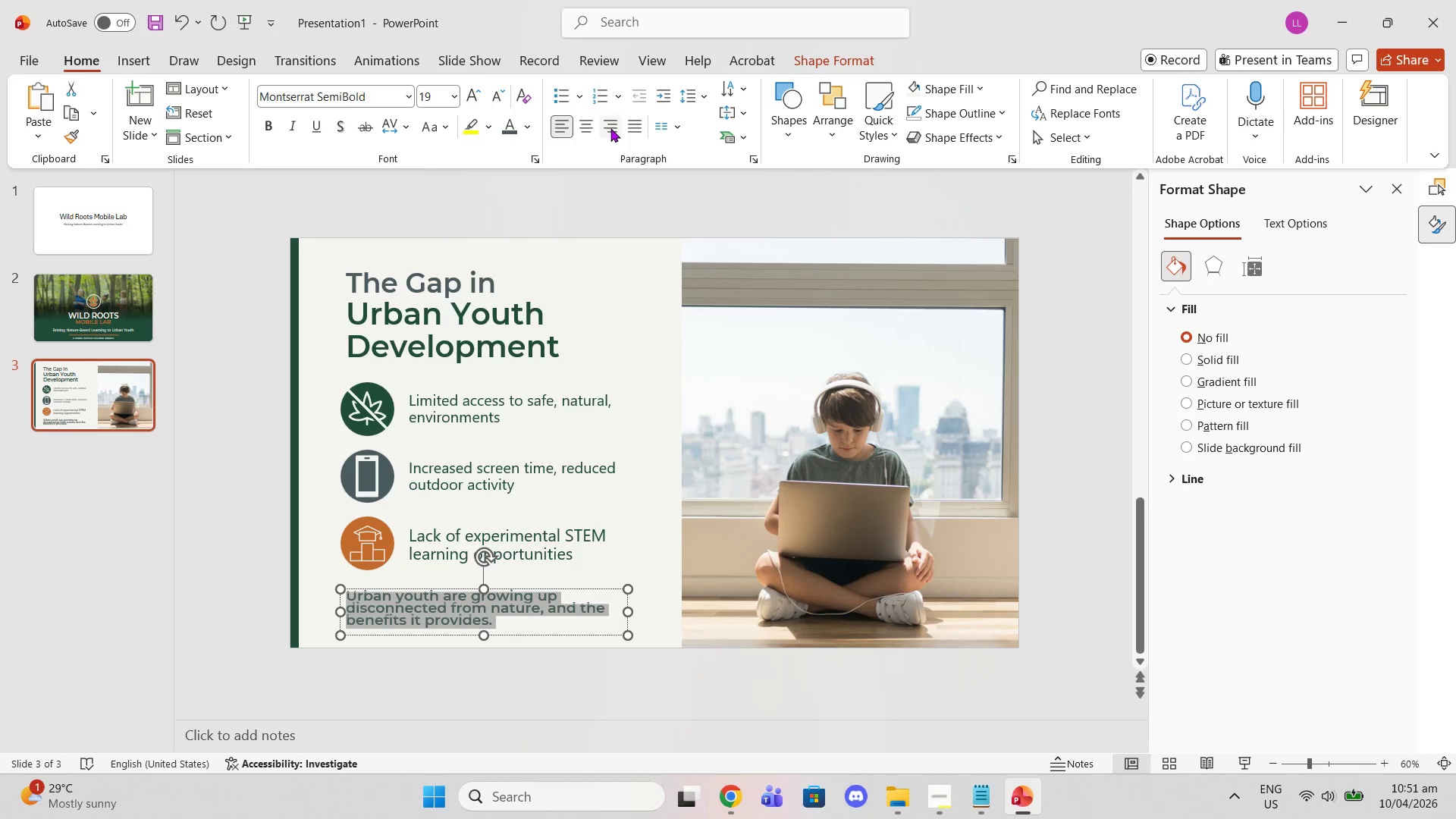 
left_click([539, 152])
 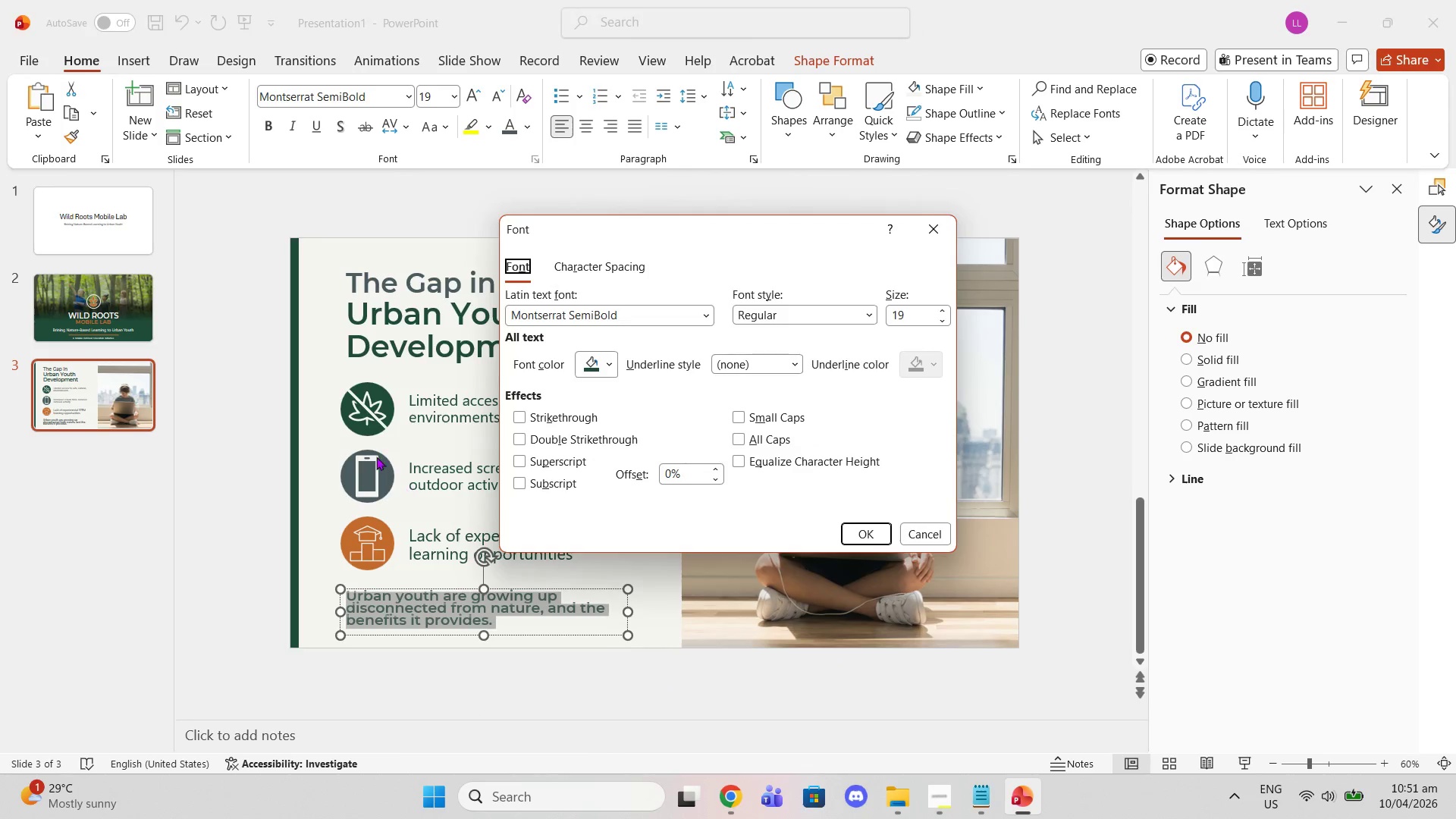 
left_click([356, 165])
 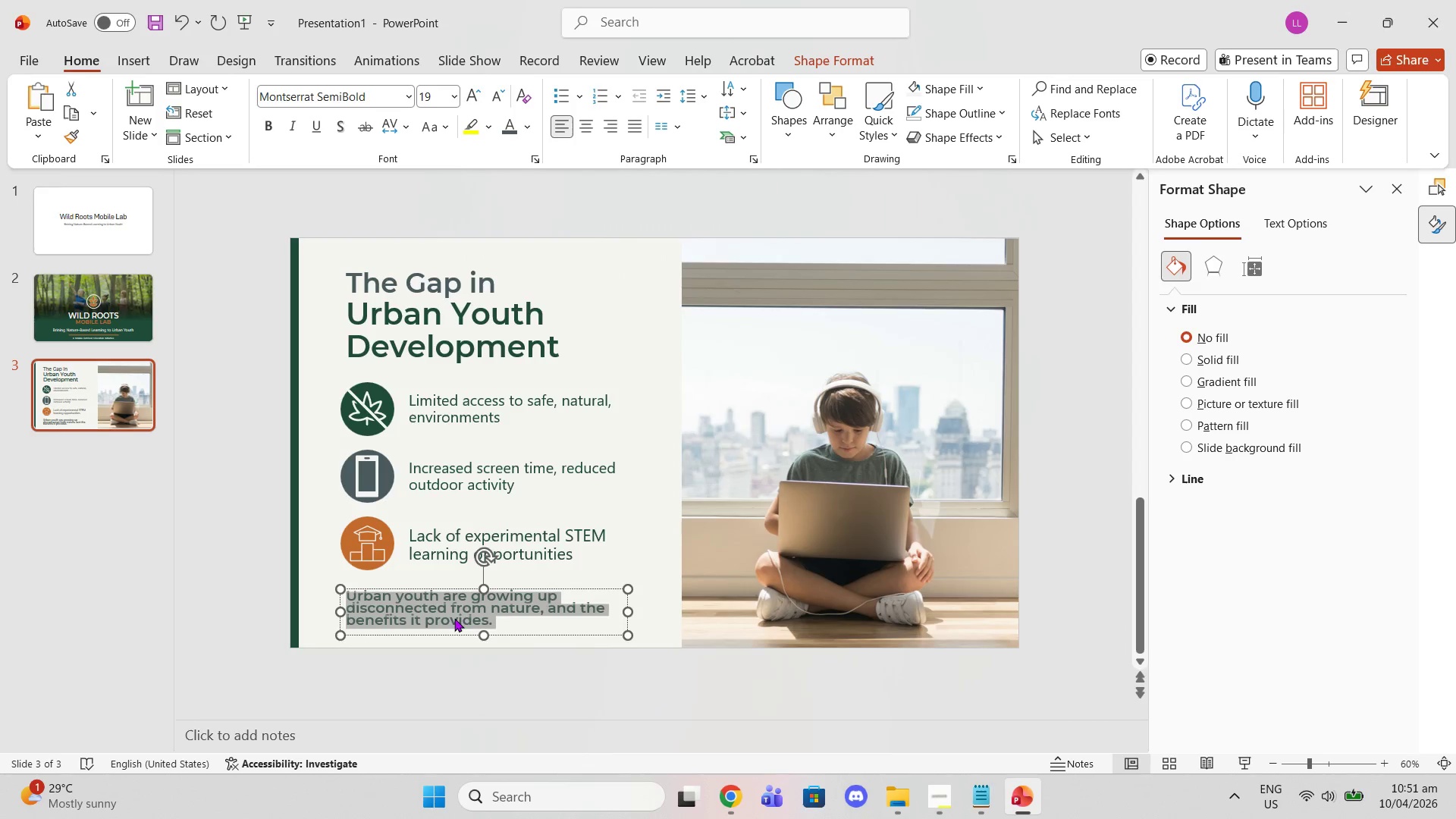 
left_click_drag(start_coordinate=[485, 588], to_coordinate=[485, 582])
 